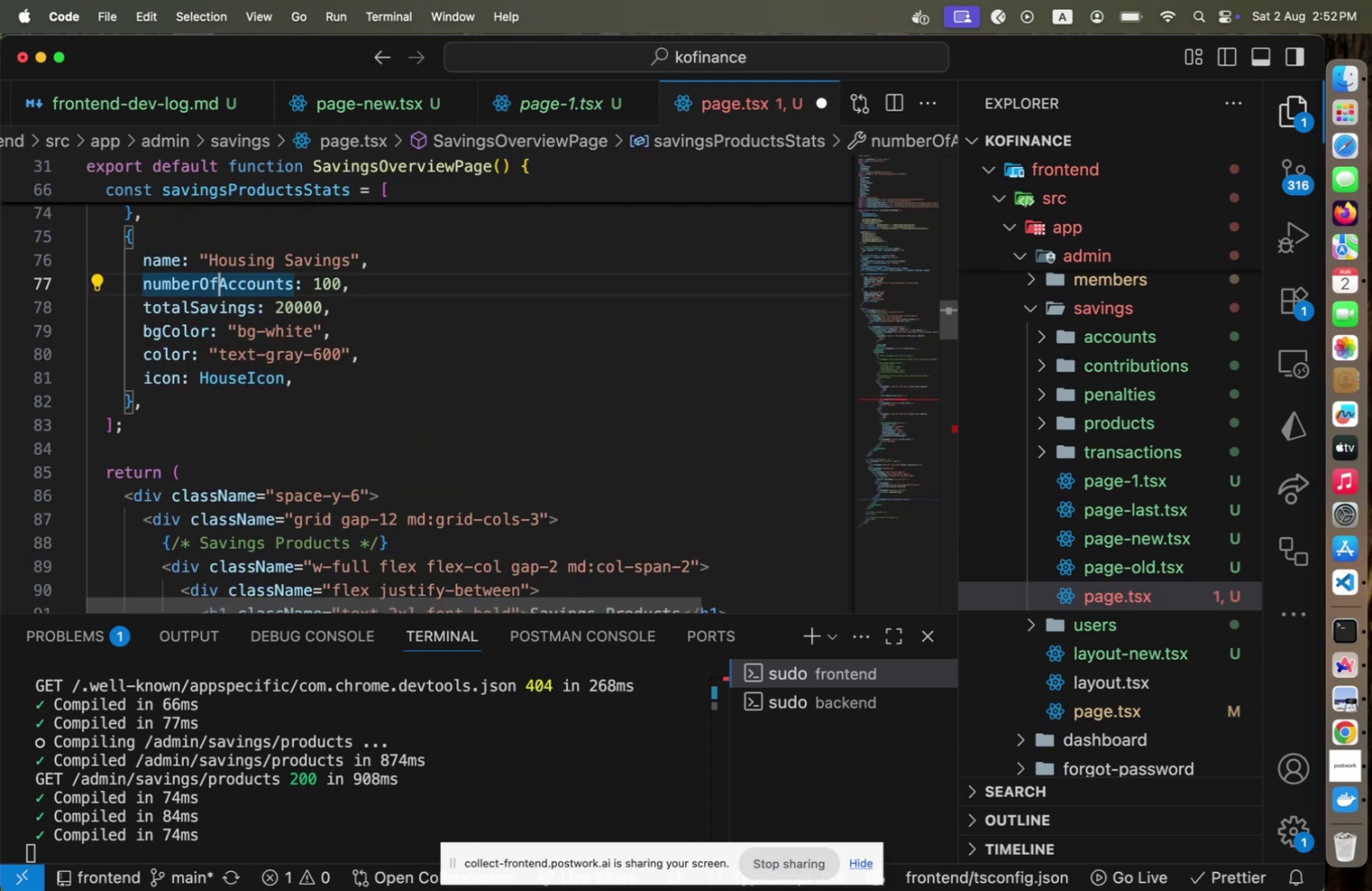 
type([Home]total)
 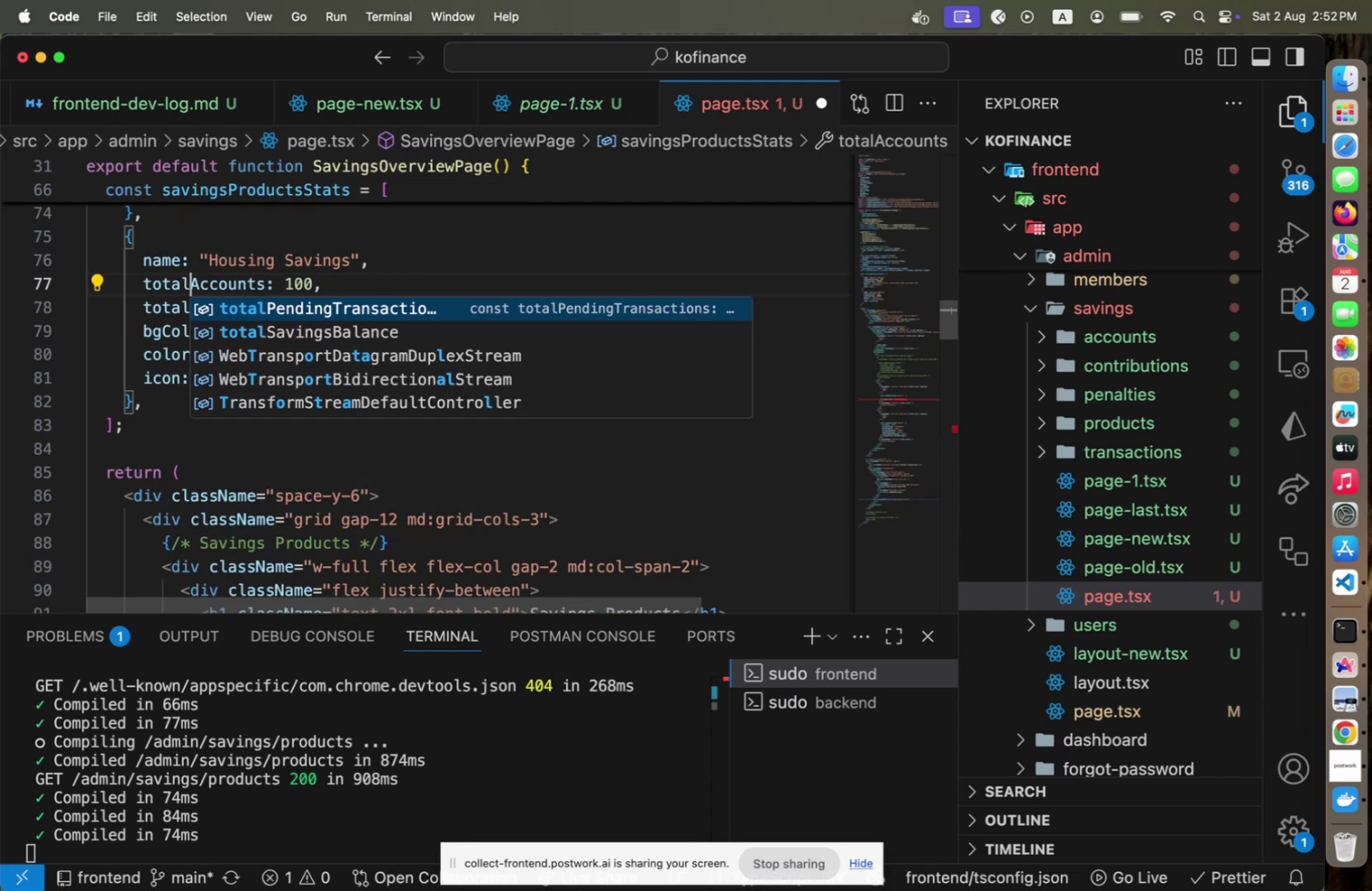 
key(ArrowRight)
 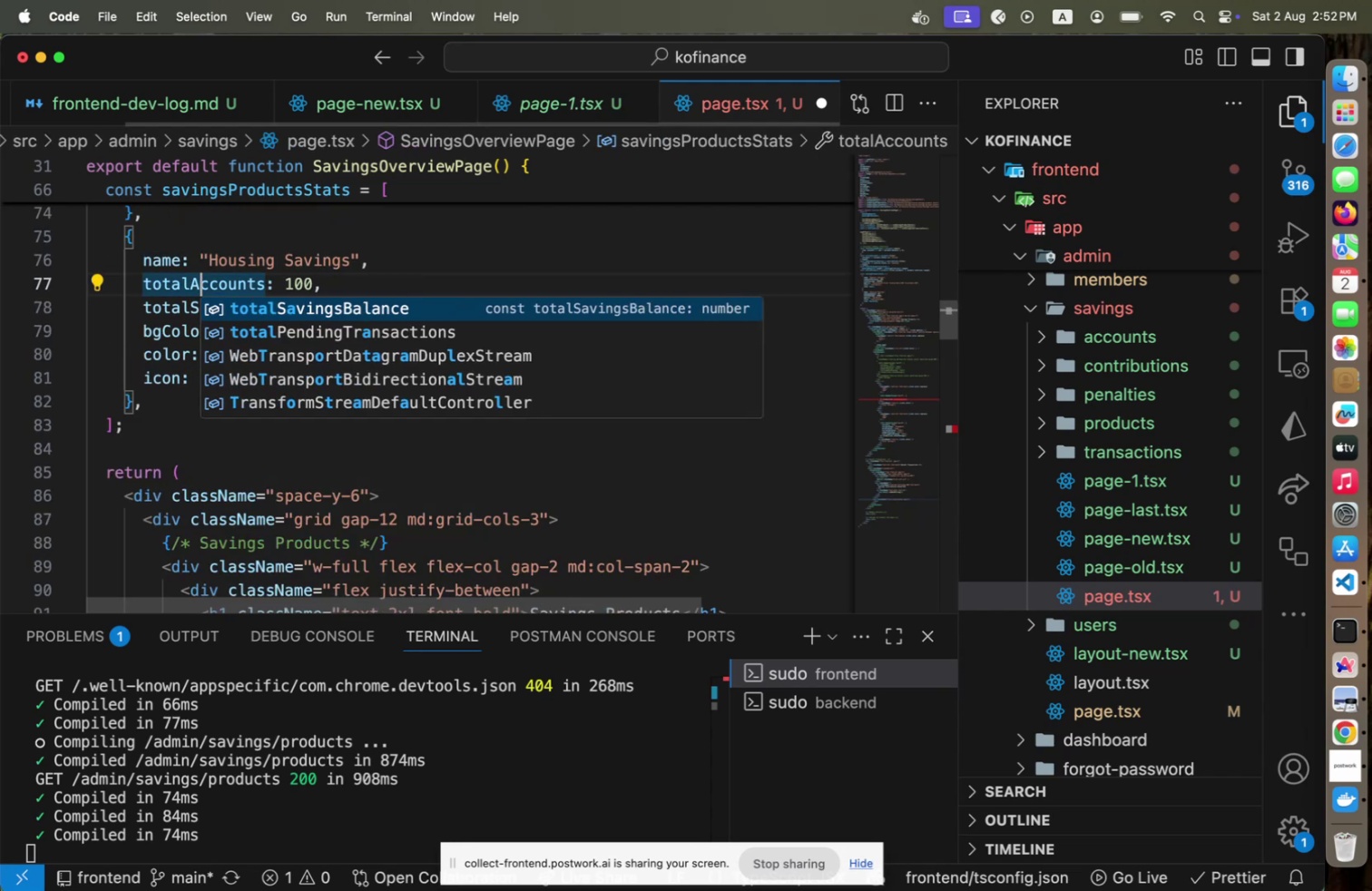 
key(ArrowRight)
 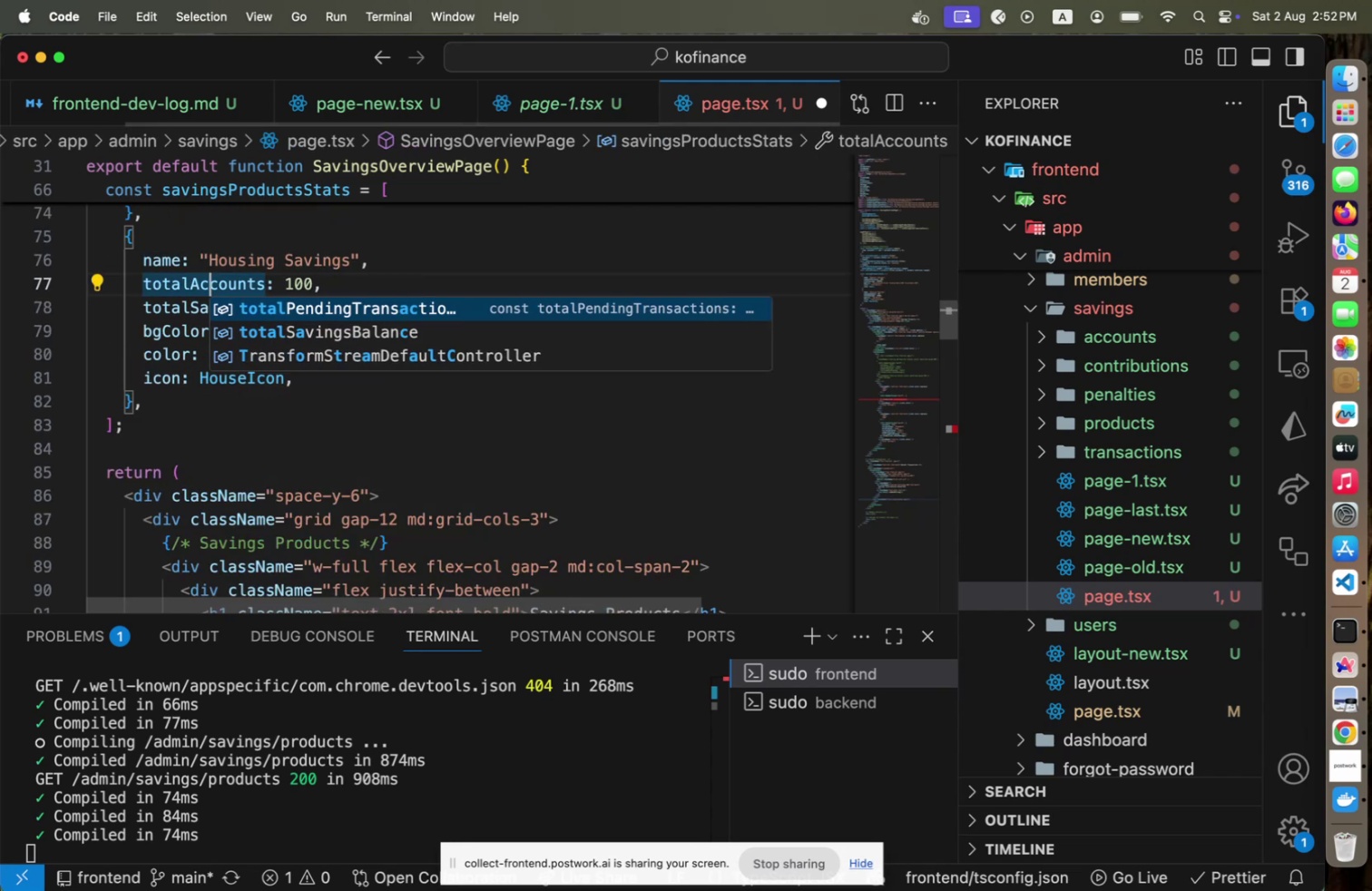 
key(Escape)
 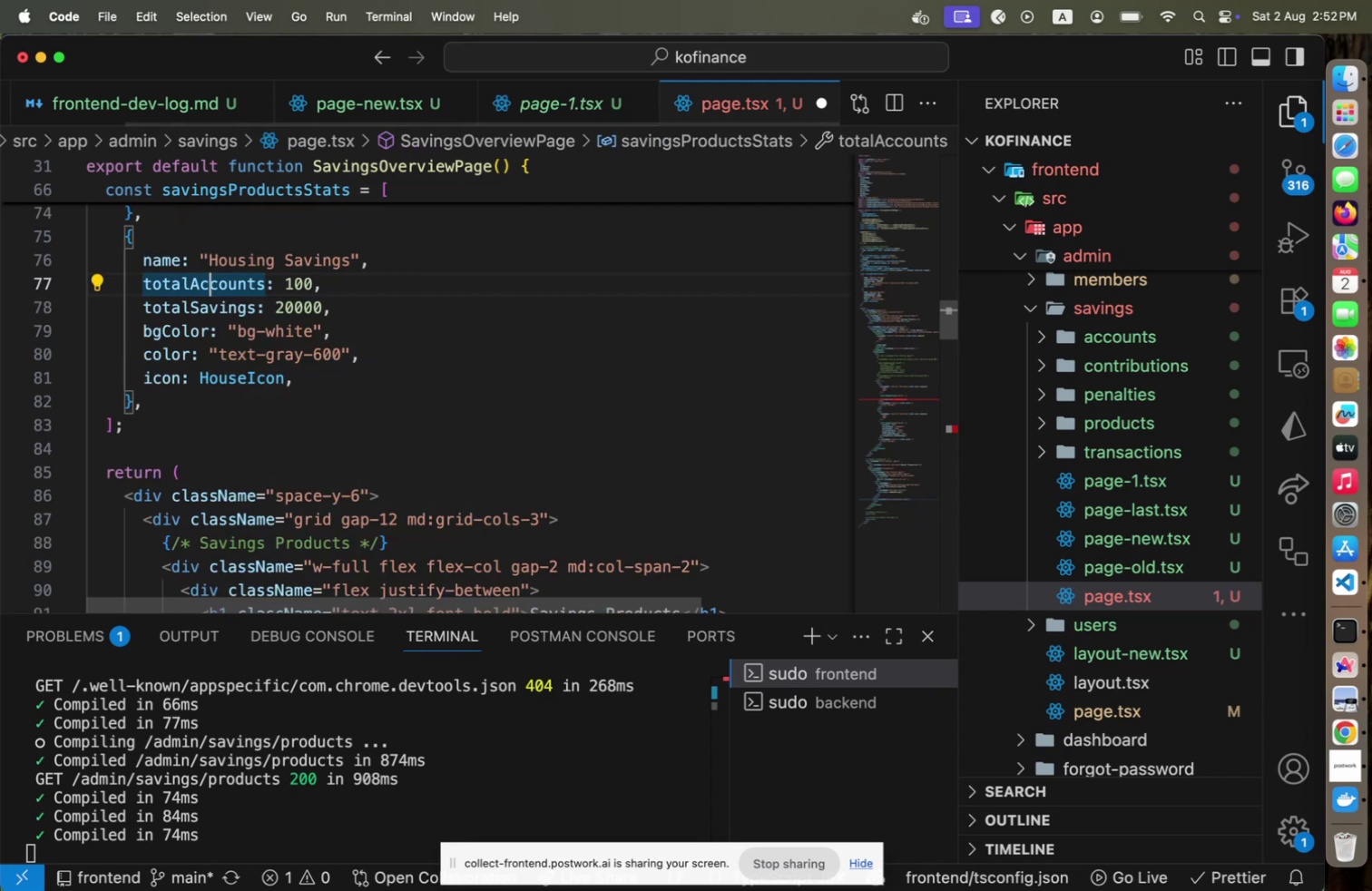 
key(ArrowUp)
 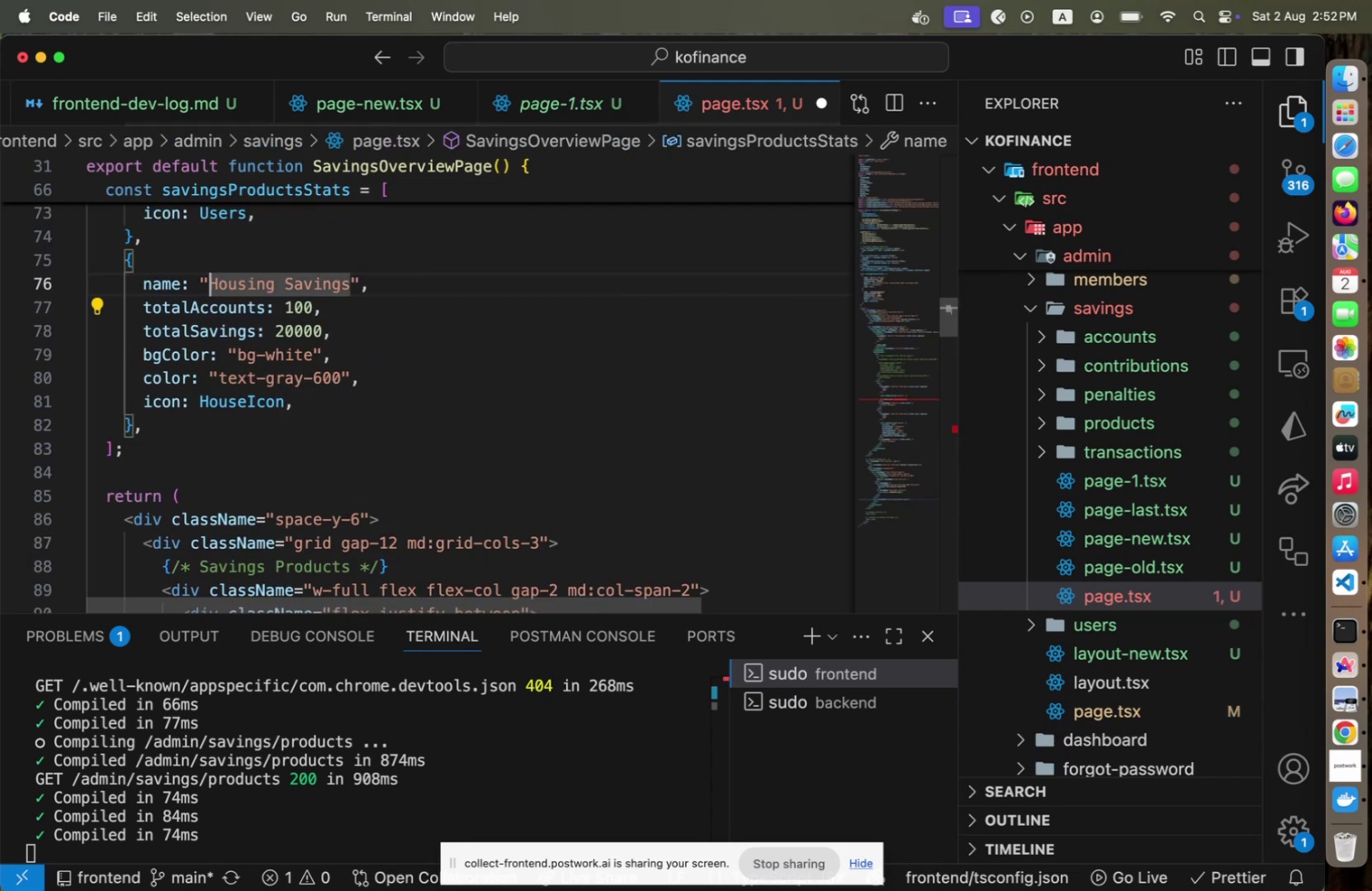 
key(ArrowUp)
 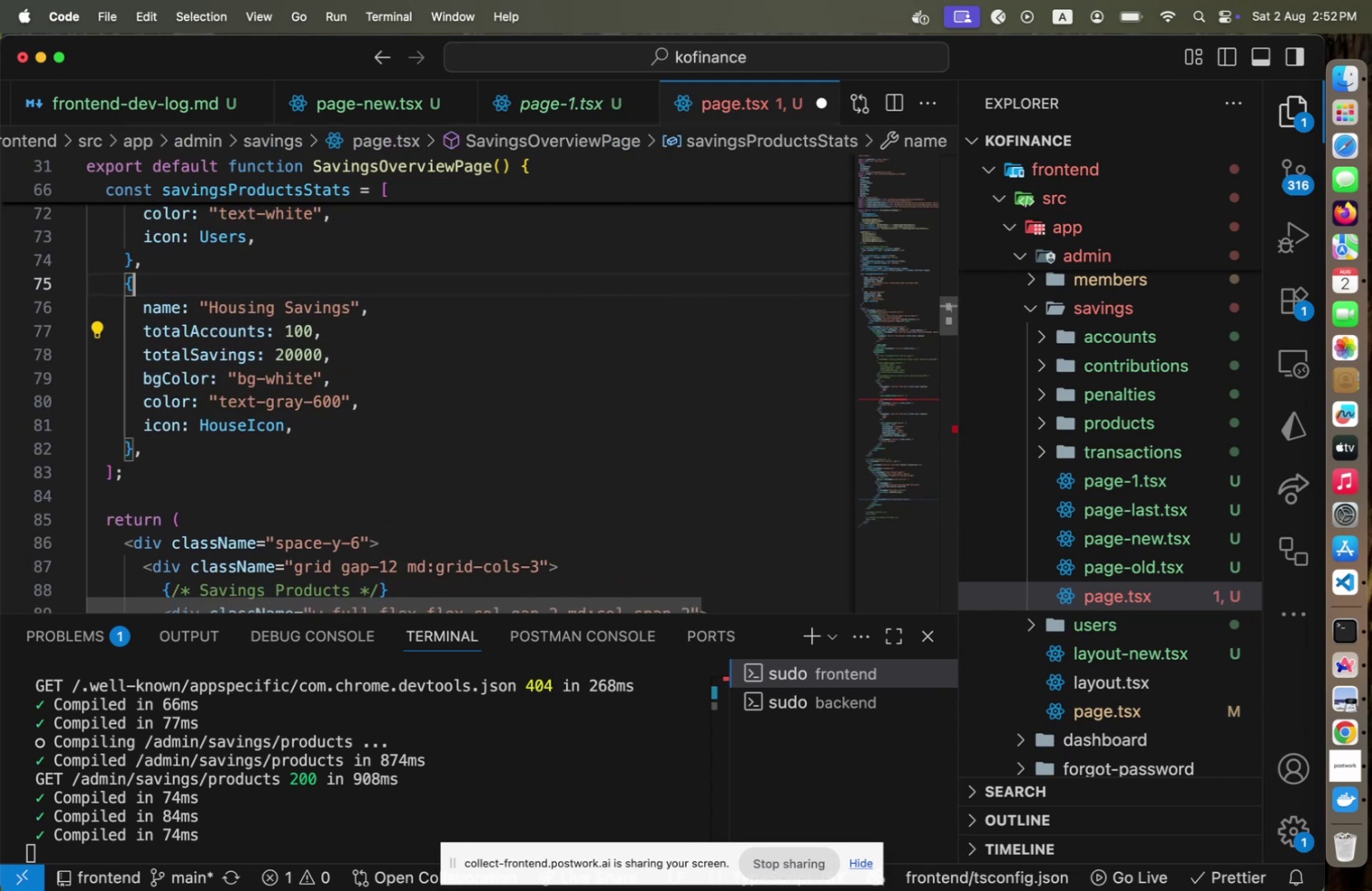 
key(ArrowUp)
 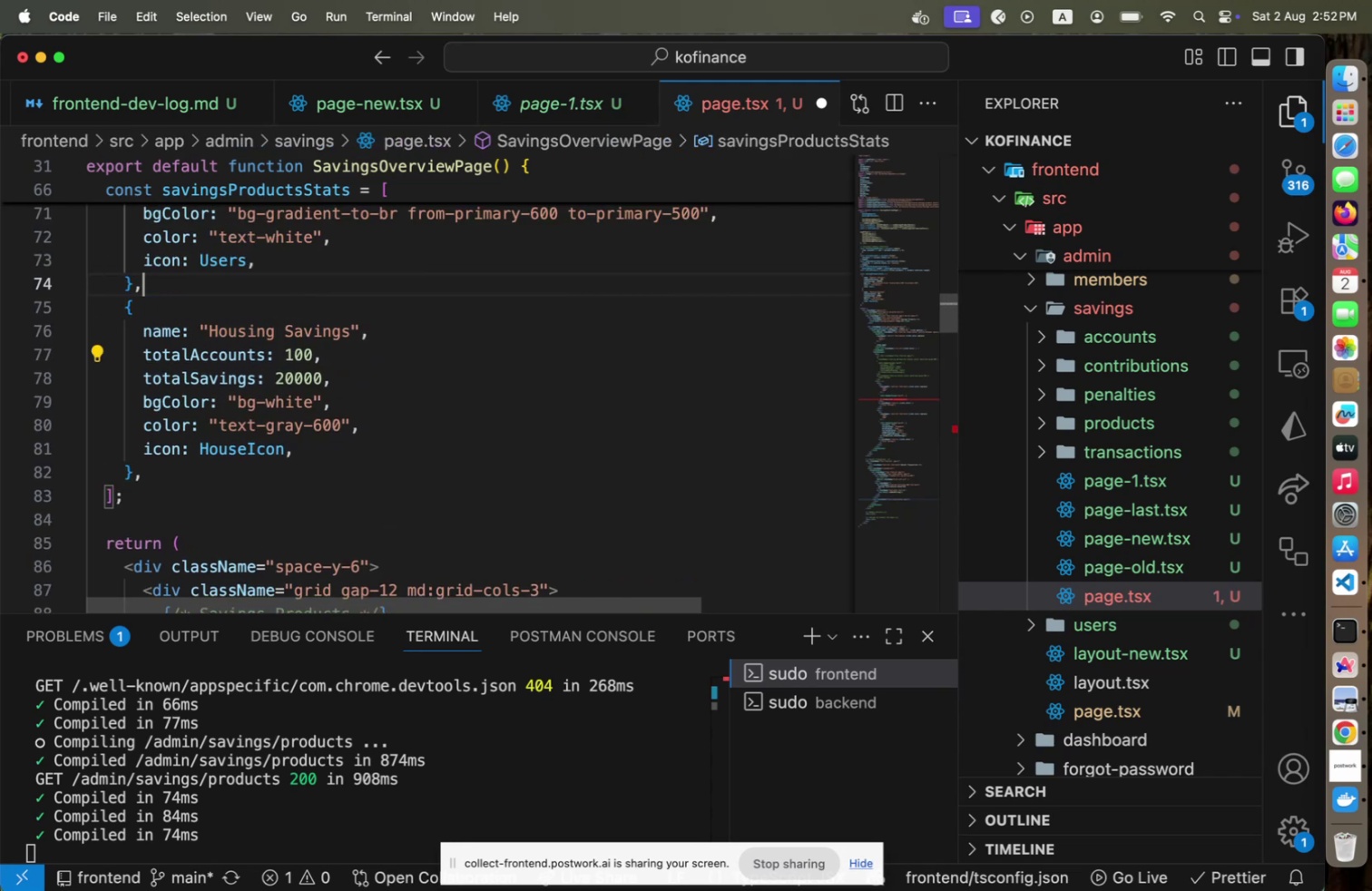 
key(ArrowUp)
 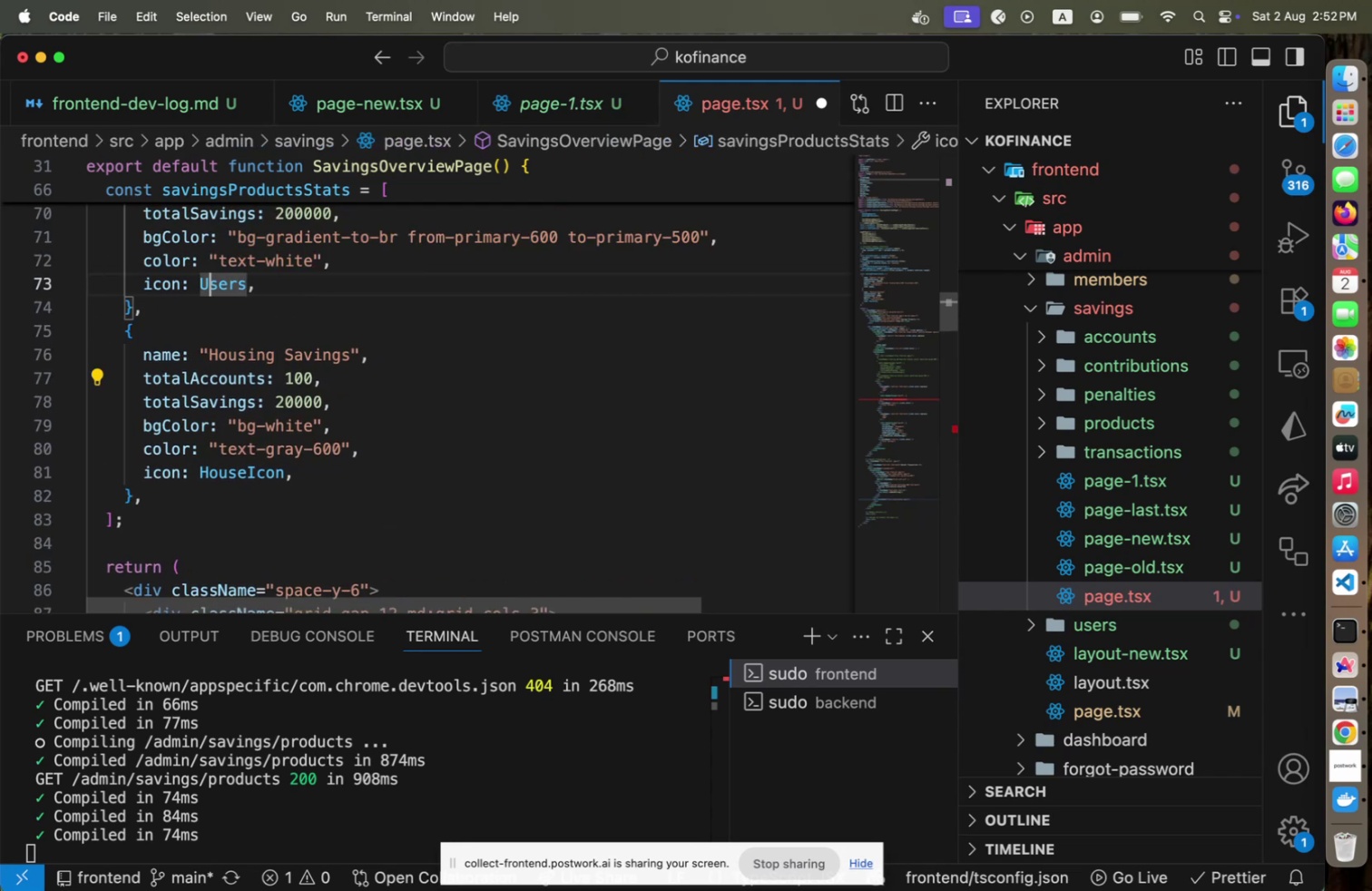 
key(ArrowUp)
 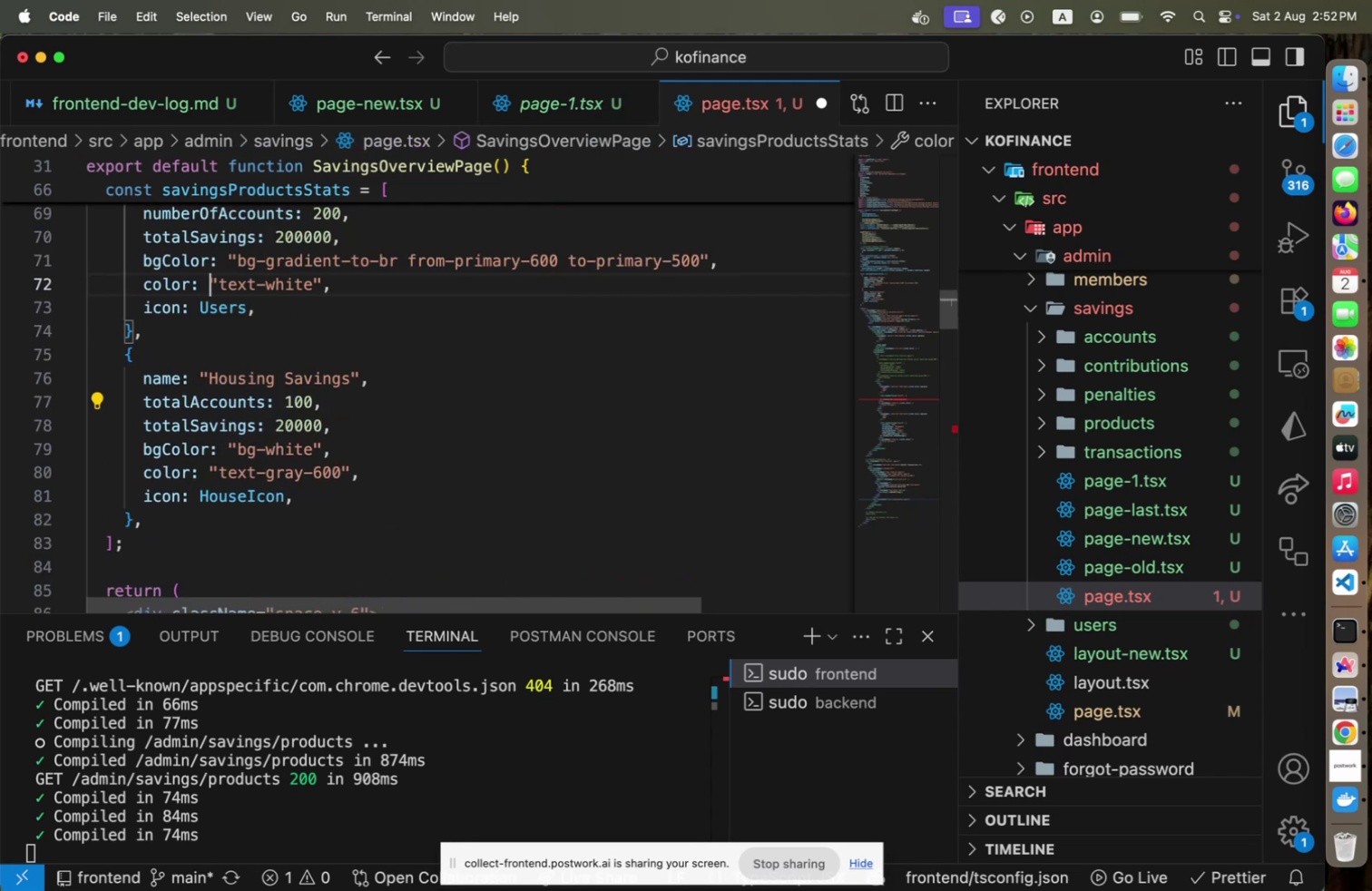 
key(ArrowUp)
 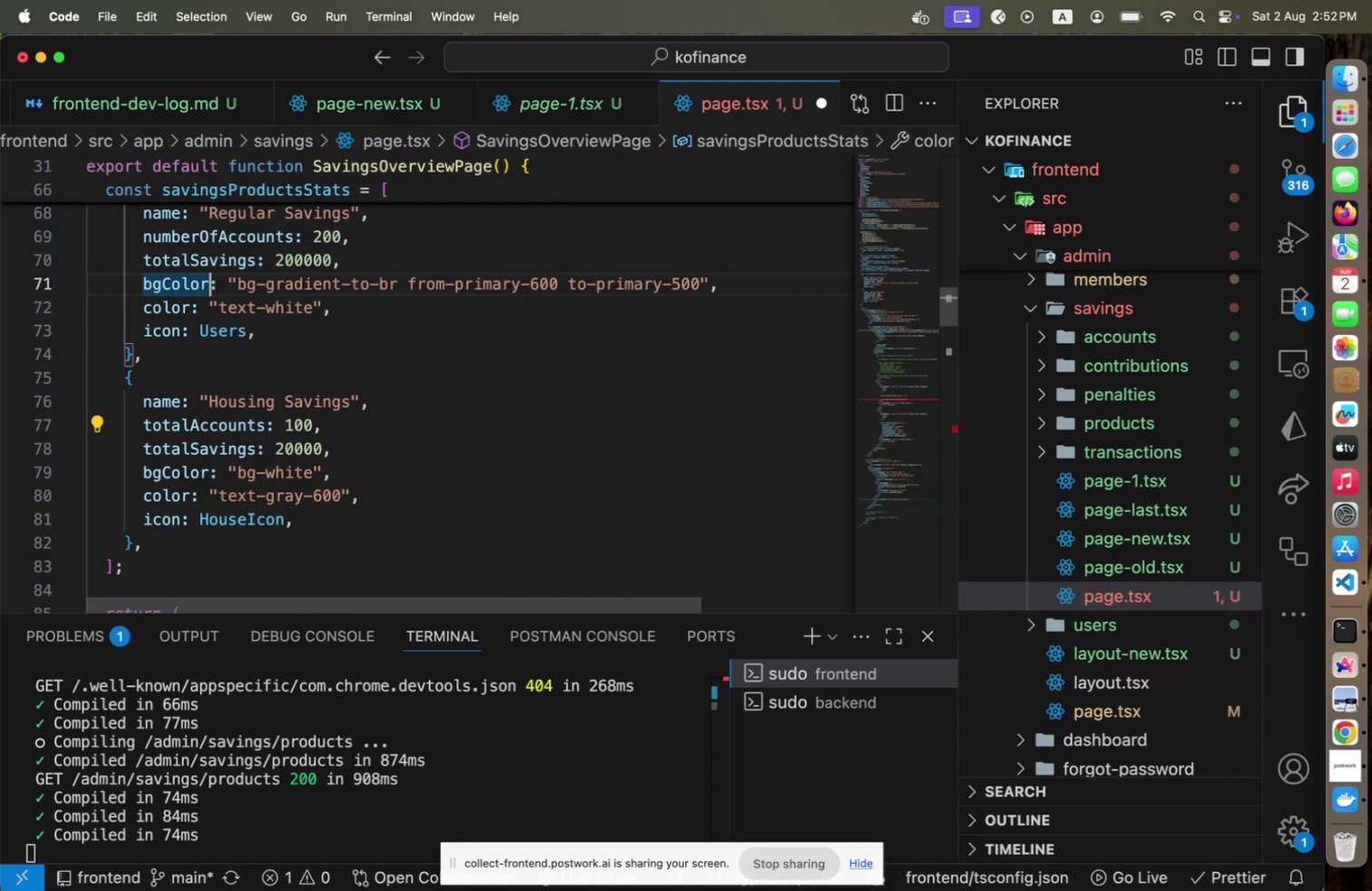 
key(ArrowUp)
 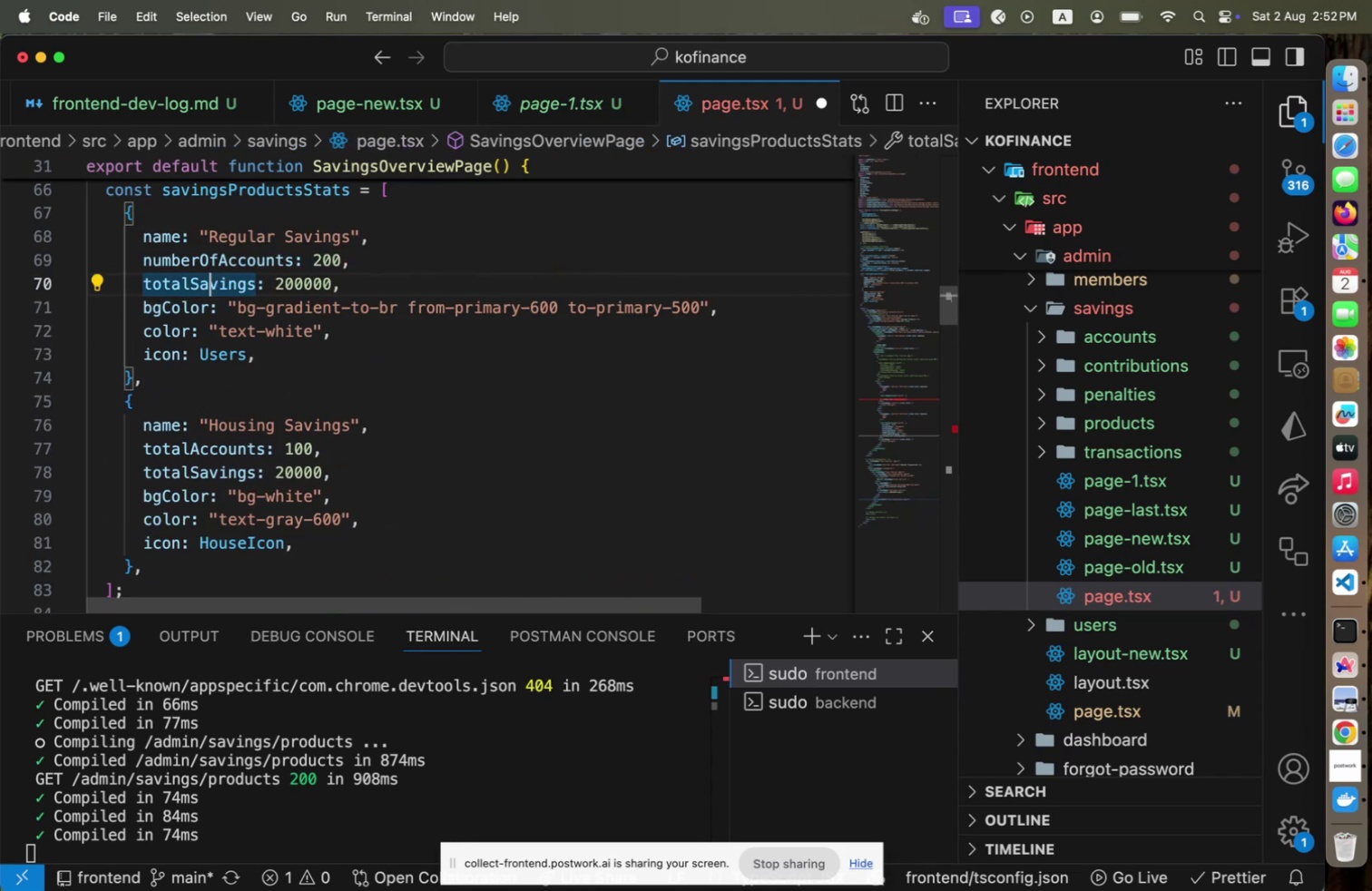 
key(ArrowUp)
 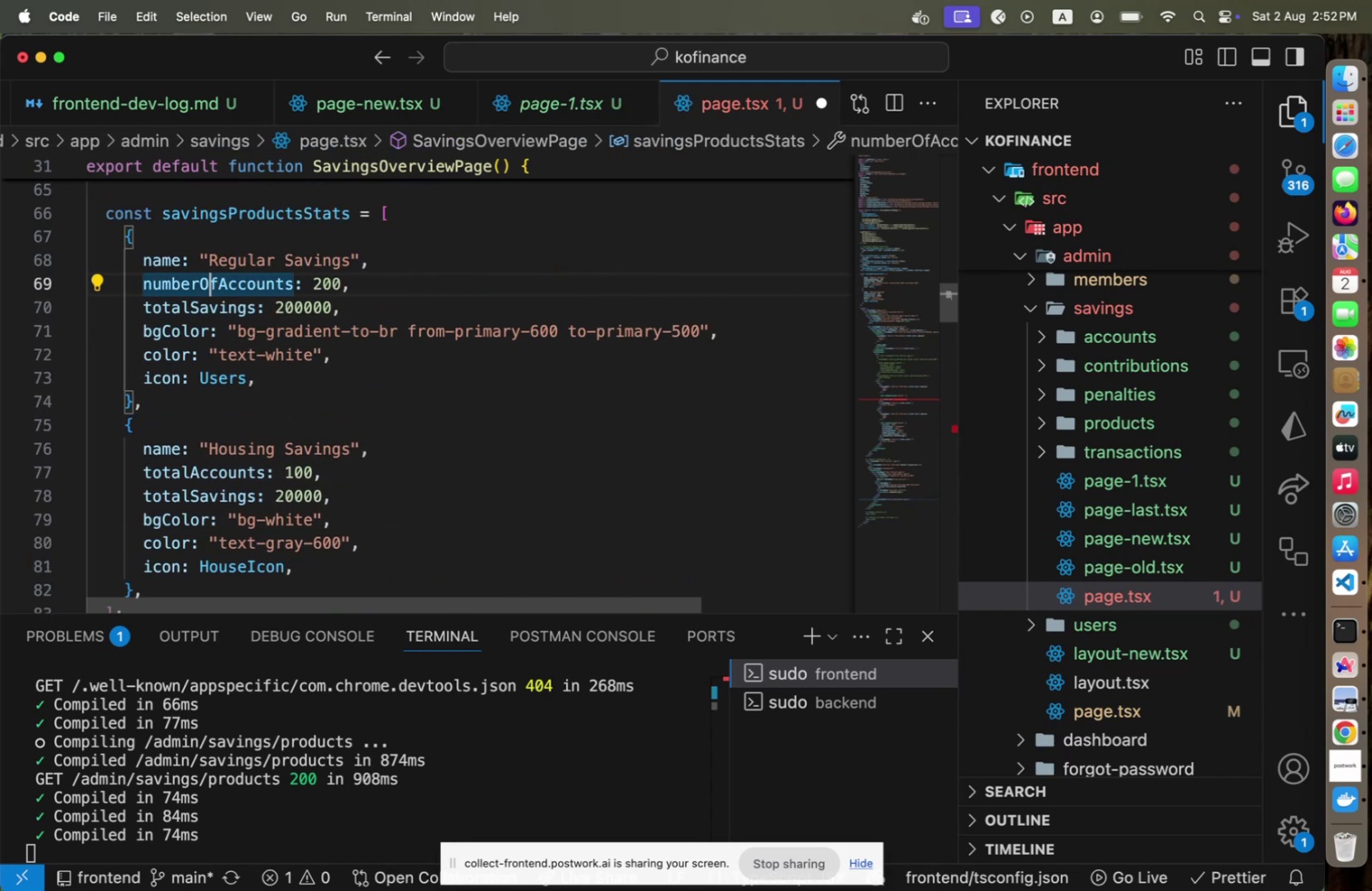 
key(ArrowRight)
 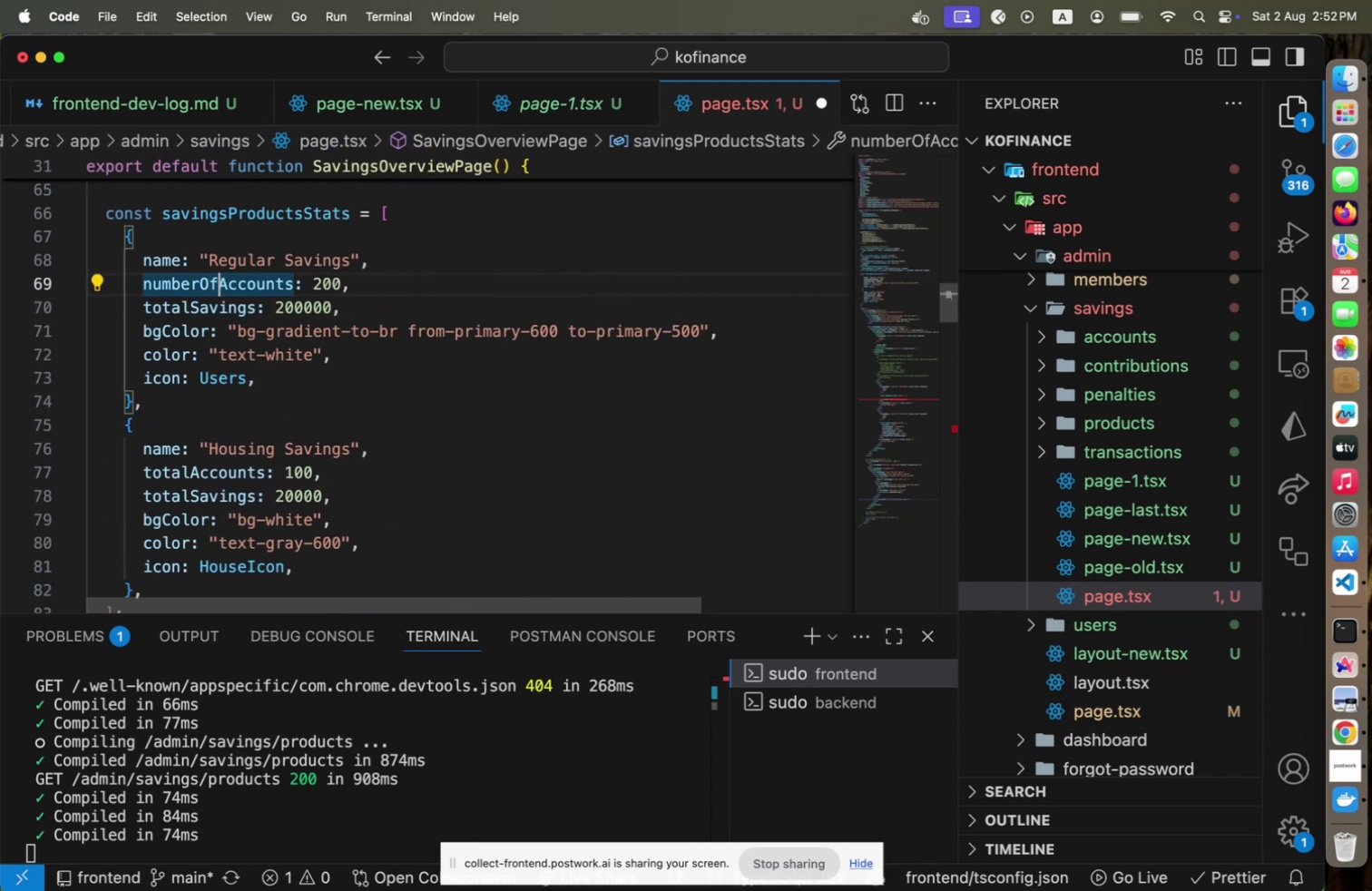 
type([Home]total)
 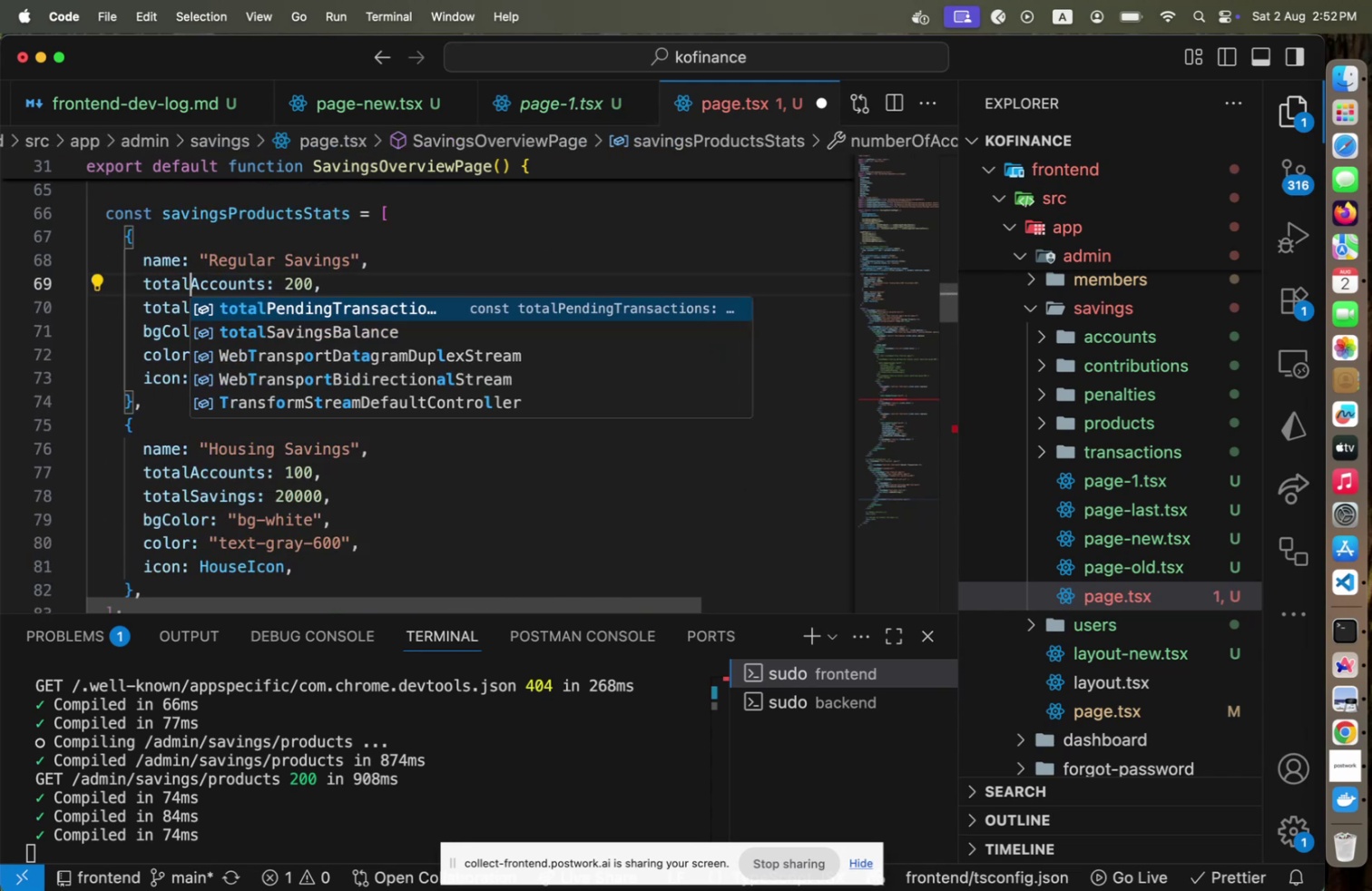 
key(ArrowRight)
 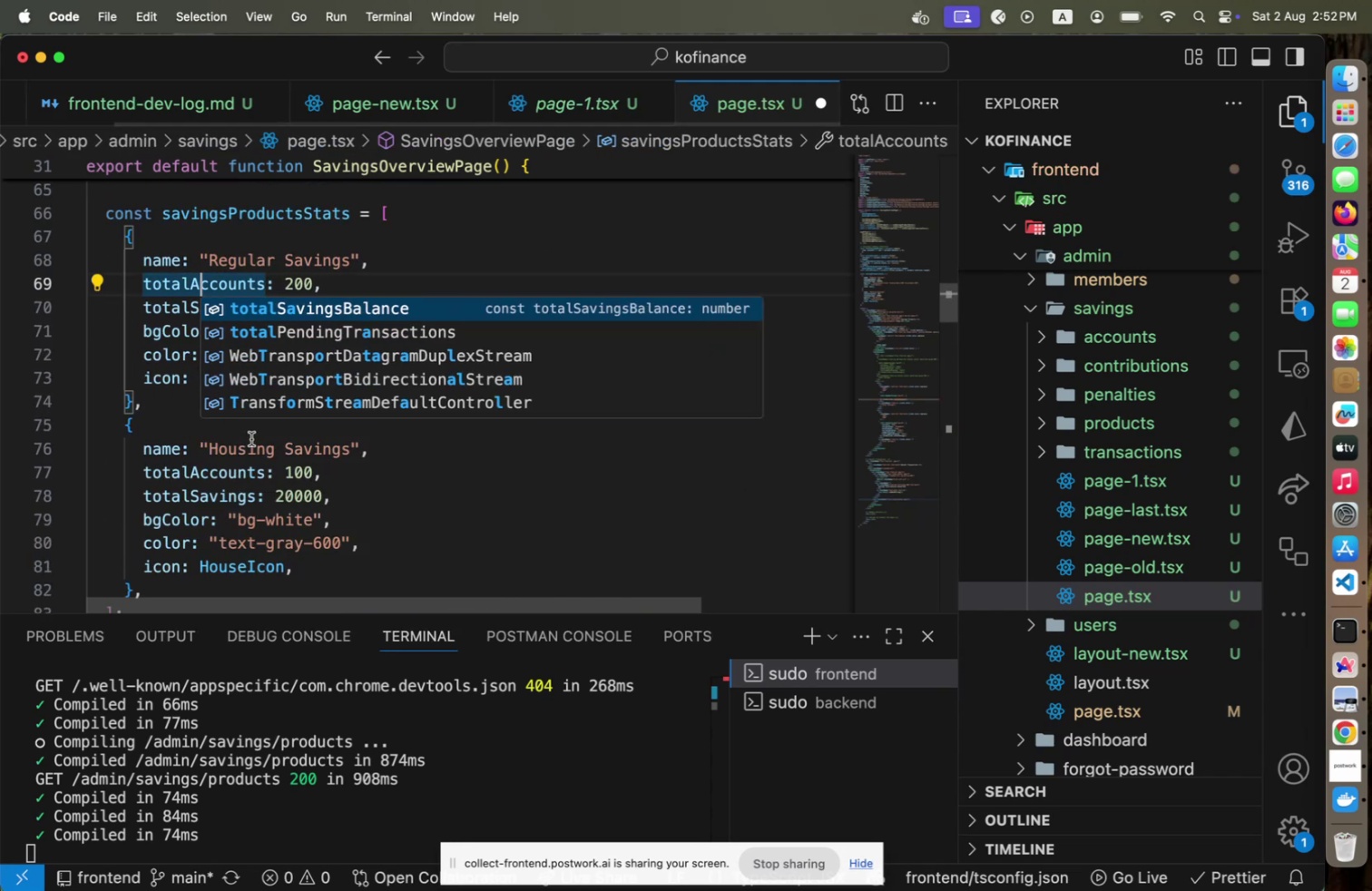 
left_click([283, 484])
 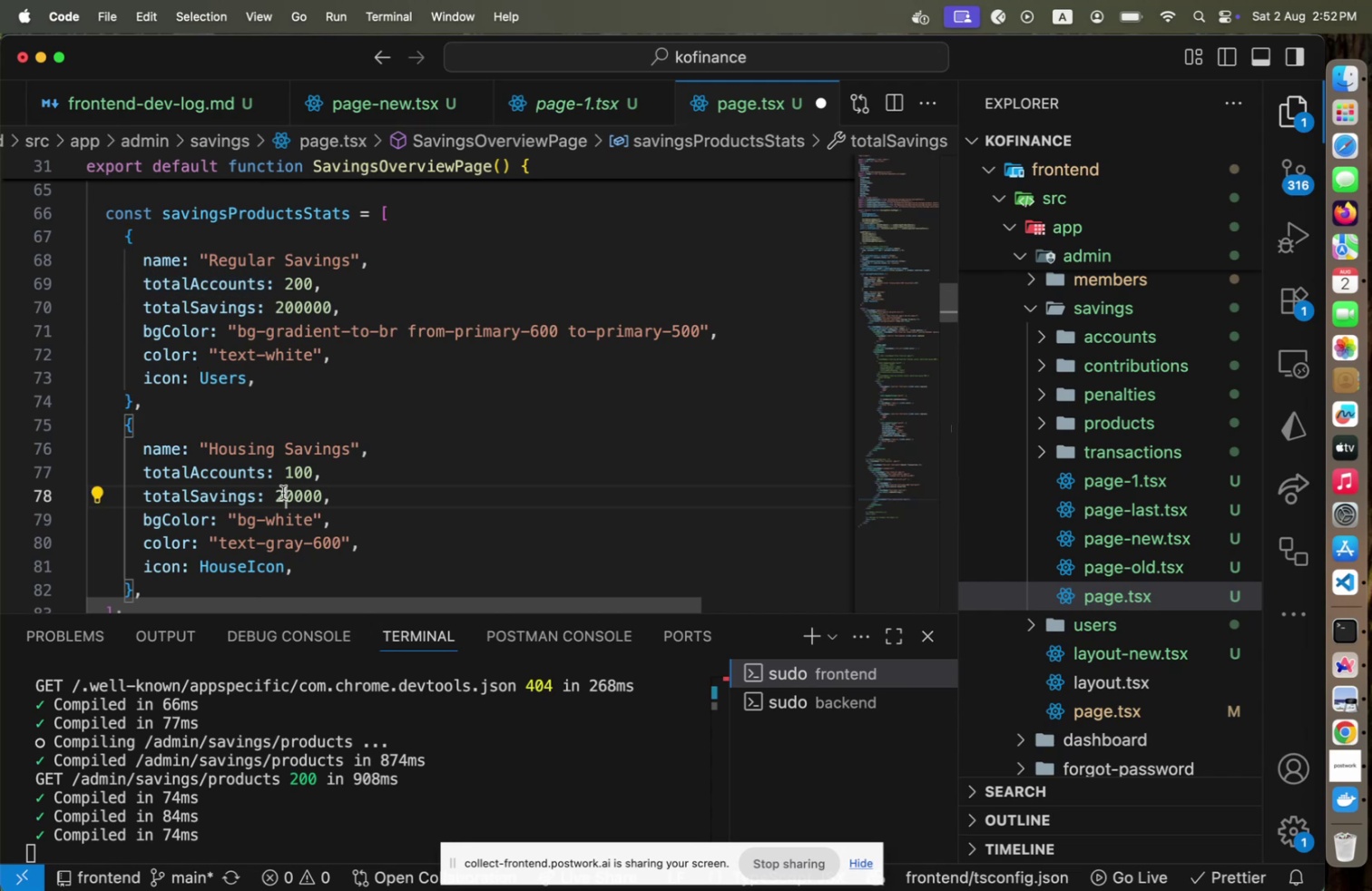 
scroll: coordinate [276, 509], scroll_direction: down, amount: 33.0
 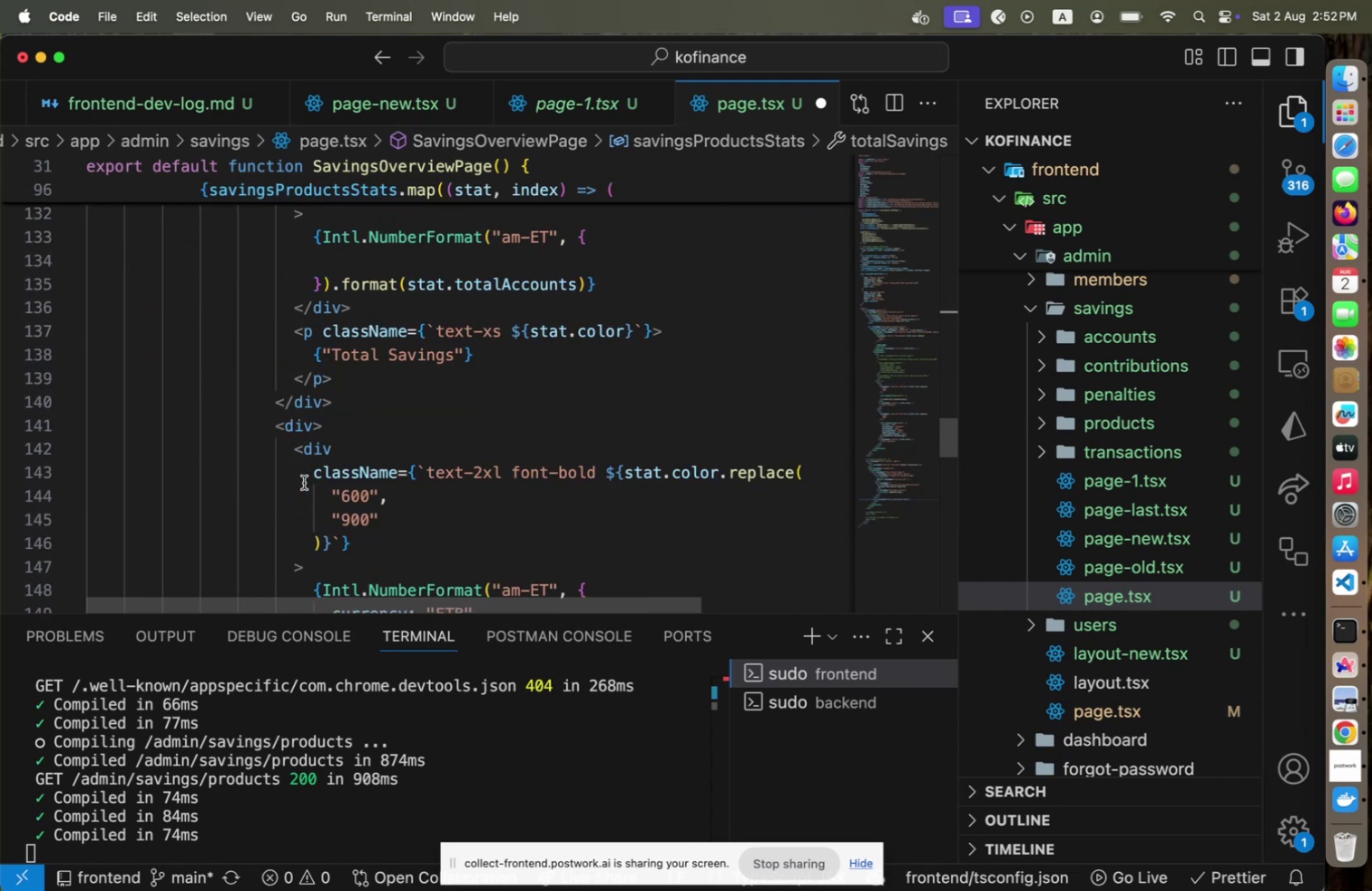 
left_click([396, 358])
 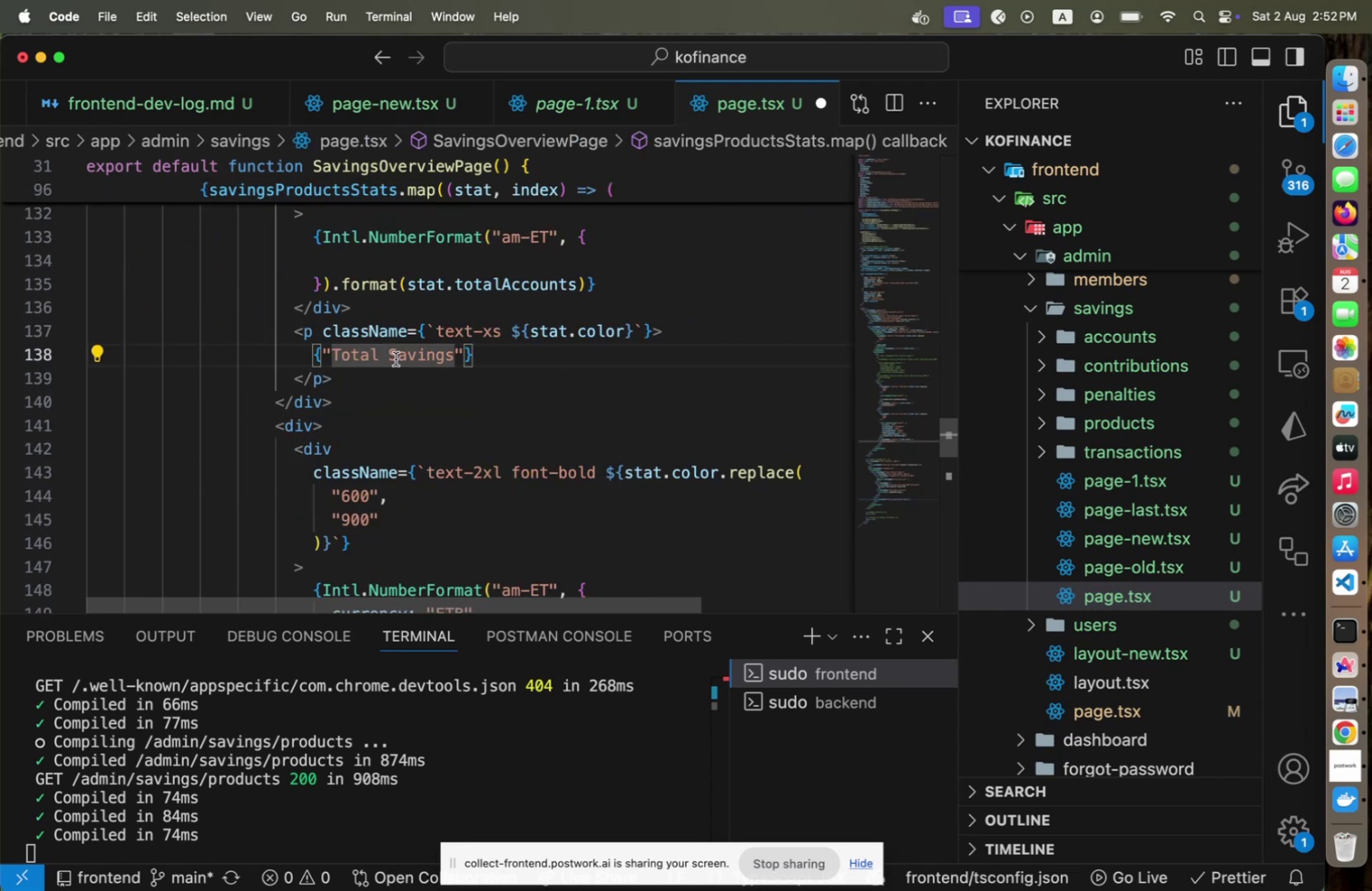 
hold_key(key=ArrowLeft, duration=0.86)
 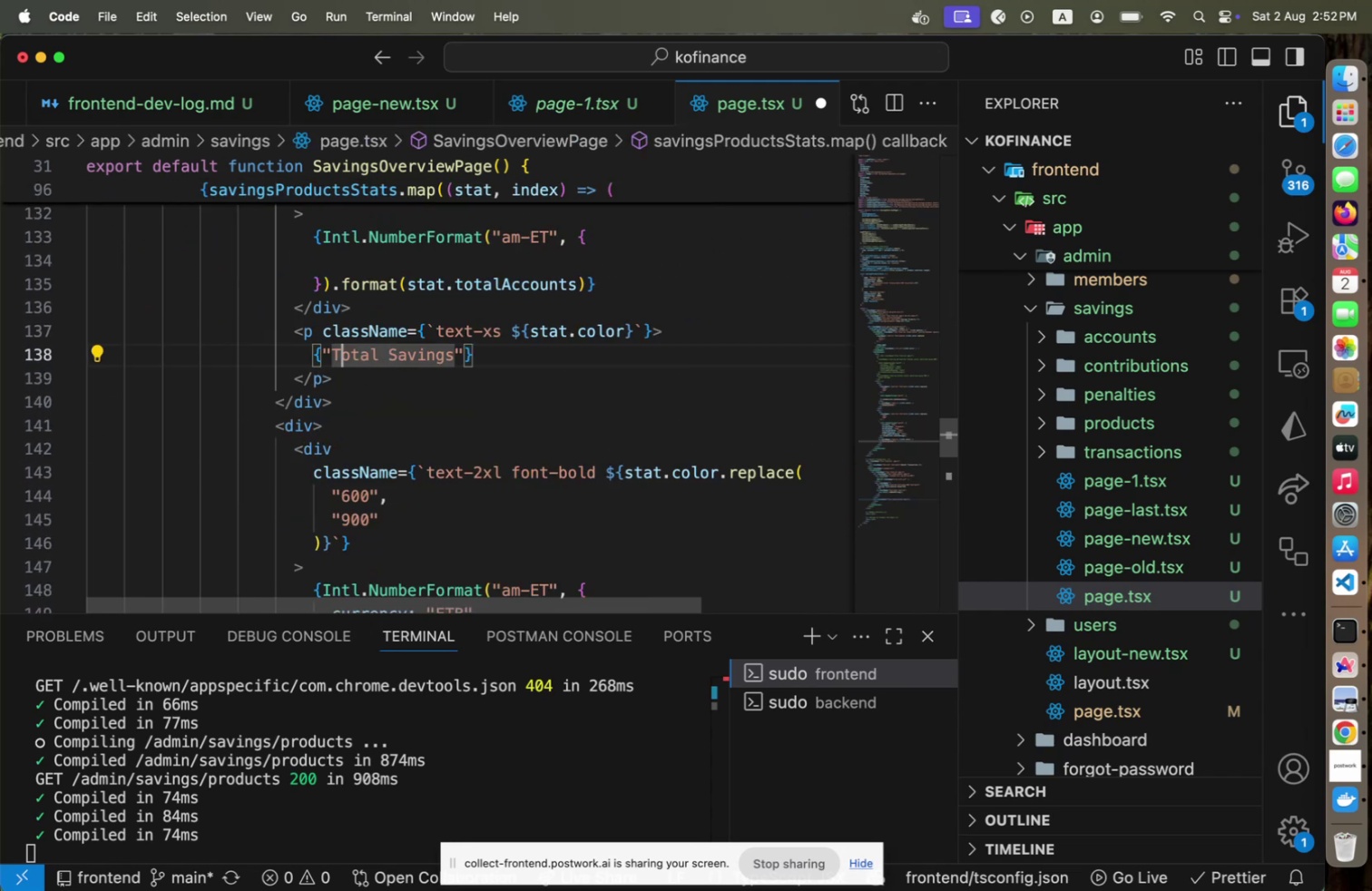 
key(ArrowLeft)
 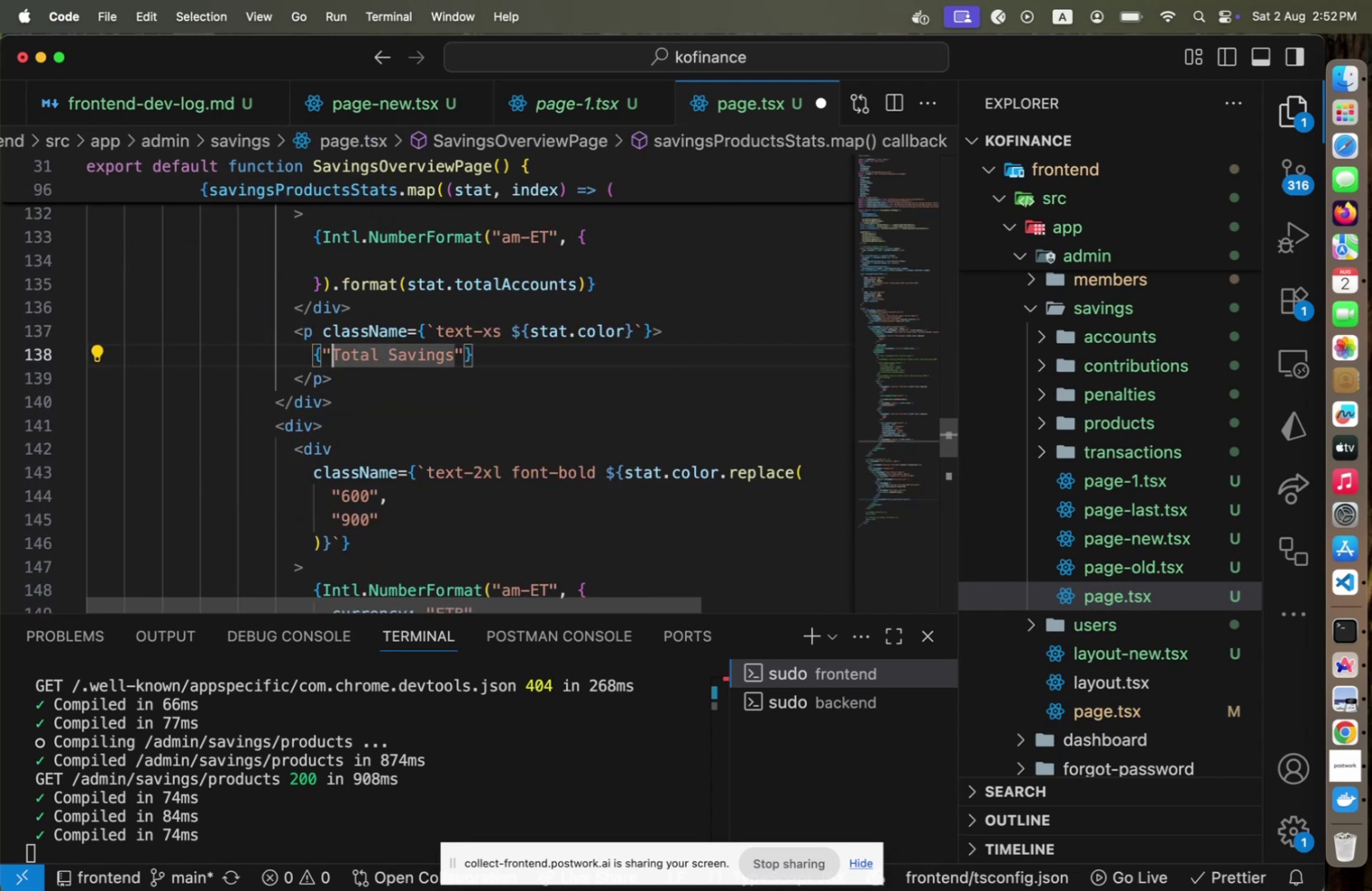 
key(Shift+End)
 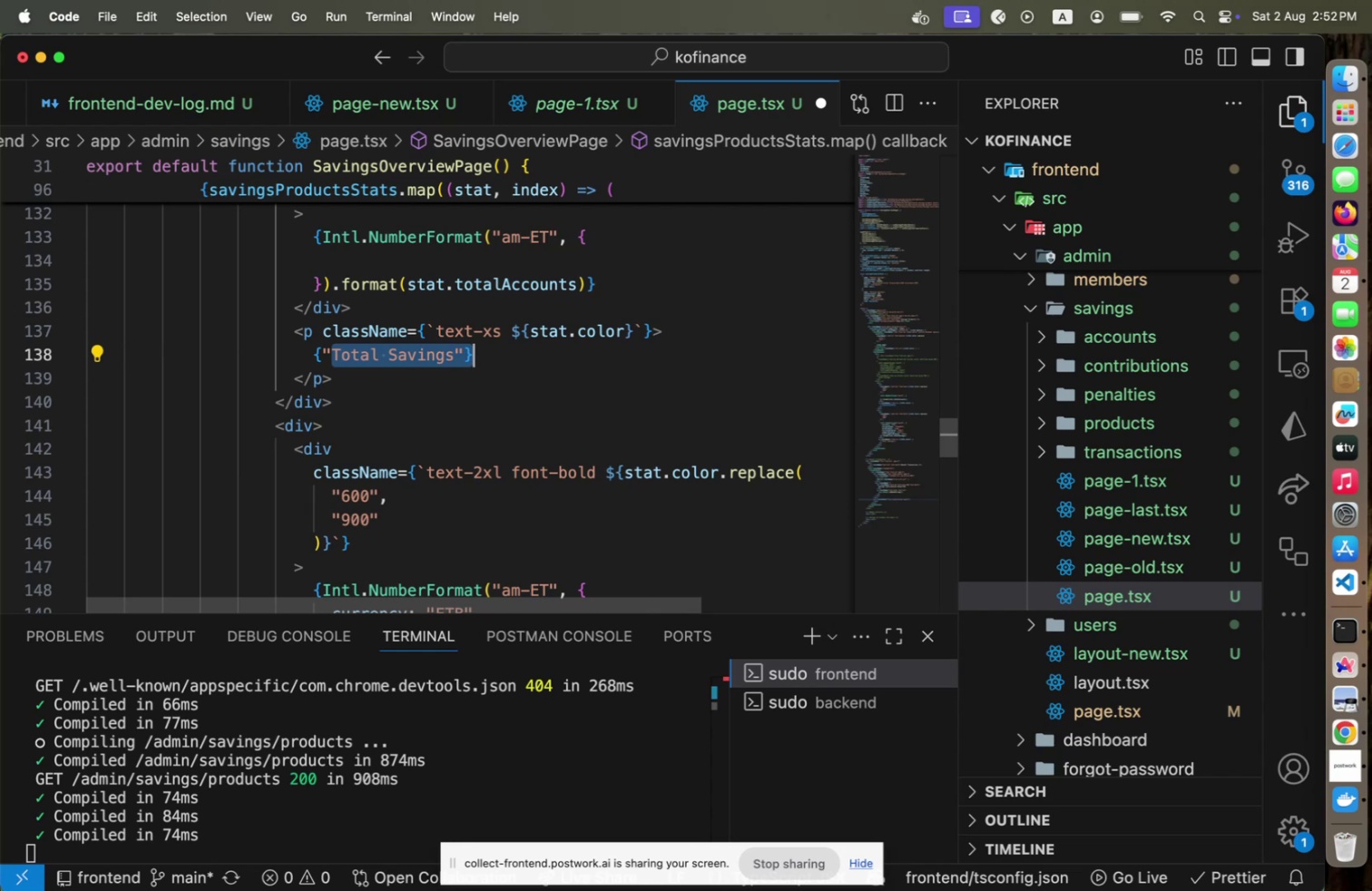 
key(Shift+ArrowLeft)
 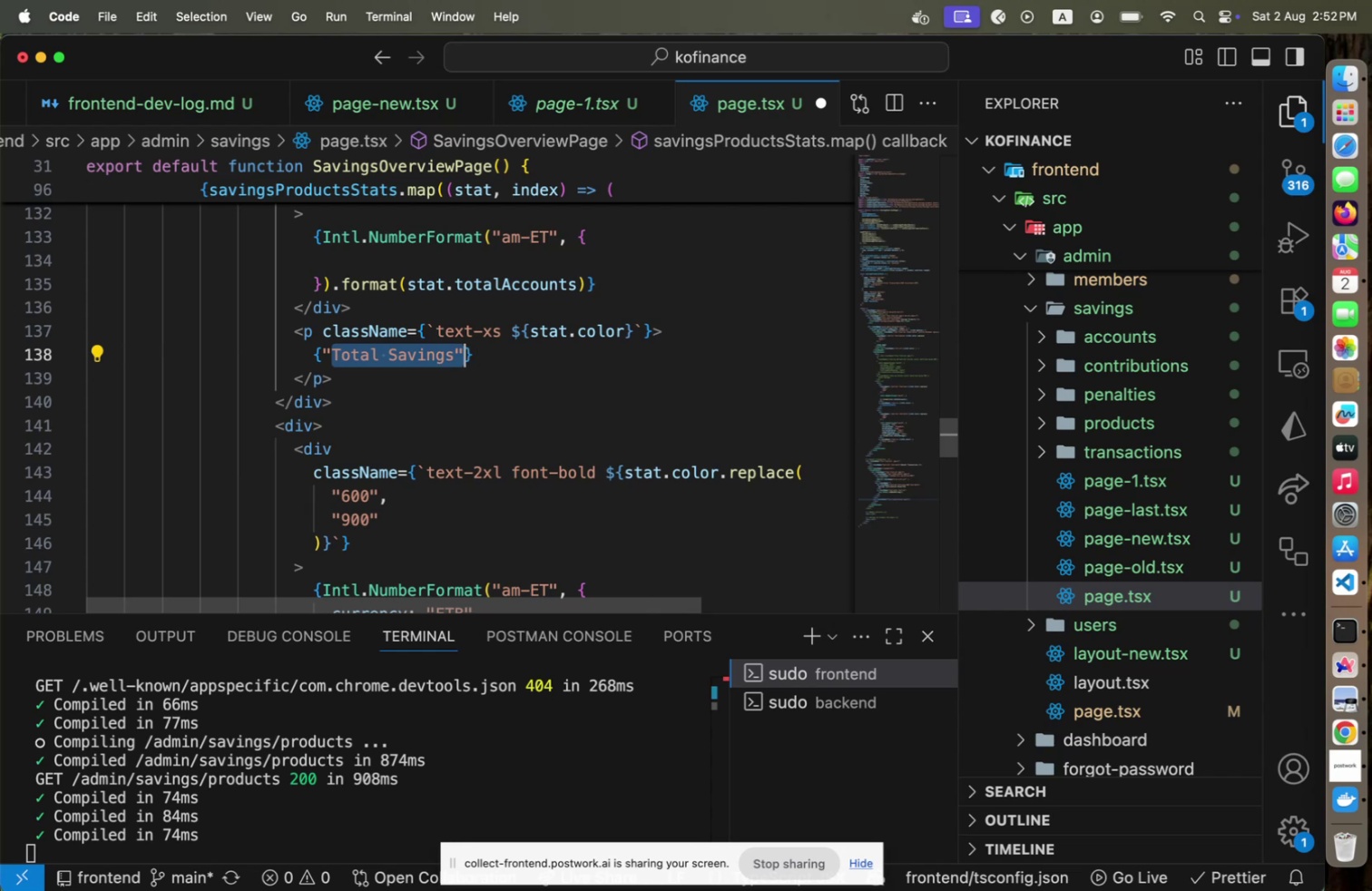 
key(Shift+ArrowLeft)
 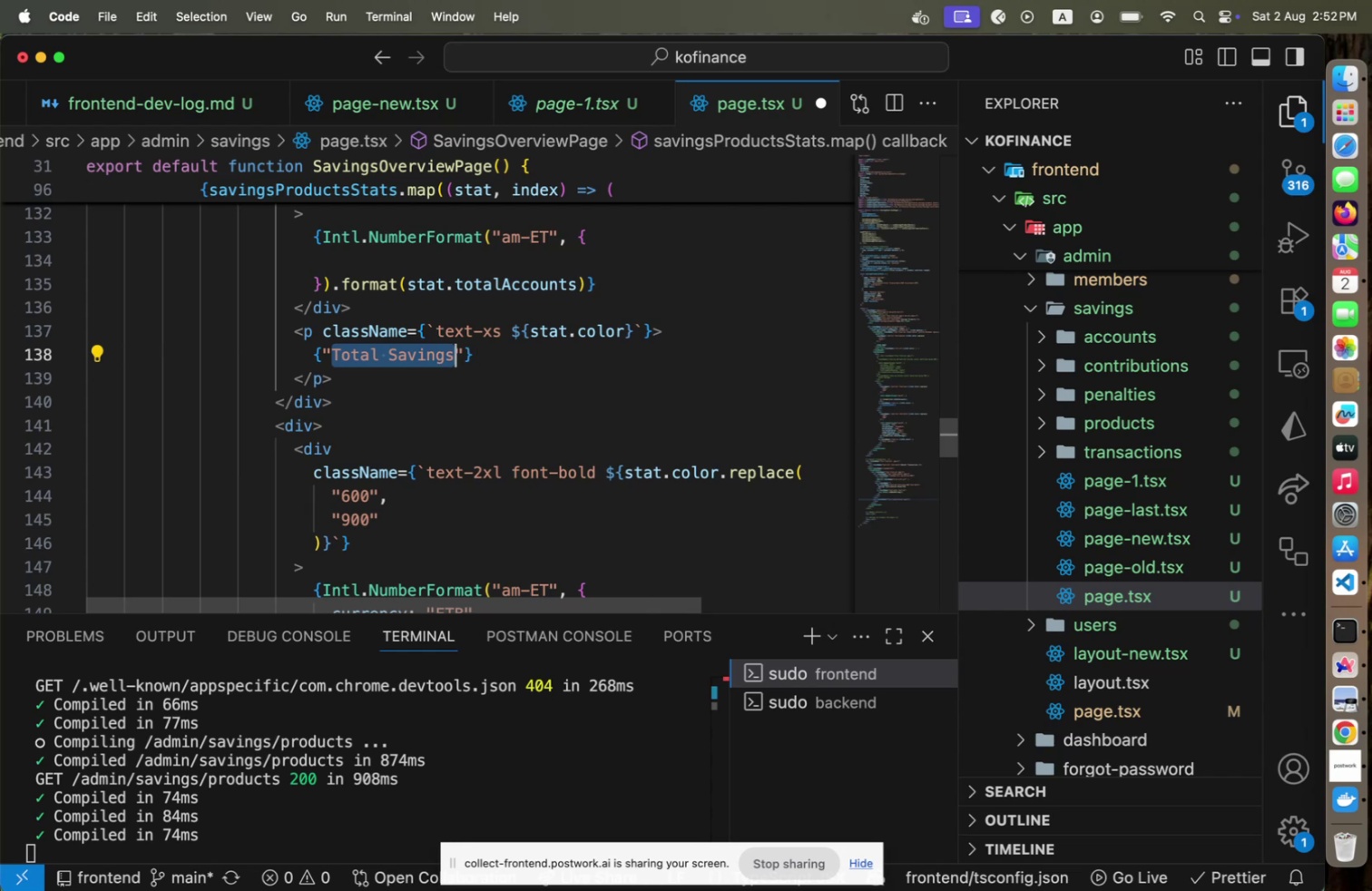 
type(Members)
 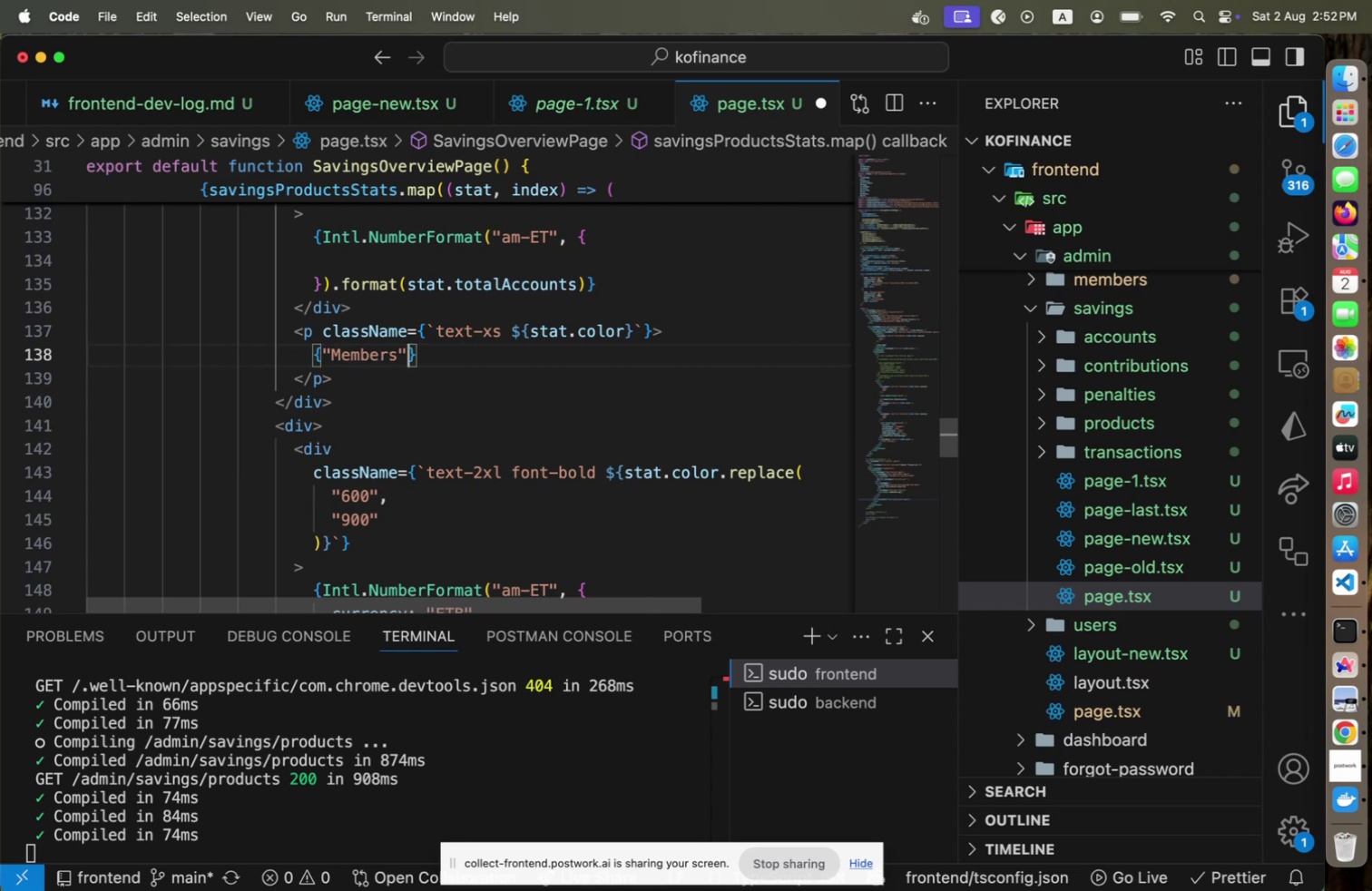 
key(ArrowRight)
 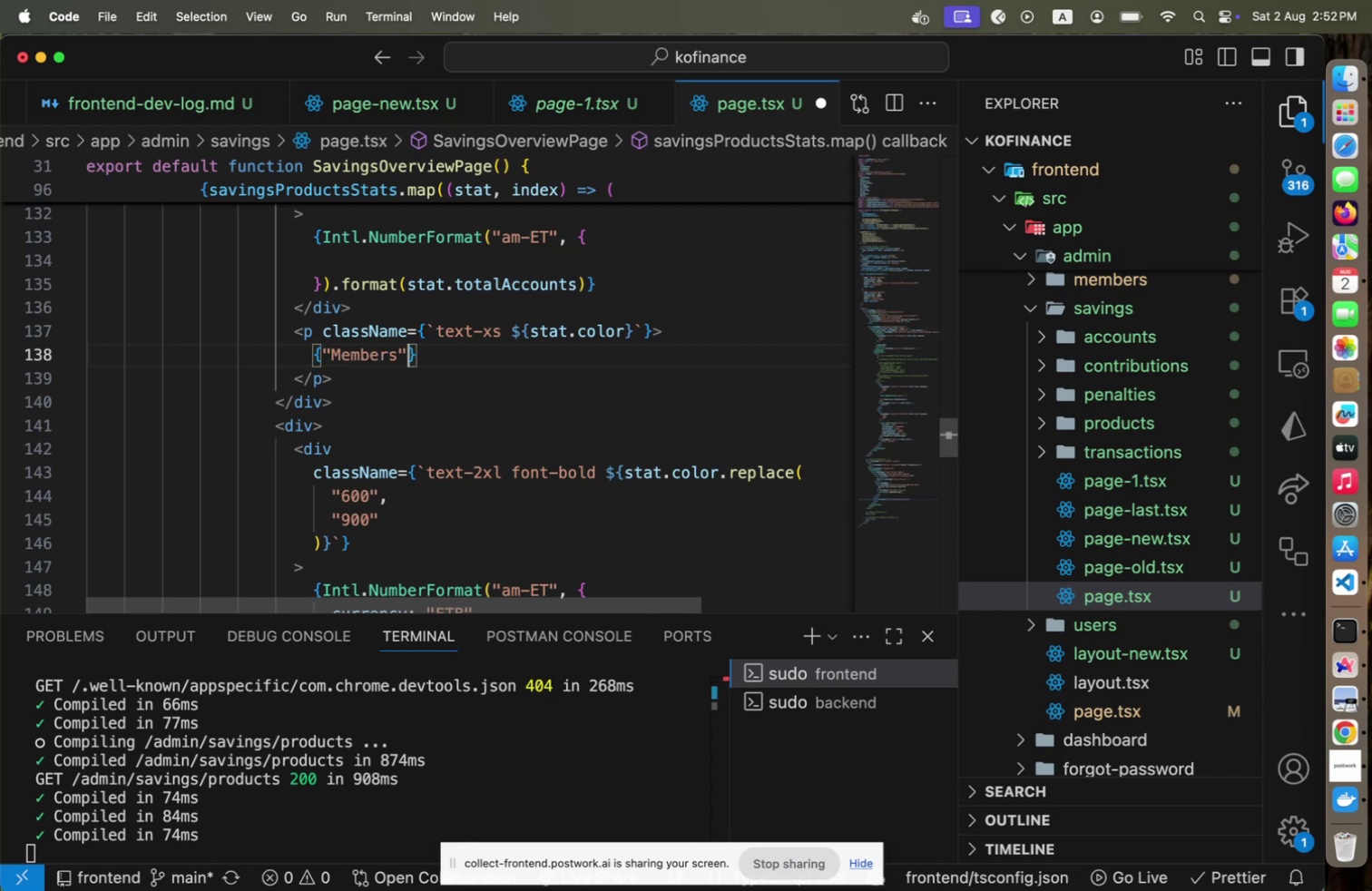 
key(Meta+CommandLeft)
 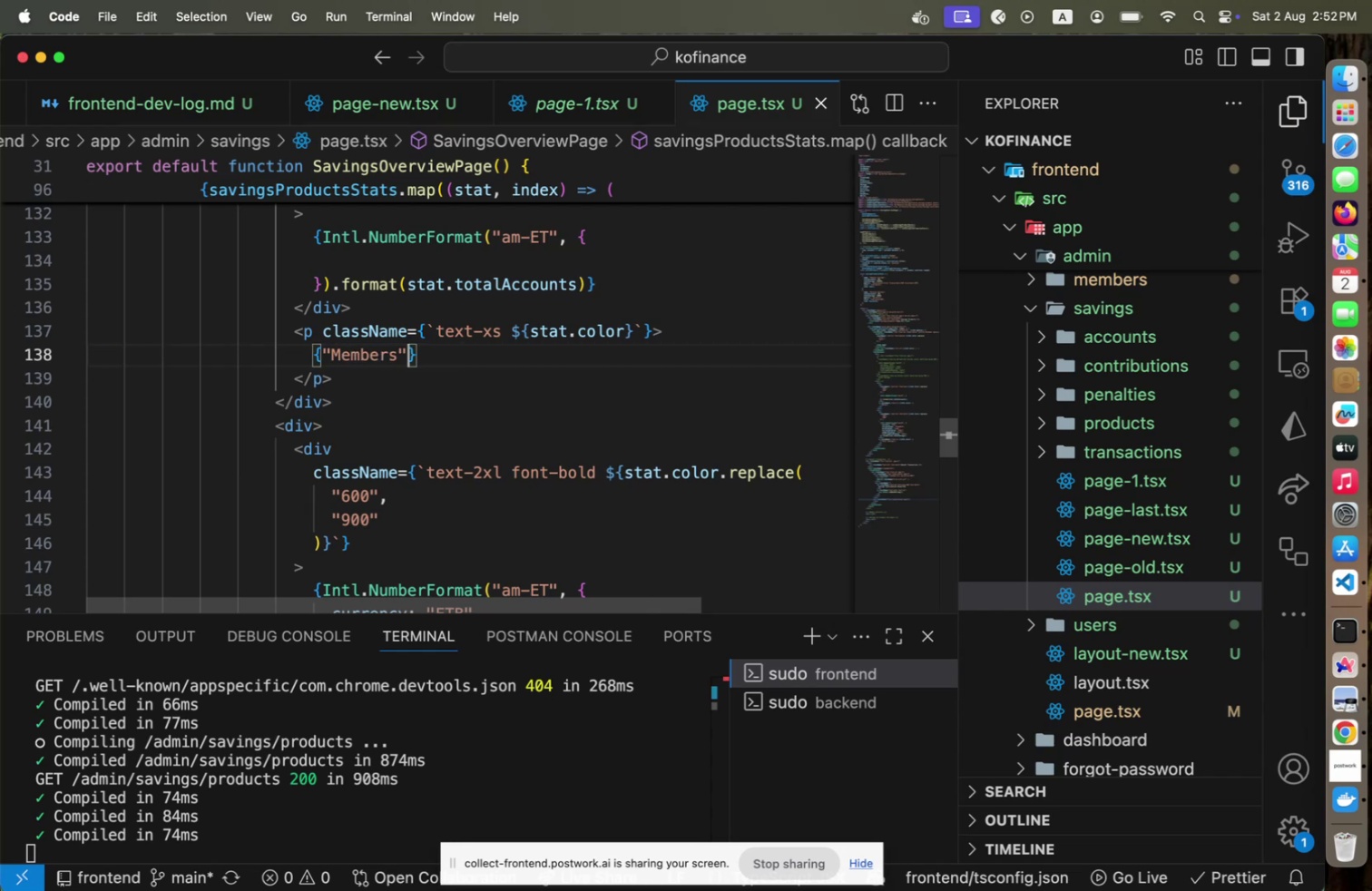 
key(Meta+S)
 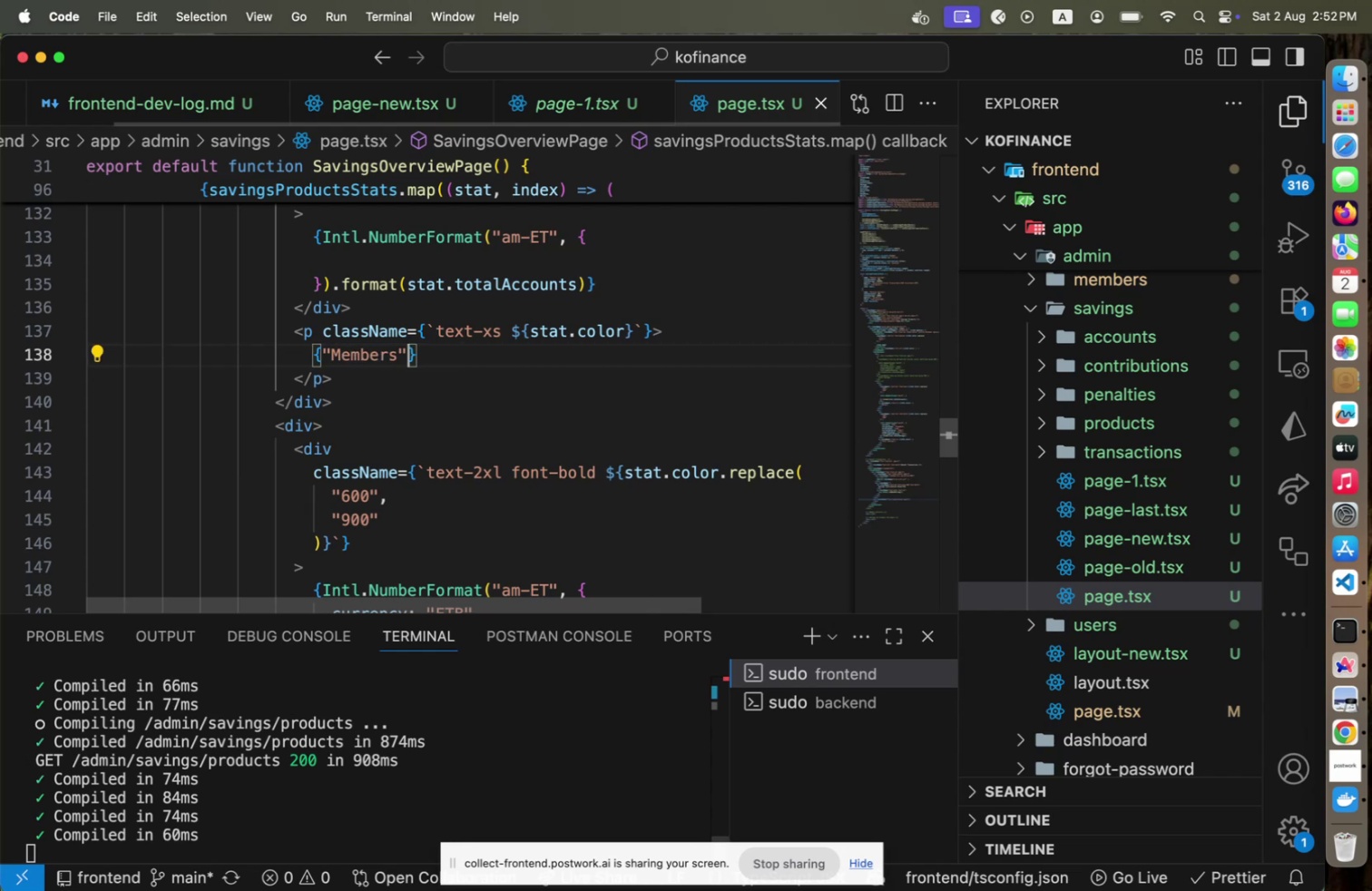 
key(Meta+CommandLeft)
 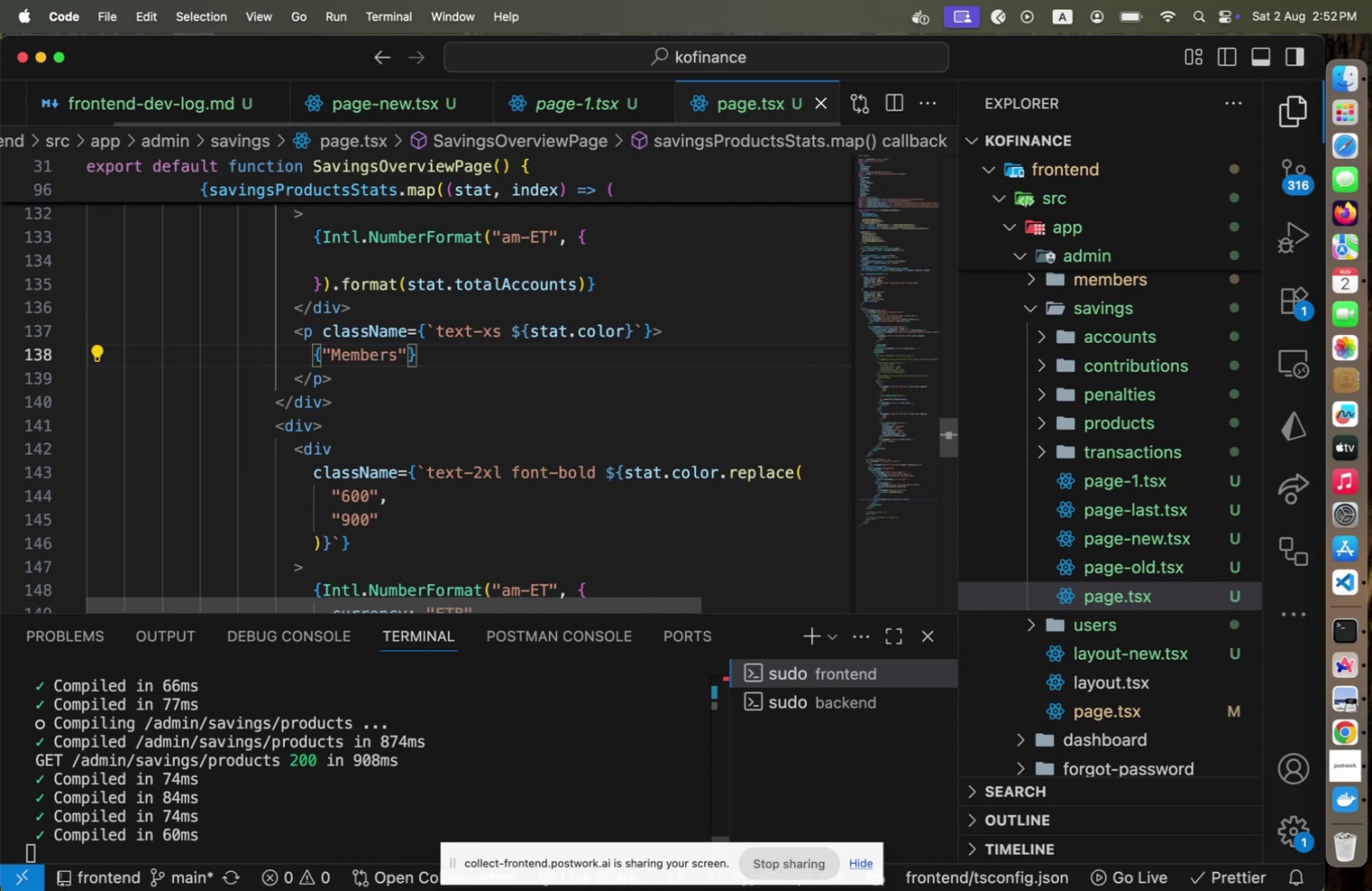 
key(Meta+Tab)
 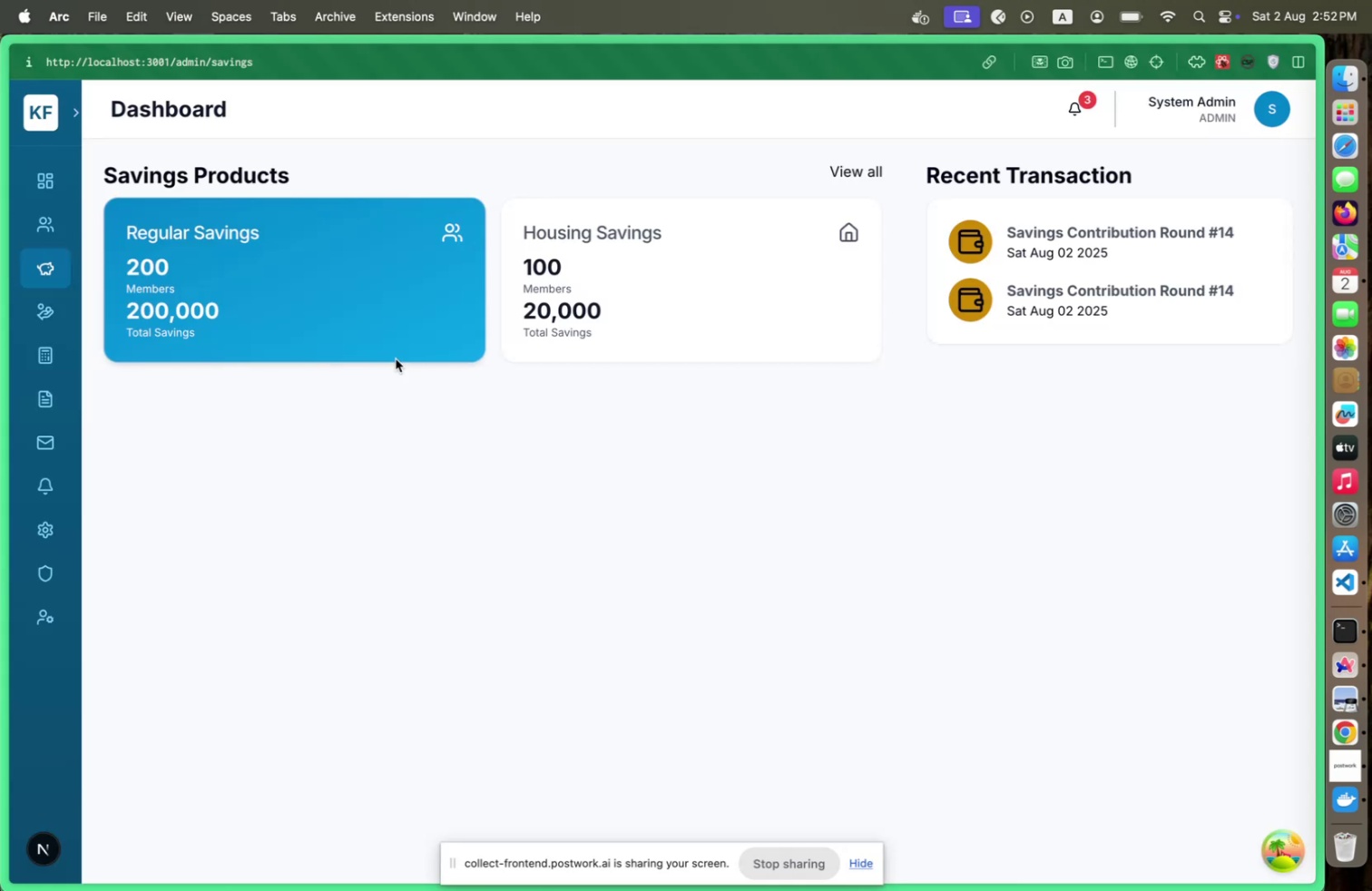 
key(Meta+CommandLeft)
 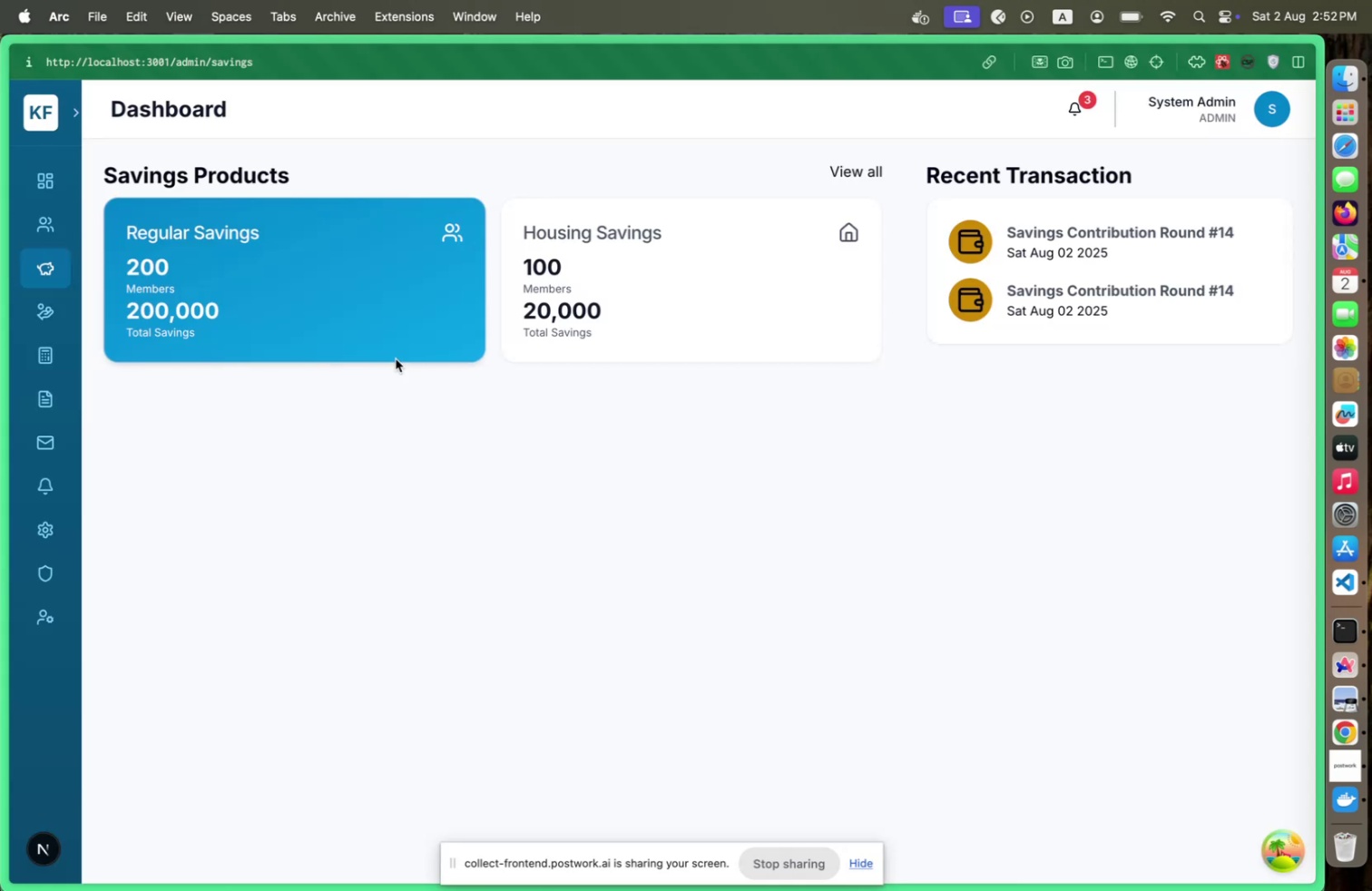 
key(Meta+Tab)
 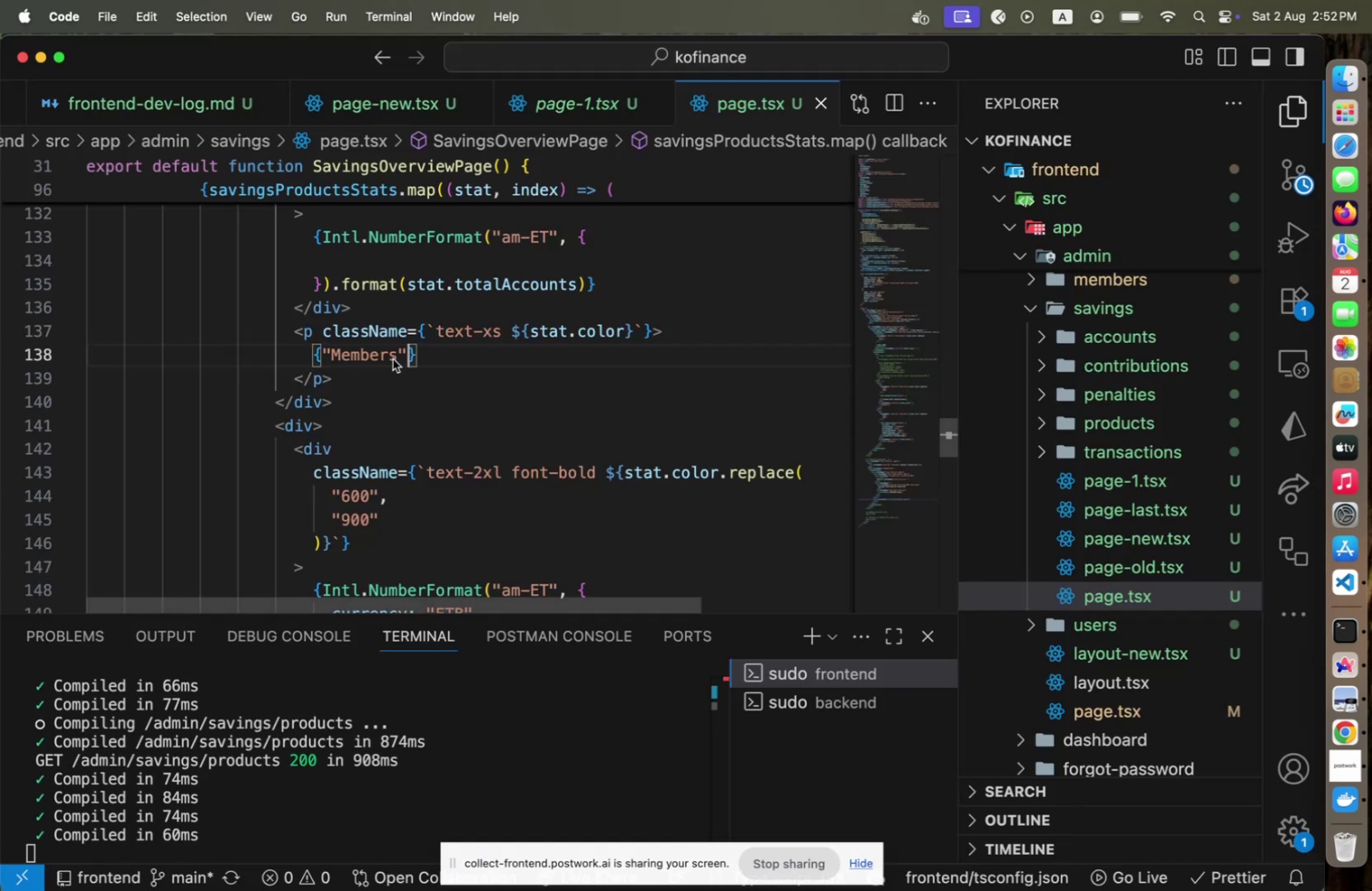 
scroll: coordinate [393, 360], scroll_direction: up, amount: 4.0
 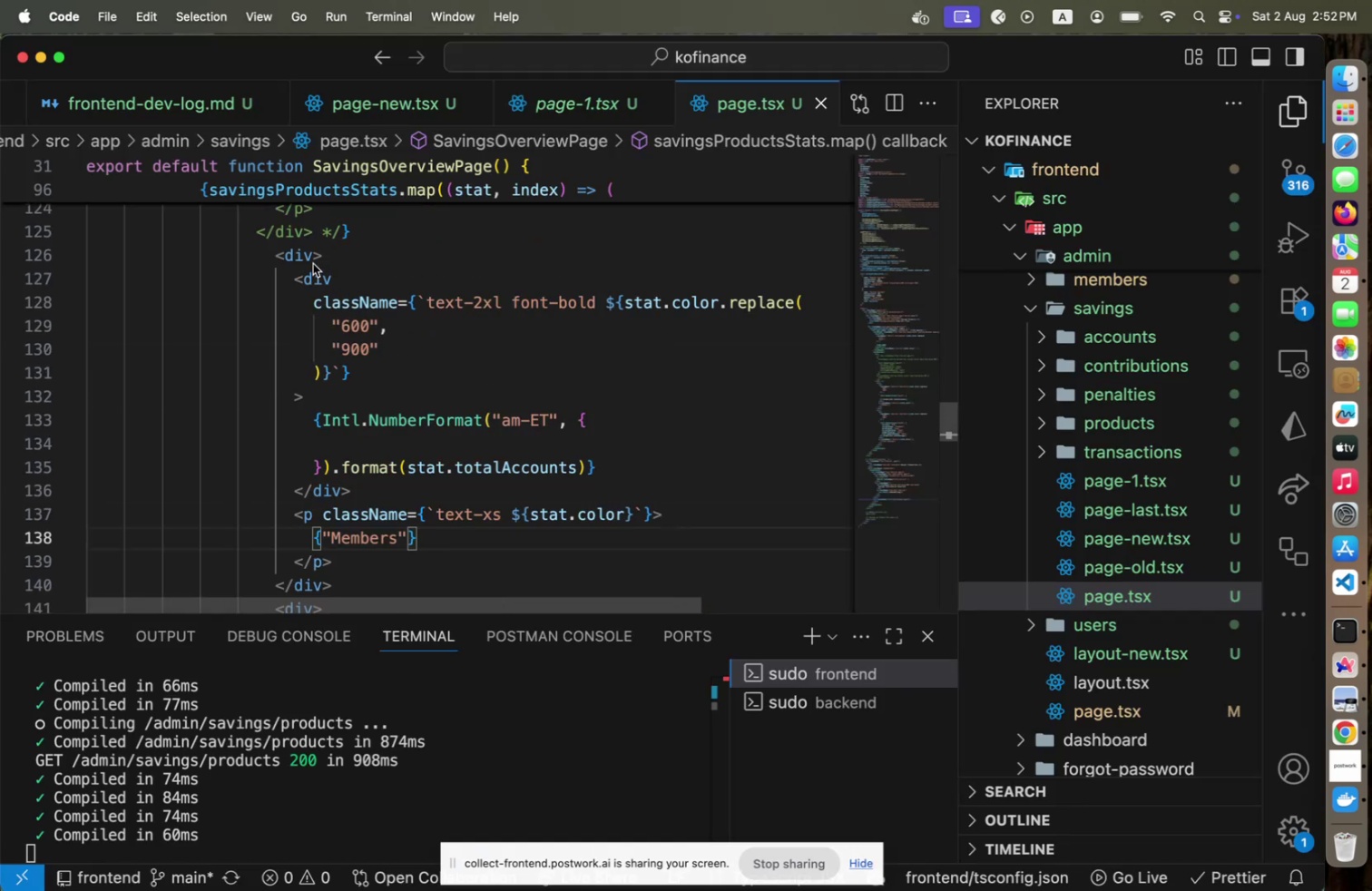 
left_click([313, 263])
 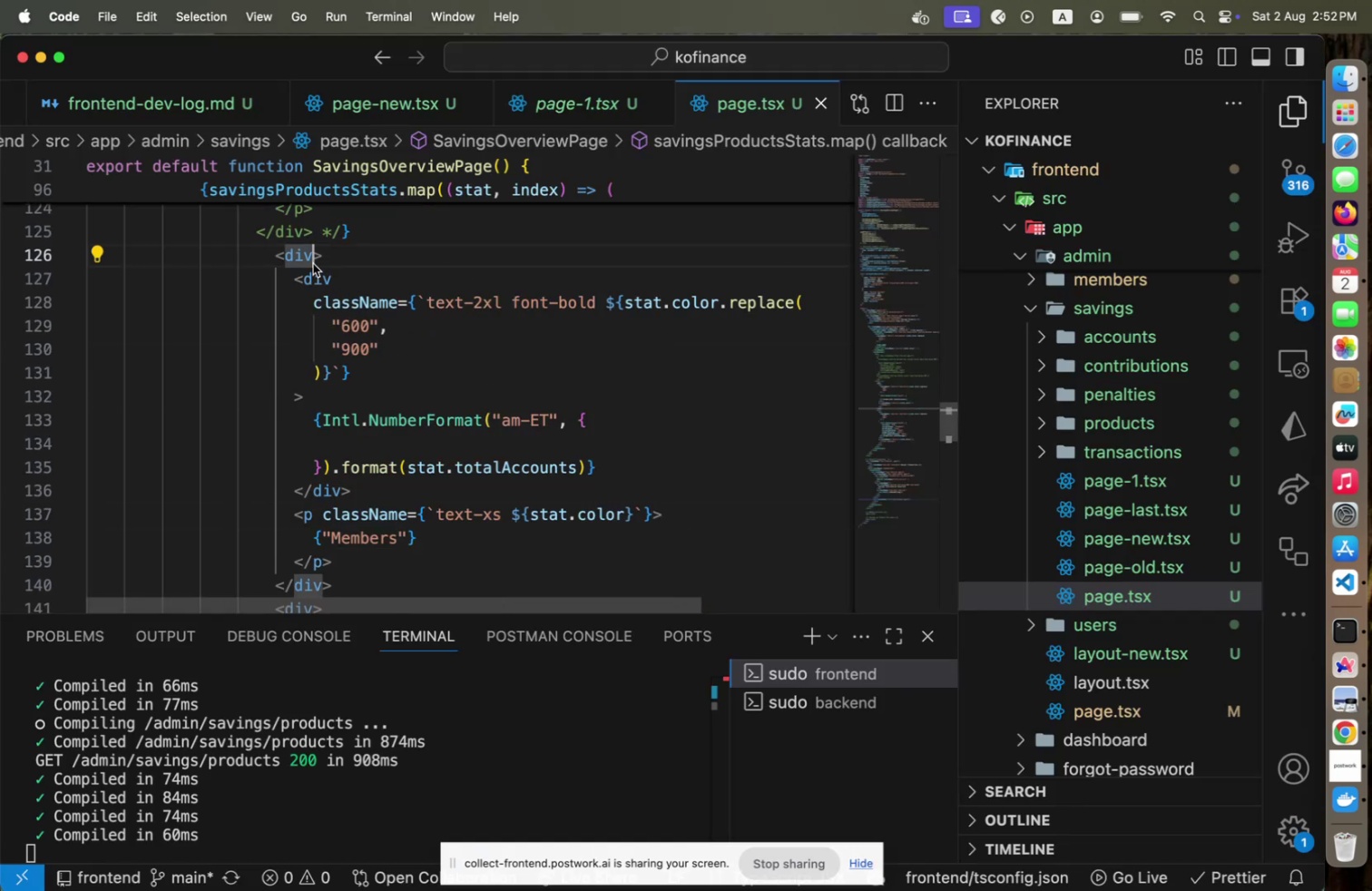 
key(Space)
 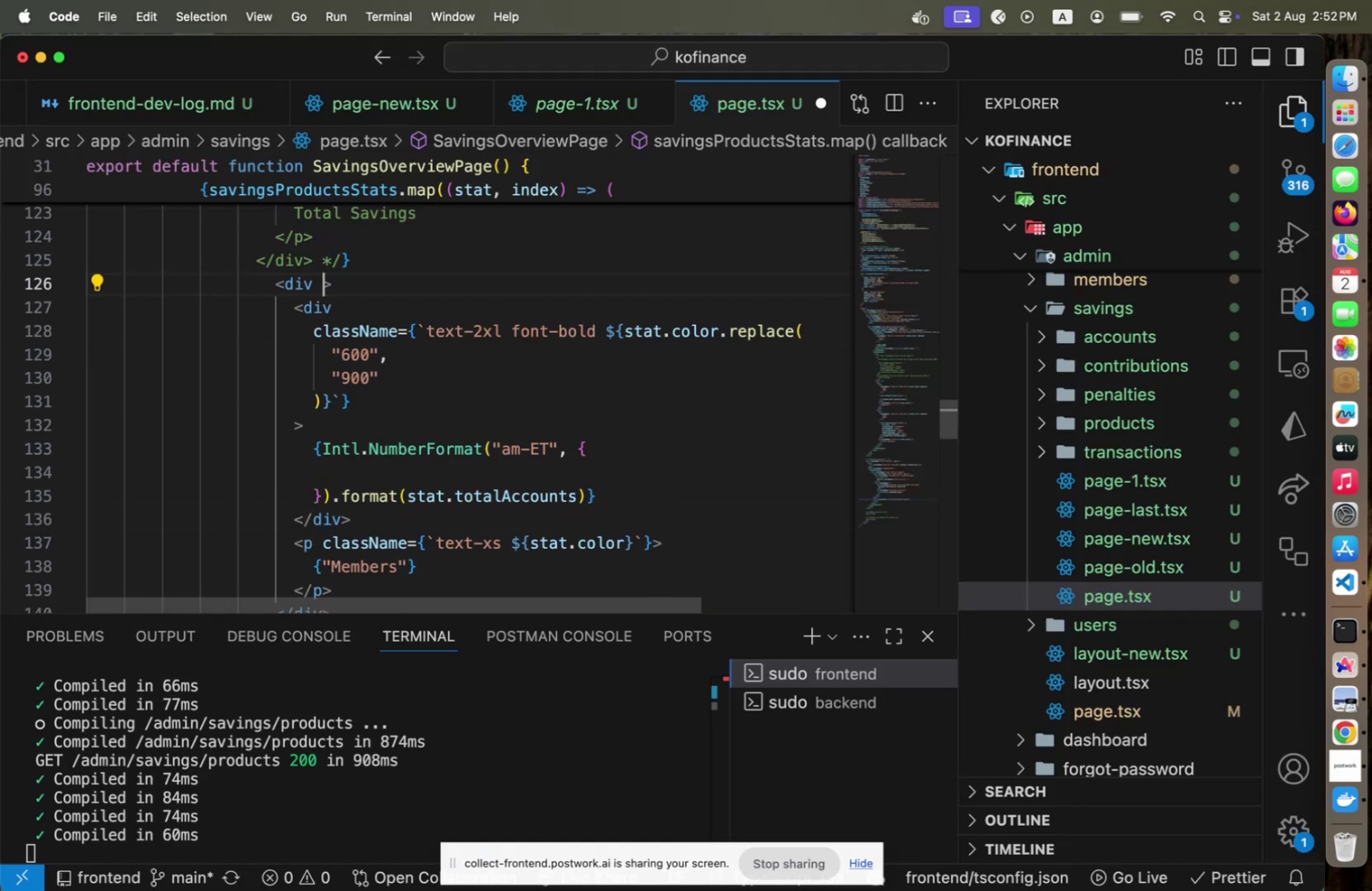 
key(C)
 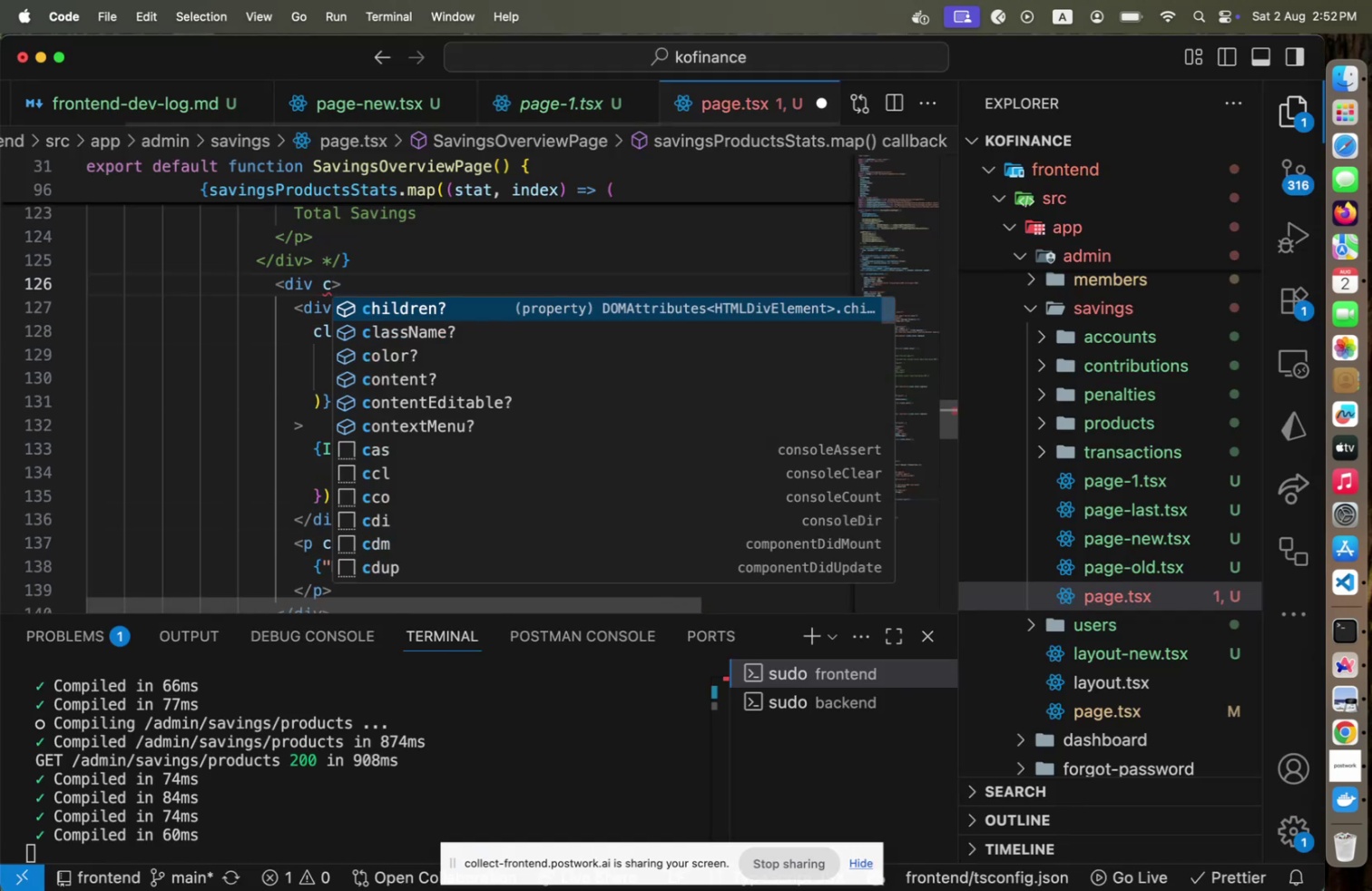 
key(Enter)
 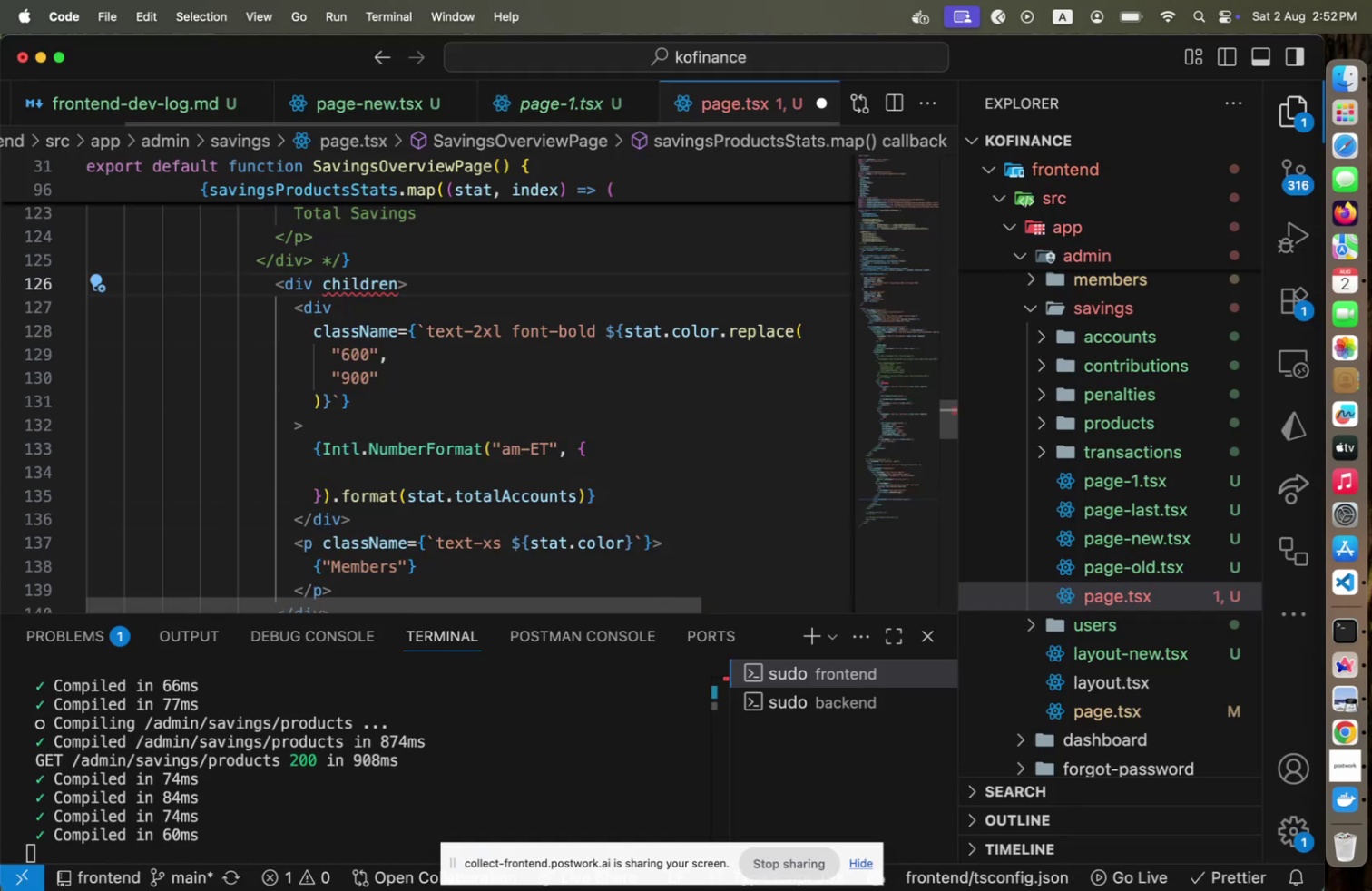 
key(Backspace)
 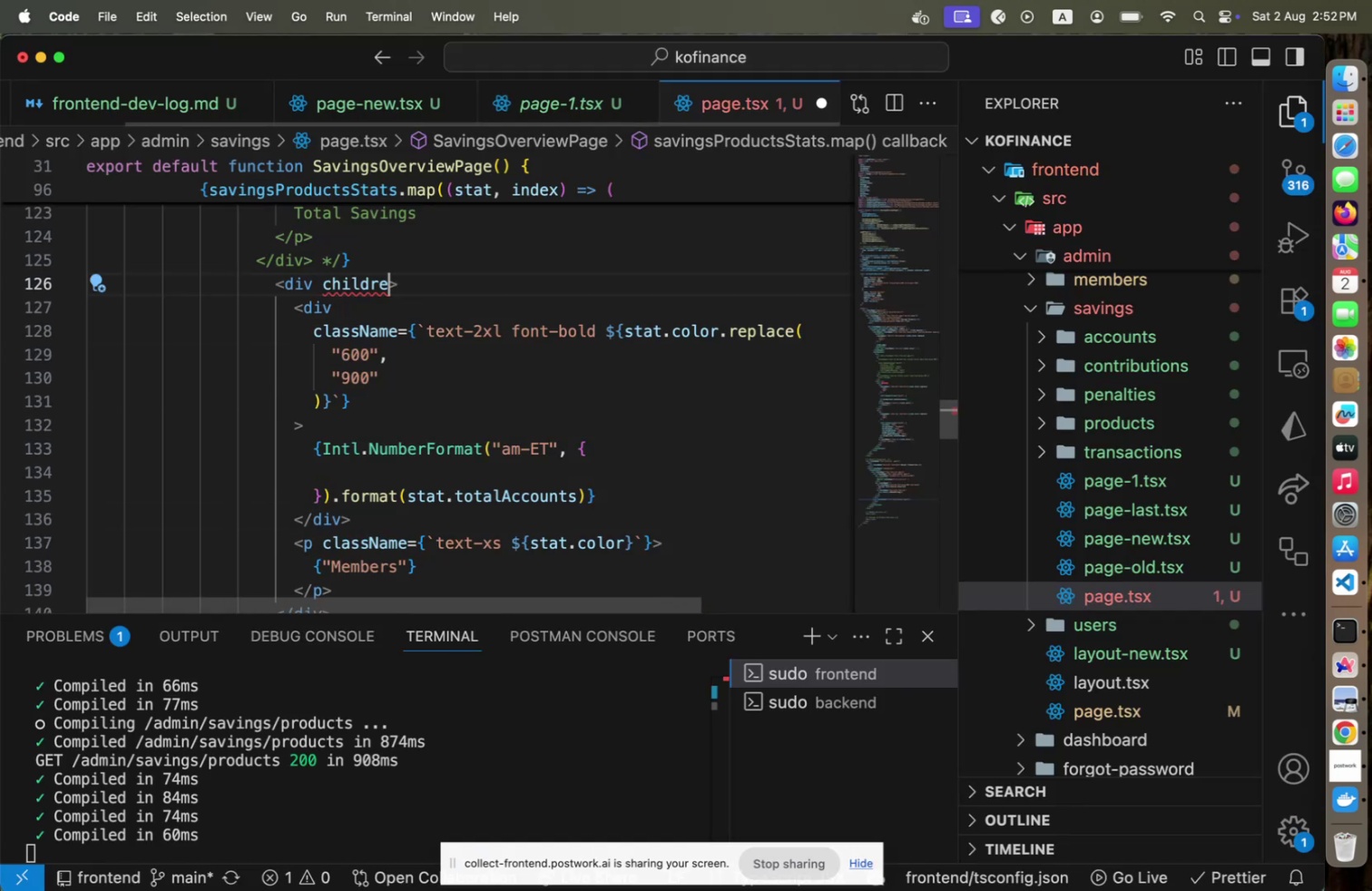 
key(Backspace)
 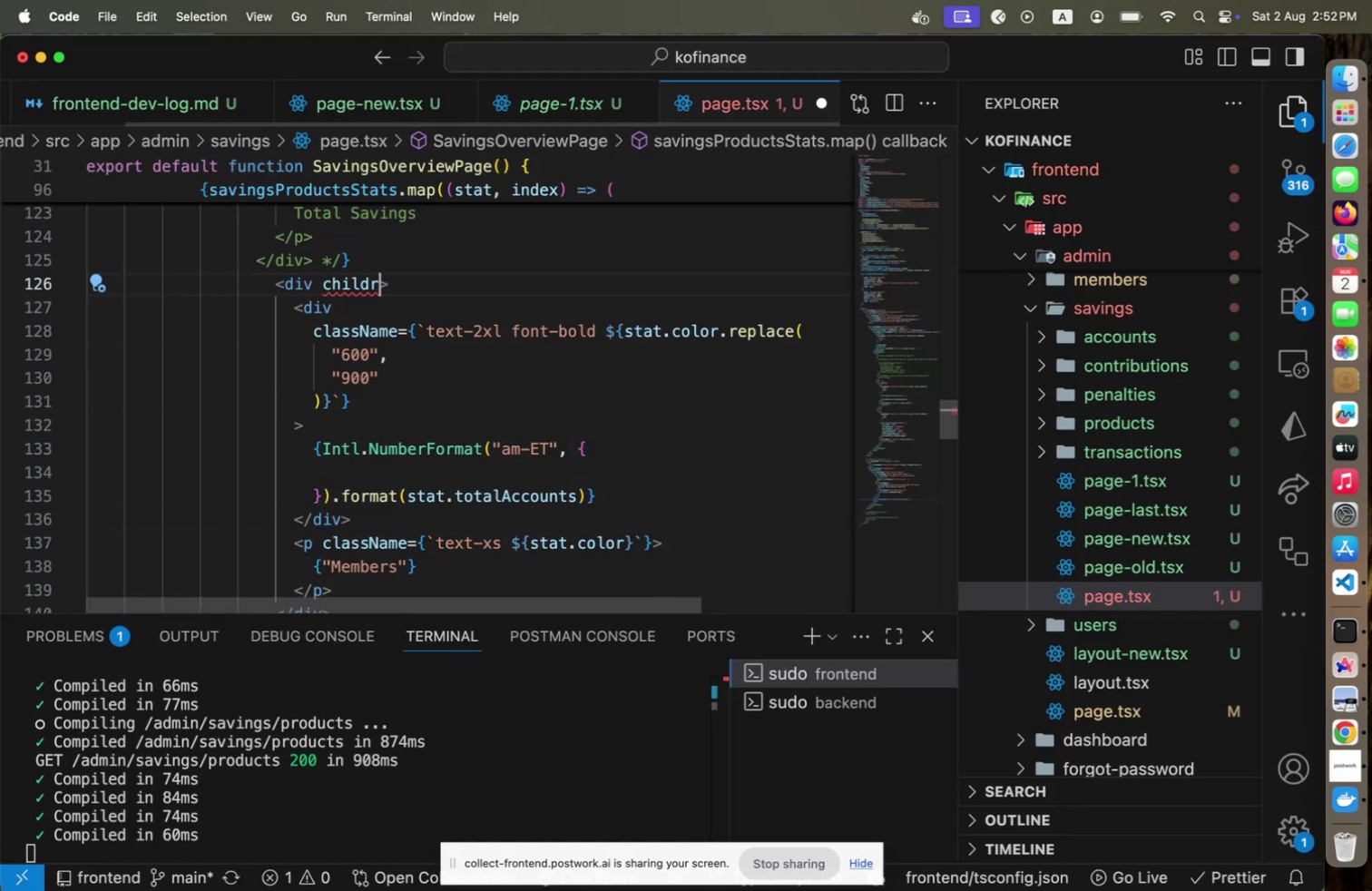 
key(Backspace)
 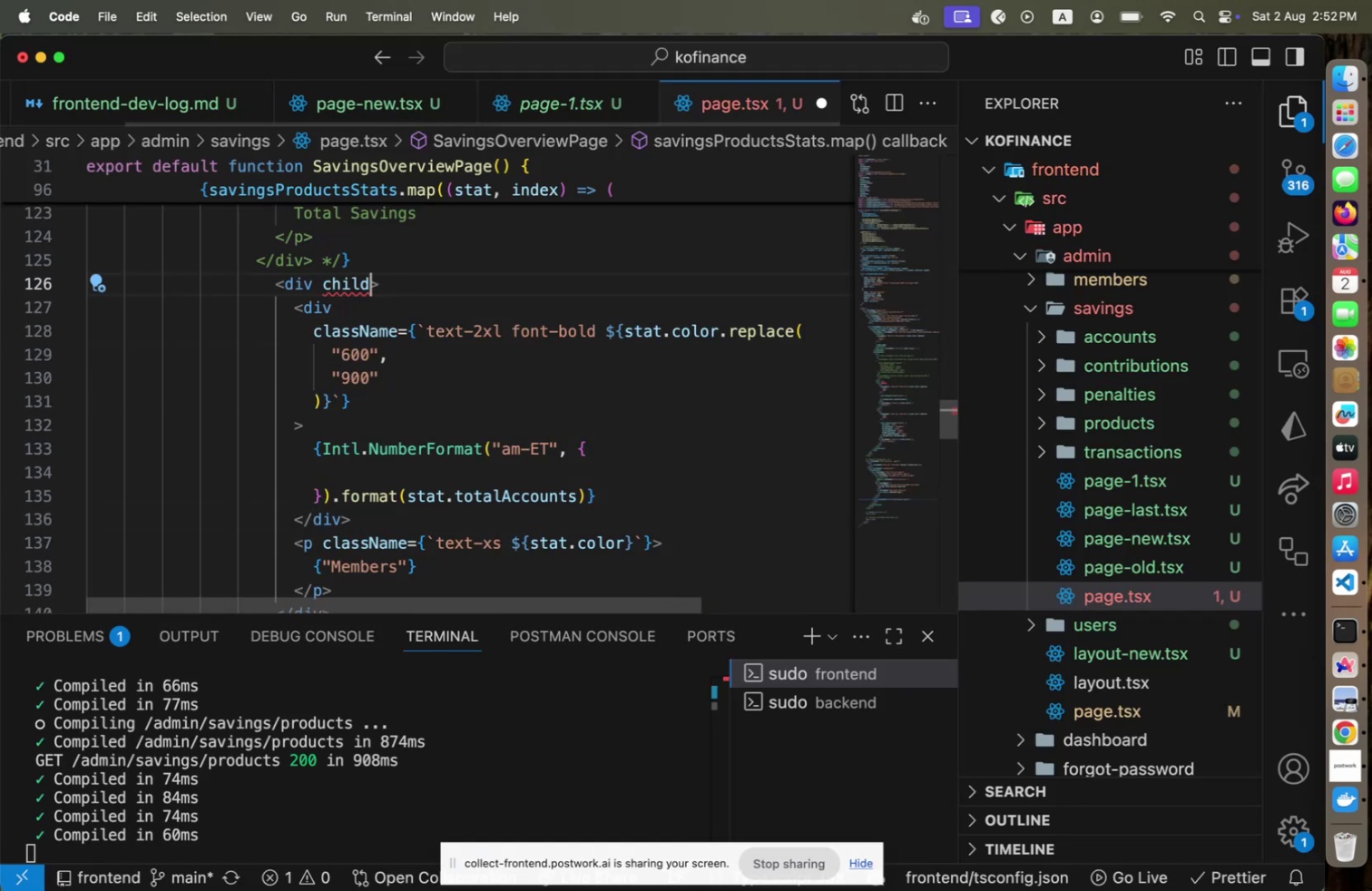 
key(Backspace)
 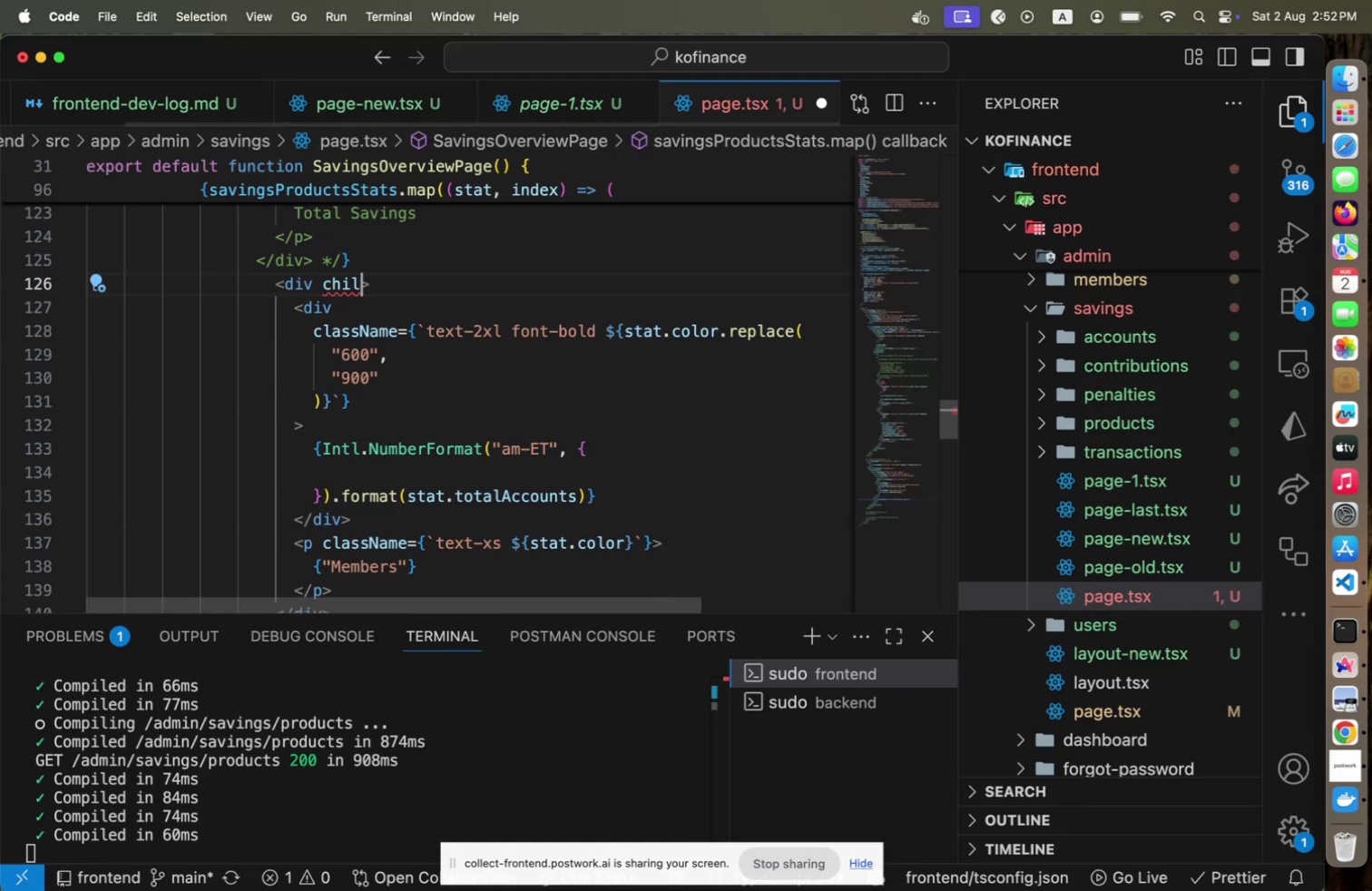 
key(Backspace)
 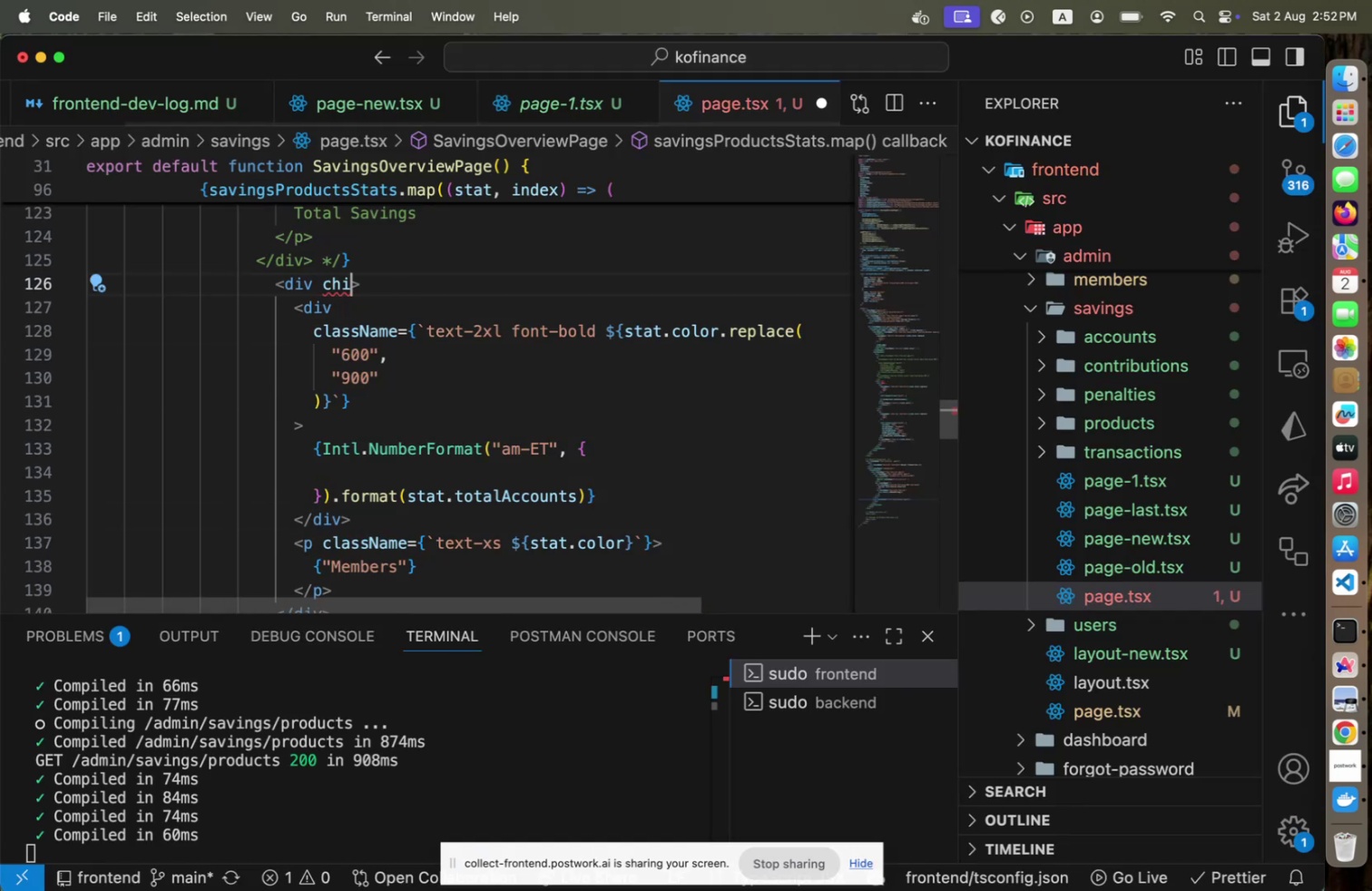 
key(Backspace)
 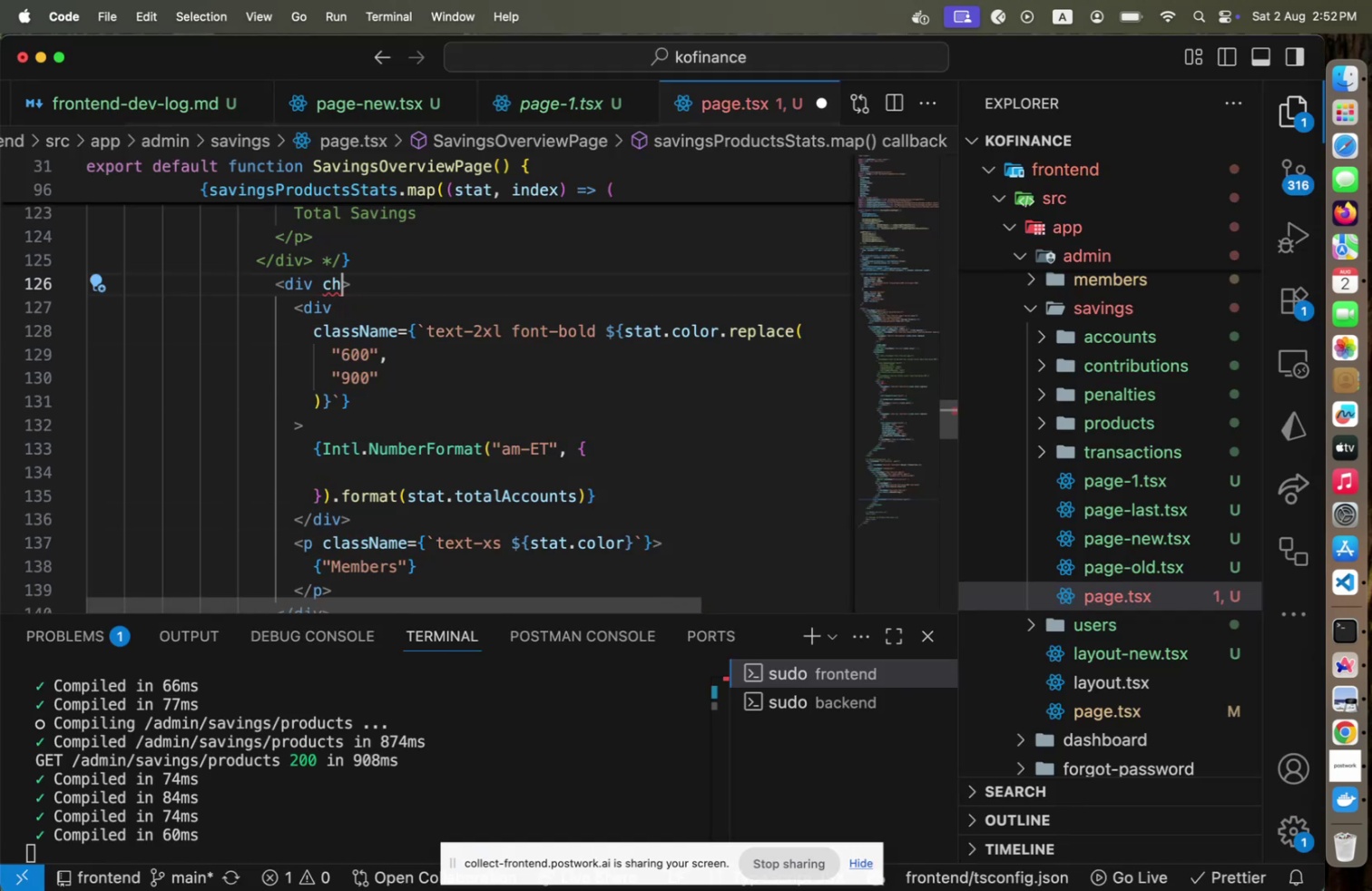 
key(Backspace)
 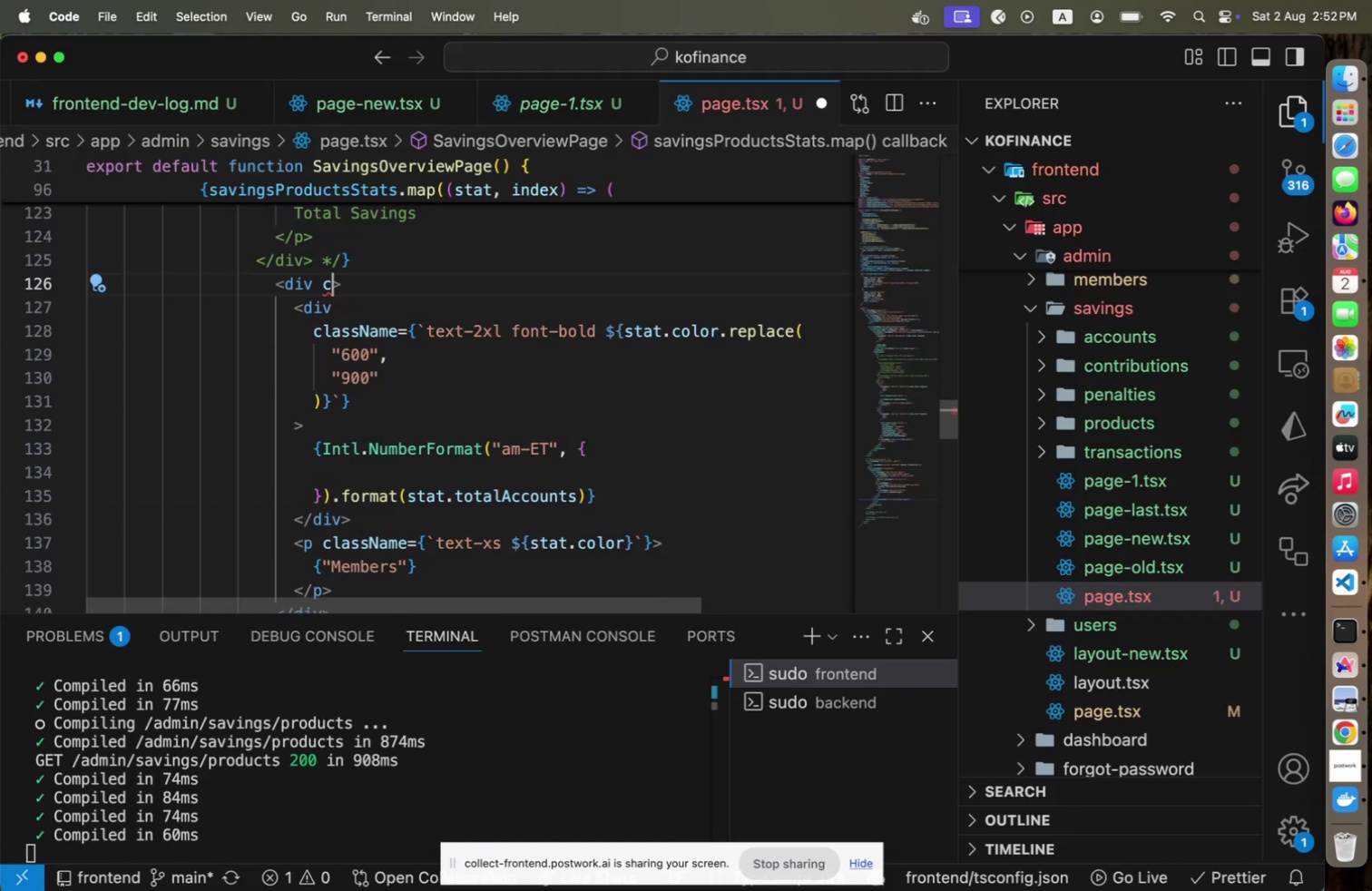 
key(Backspace)
 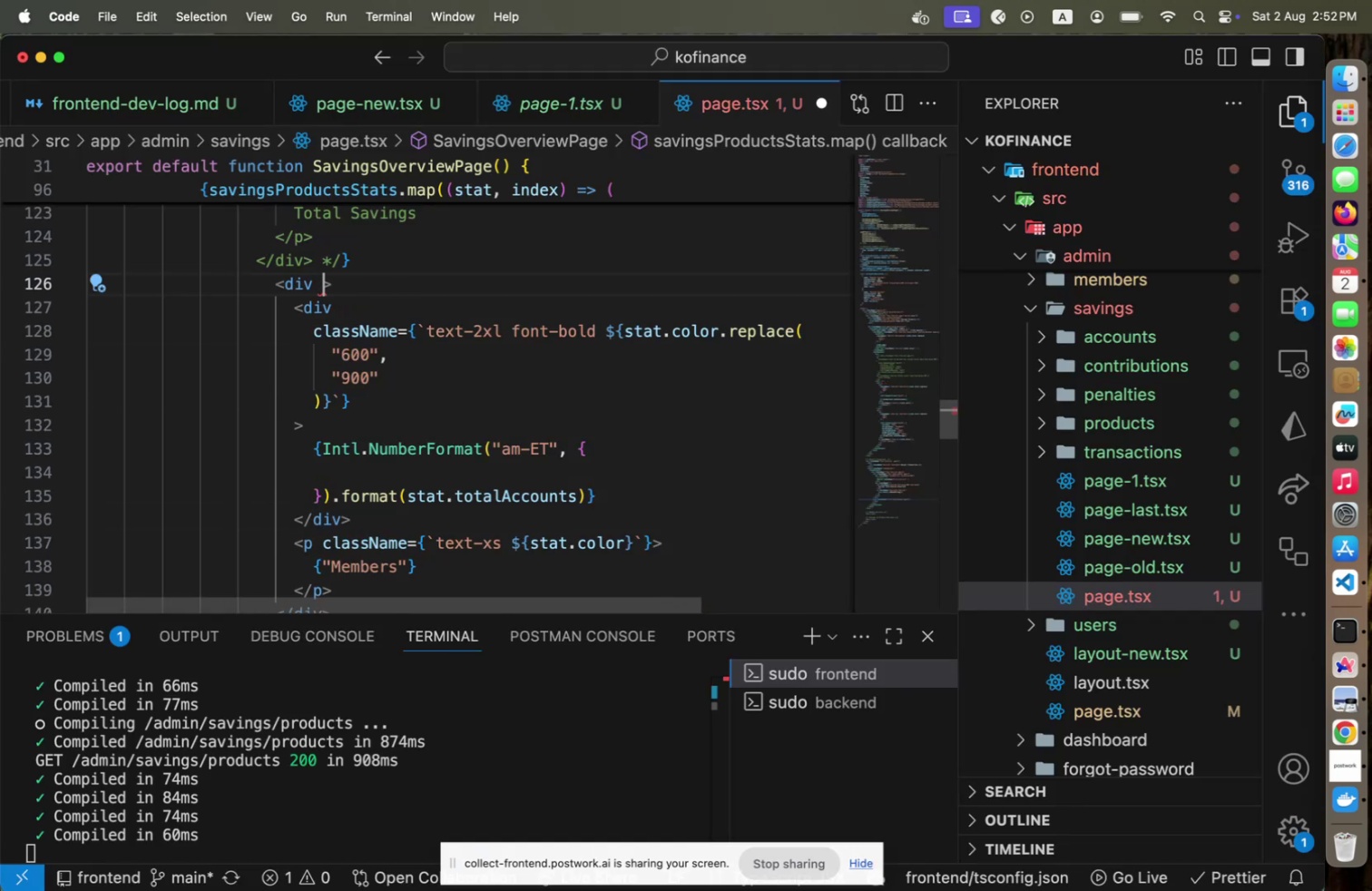 
key(Backspace)
 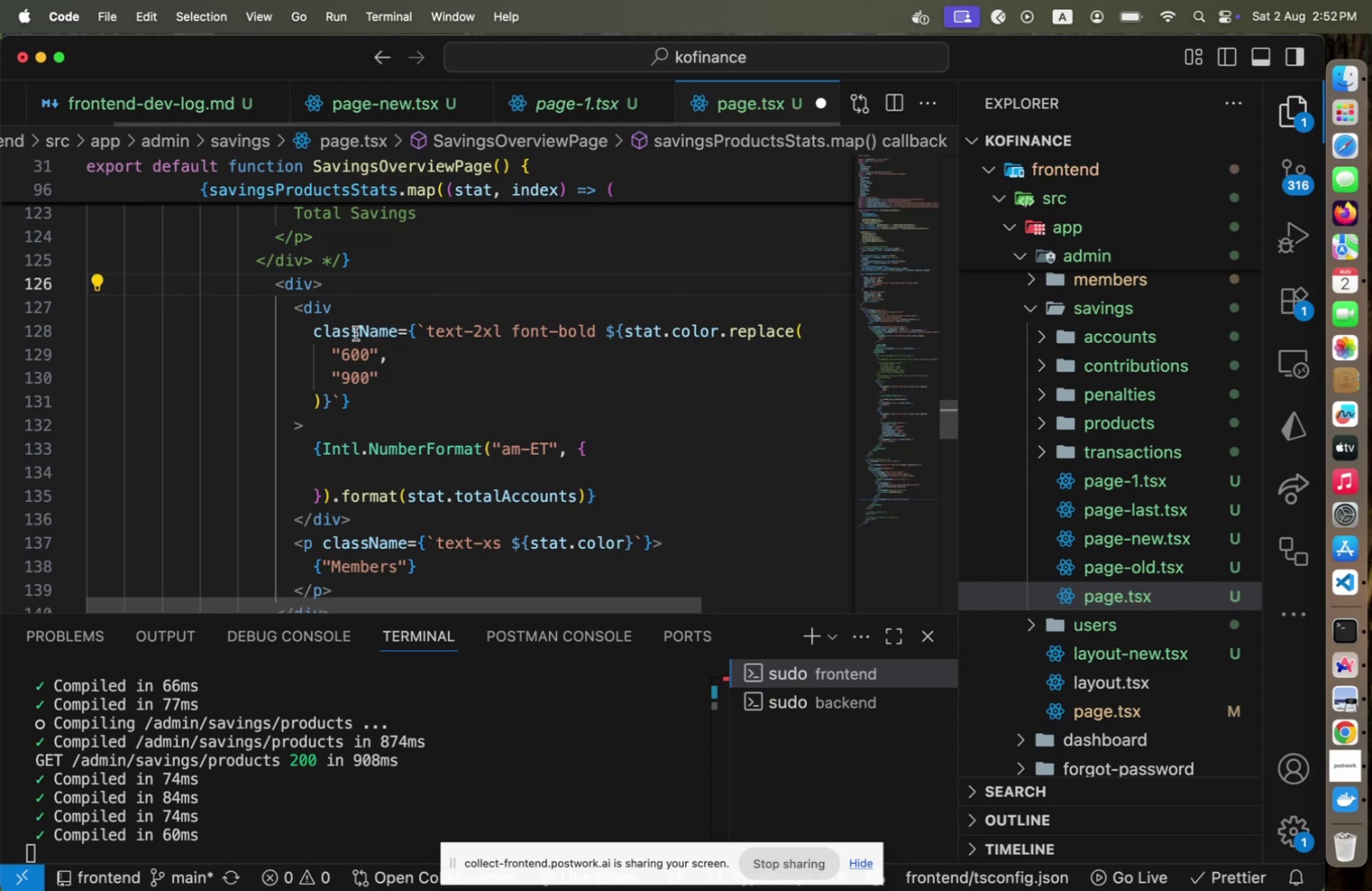 
scroll: coordinate [343, 398], scroll_direction: up, amount: 9.0
 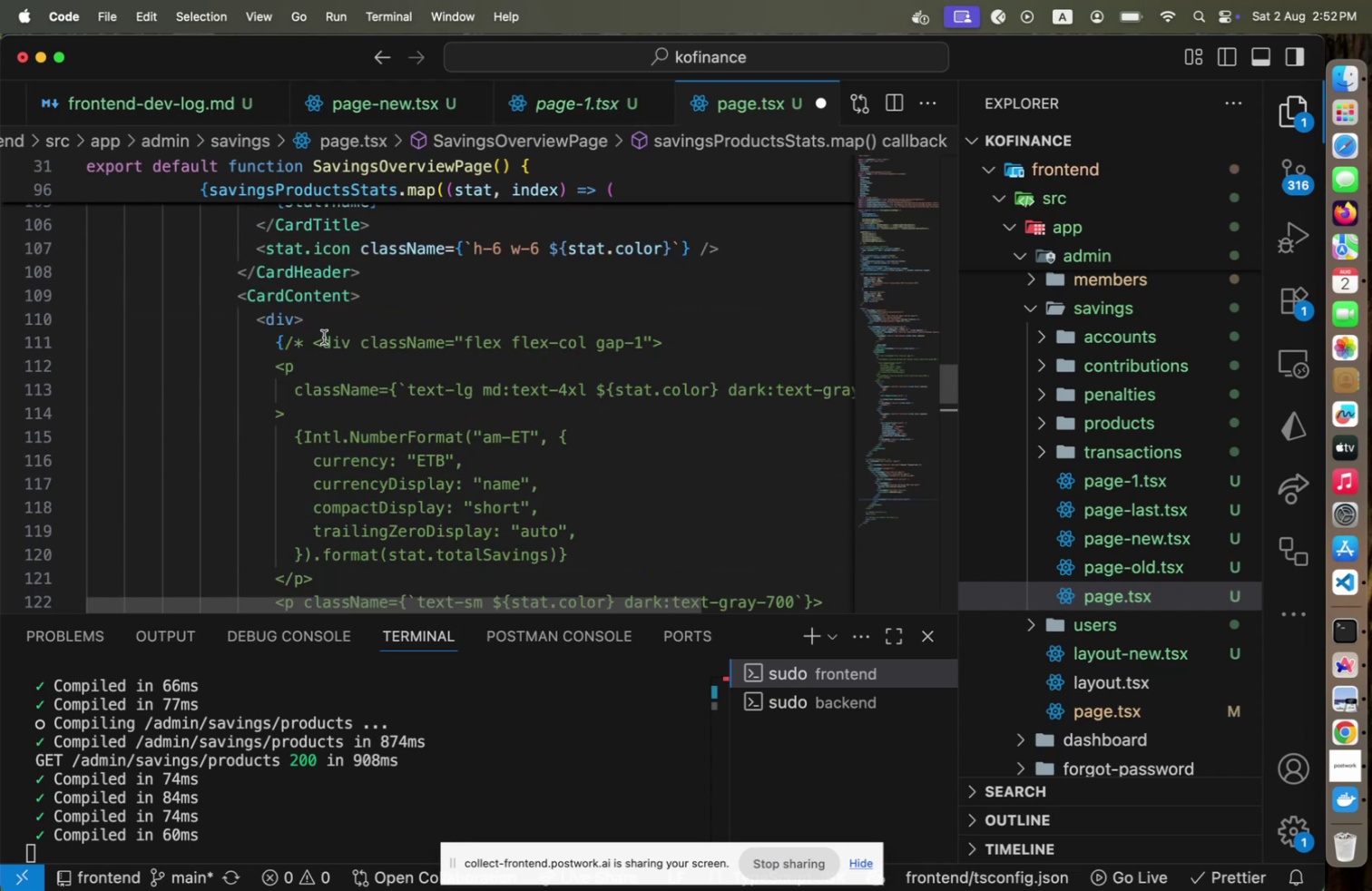 
left_click([325, 337])
 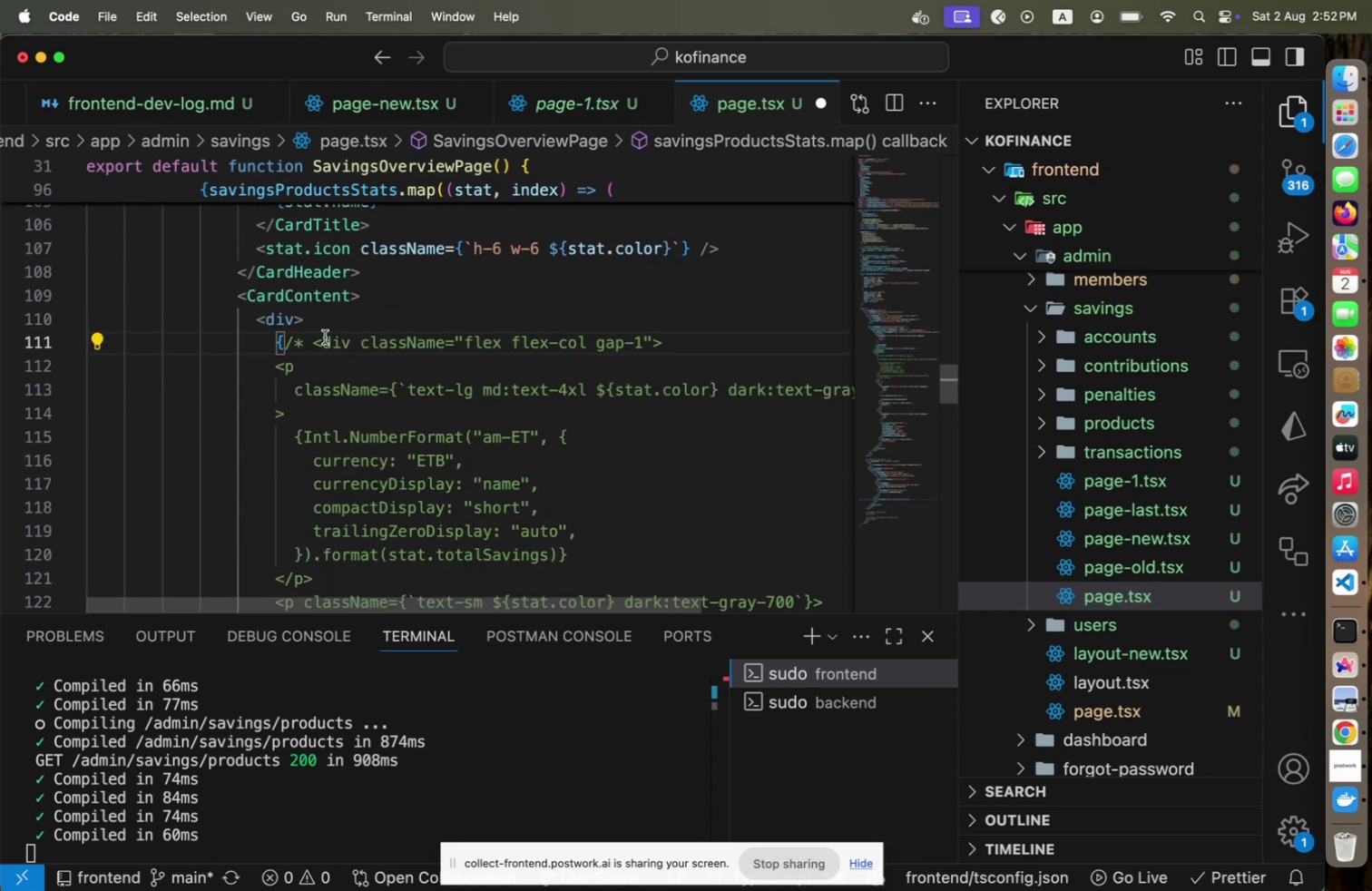 
key(ArrowUp)
 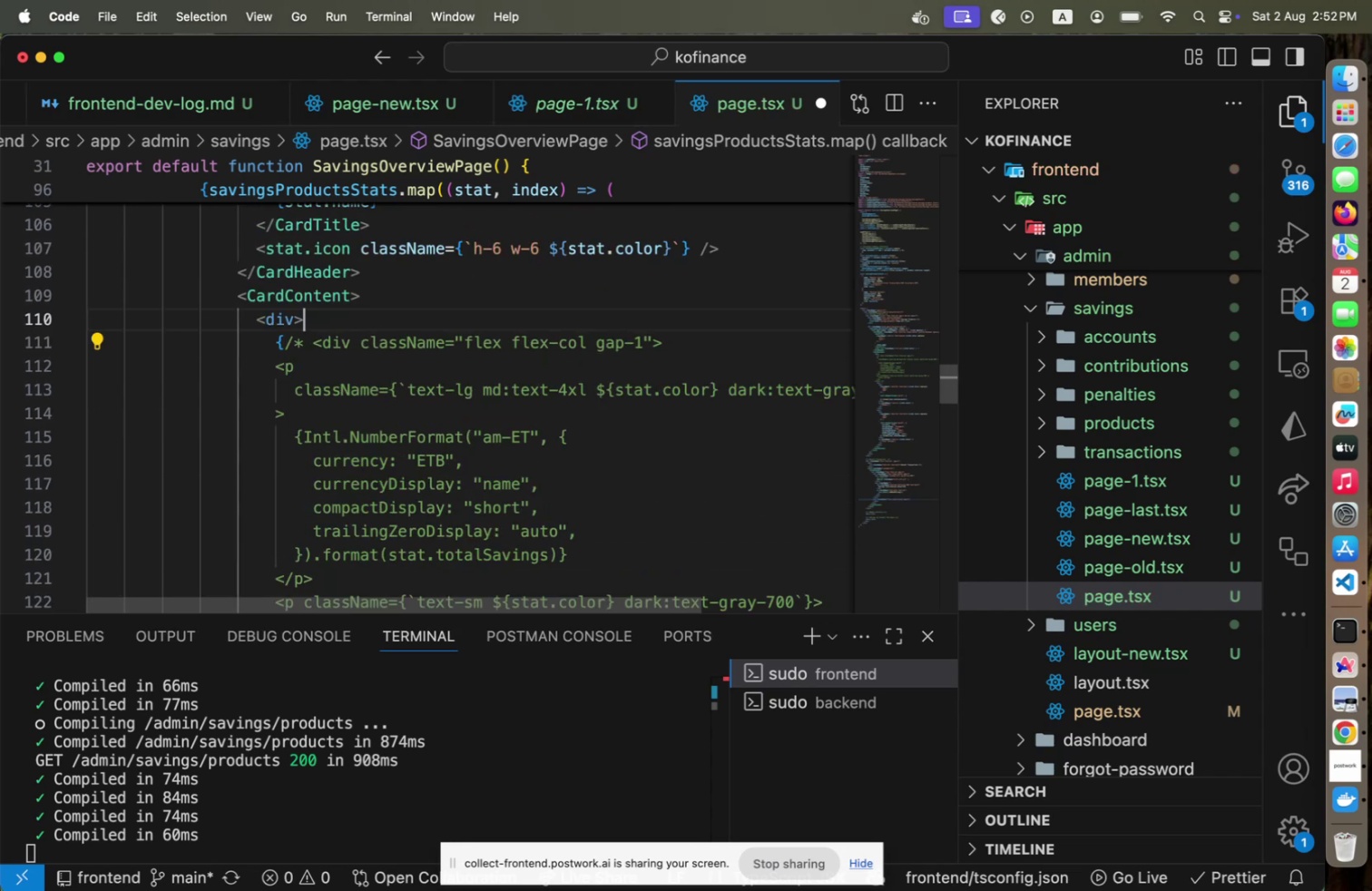 
key(ArrowLeft)
 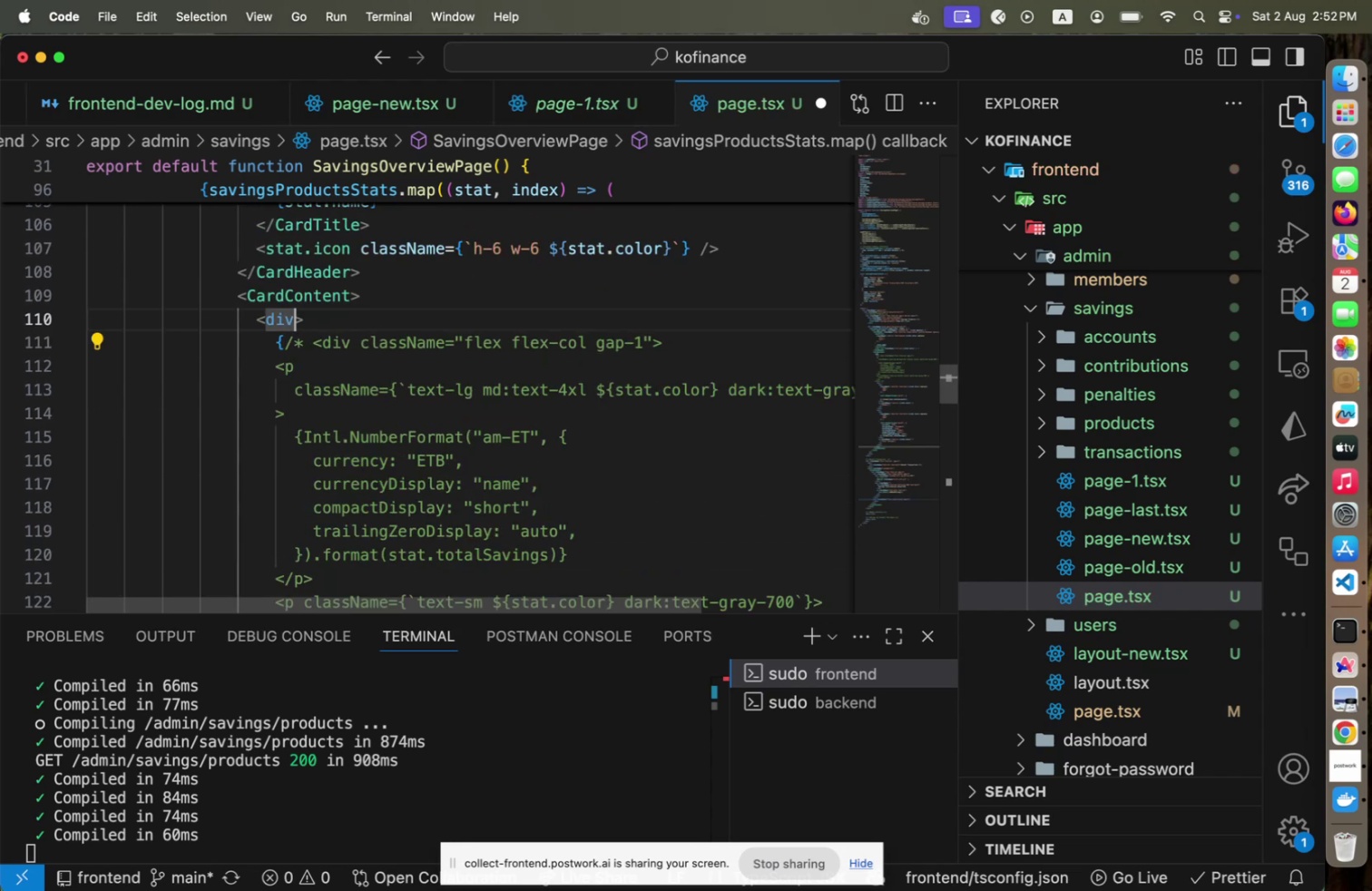 
type( c;)
key(Backspace)
key(Backspace)
type(la)
 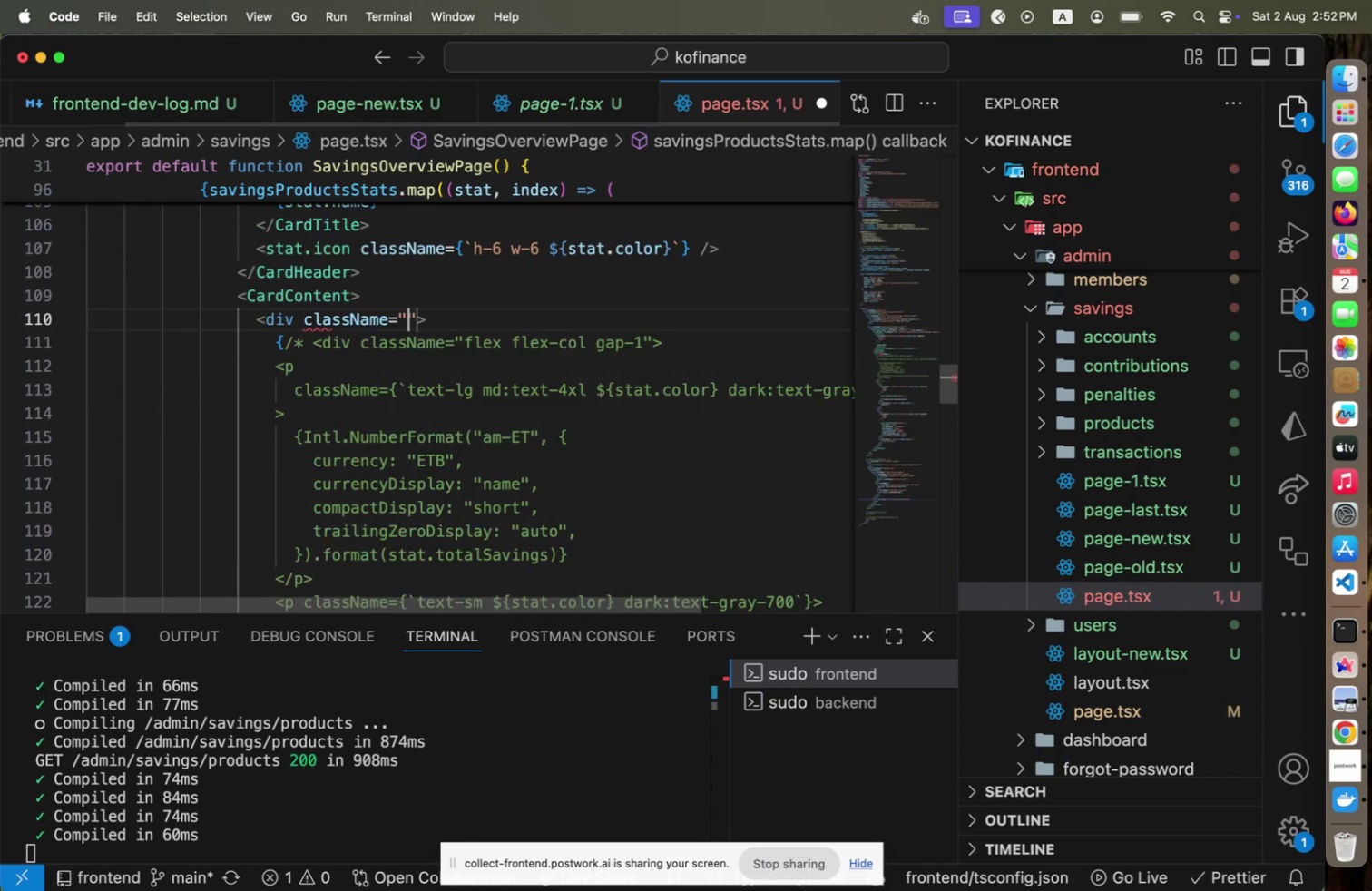 
key(Enter)
 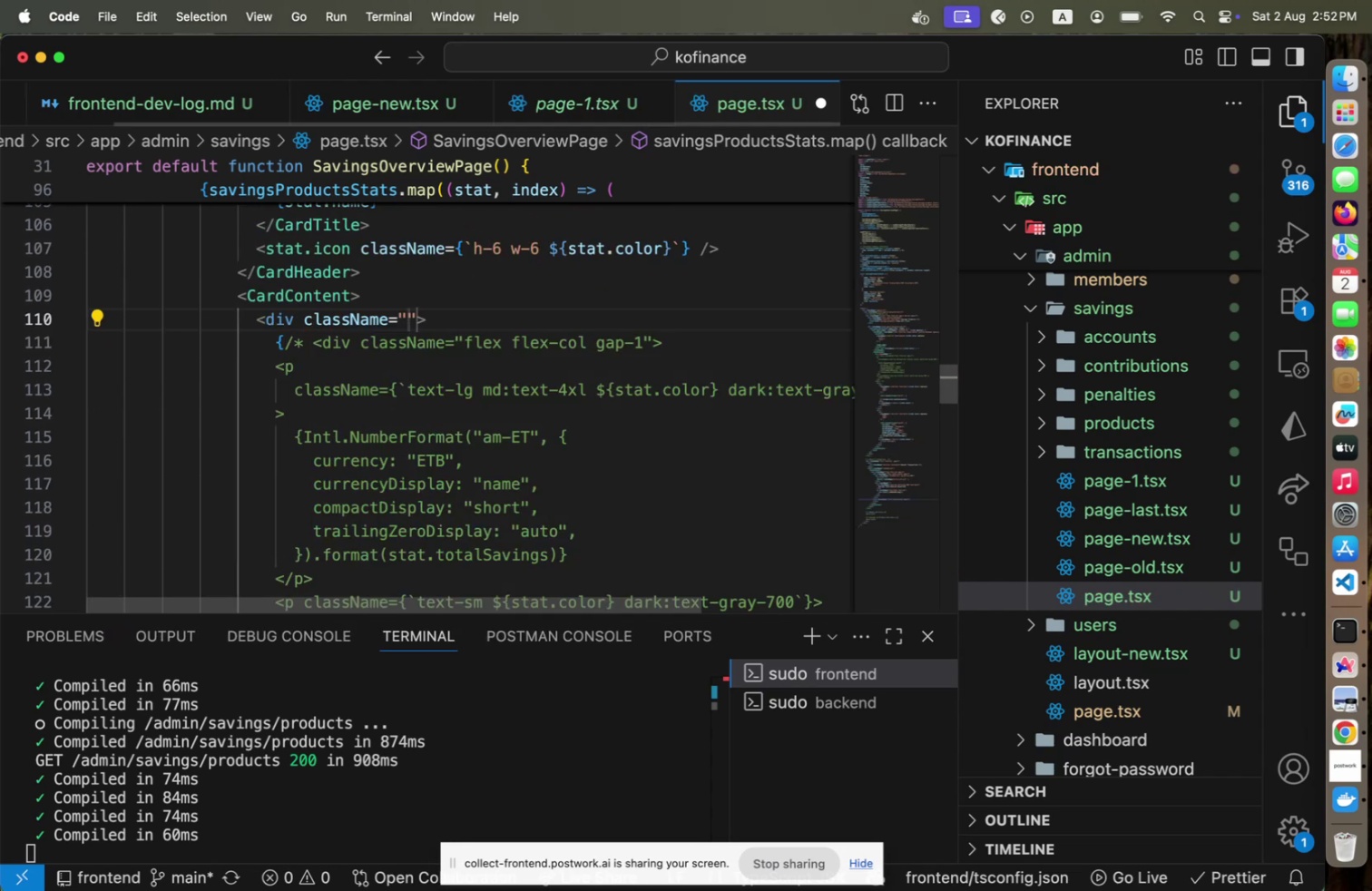 
type(di)
key(Backspace)
key(Backspace)
type(flex justo)
key(Backspace)
type(ify-between)
 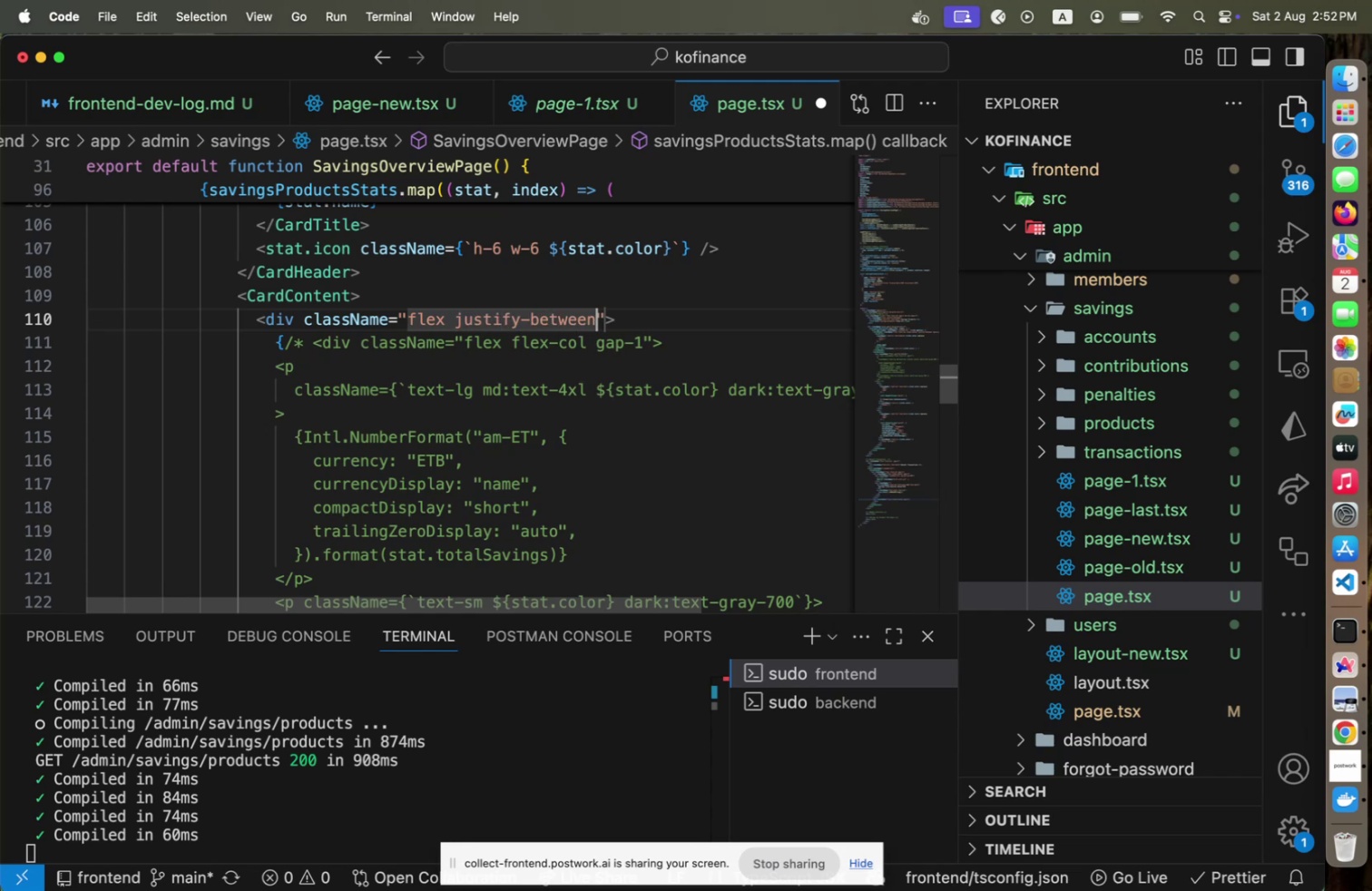 
key(Meta+CommandLeft)
 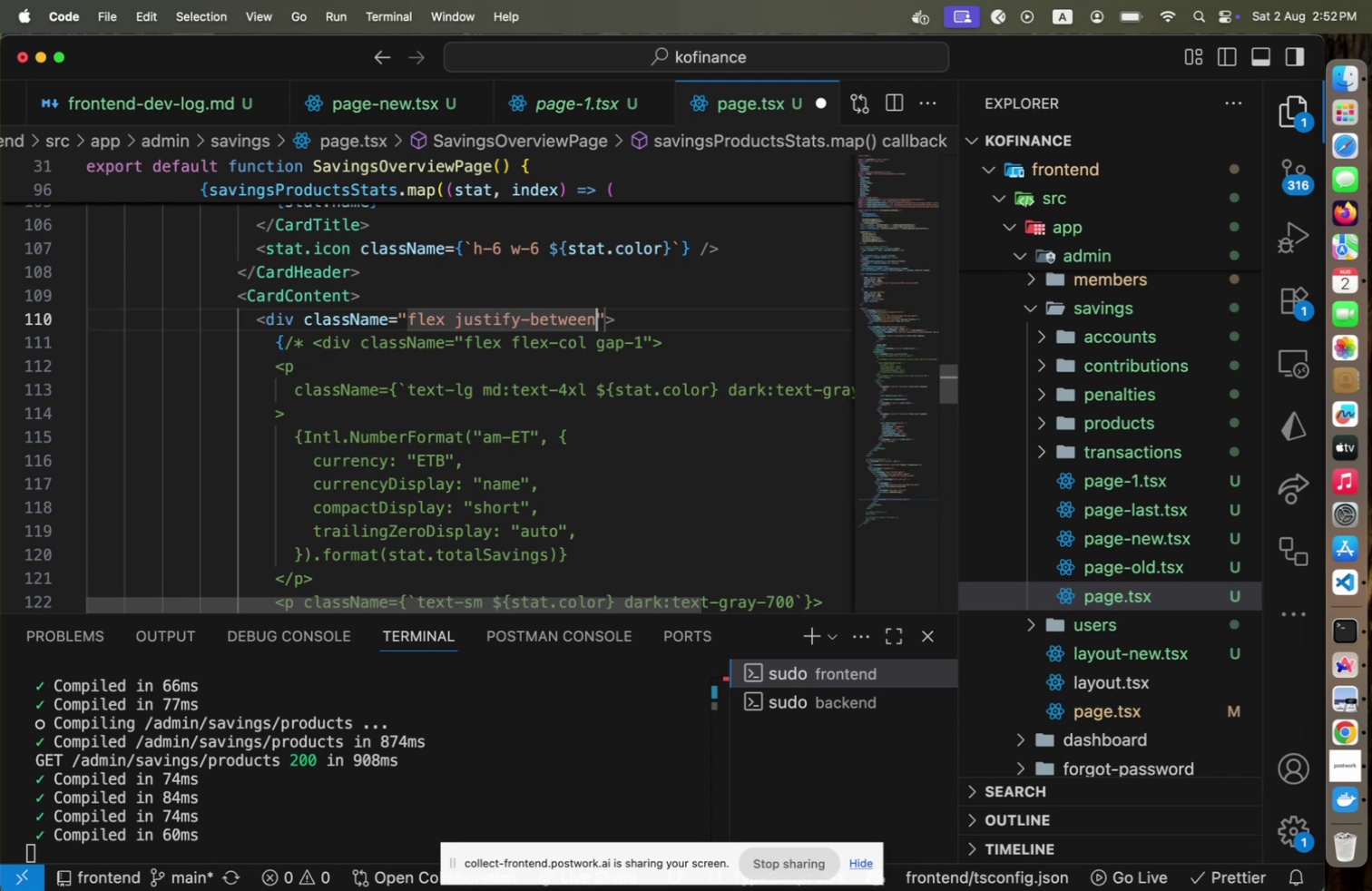 
key(Meta+S)
 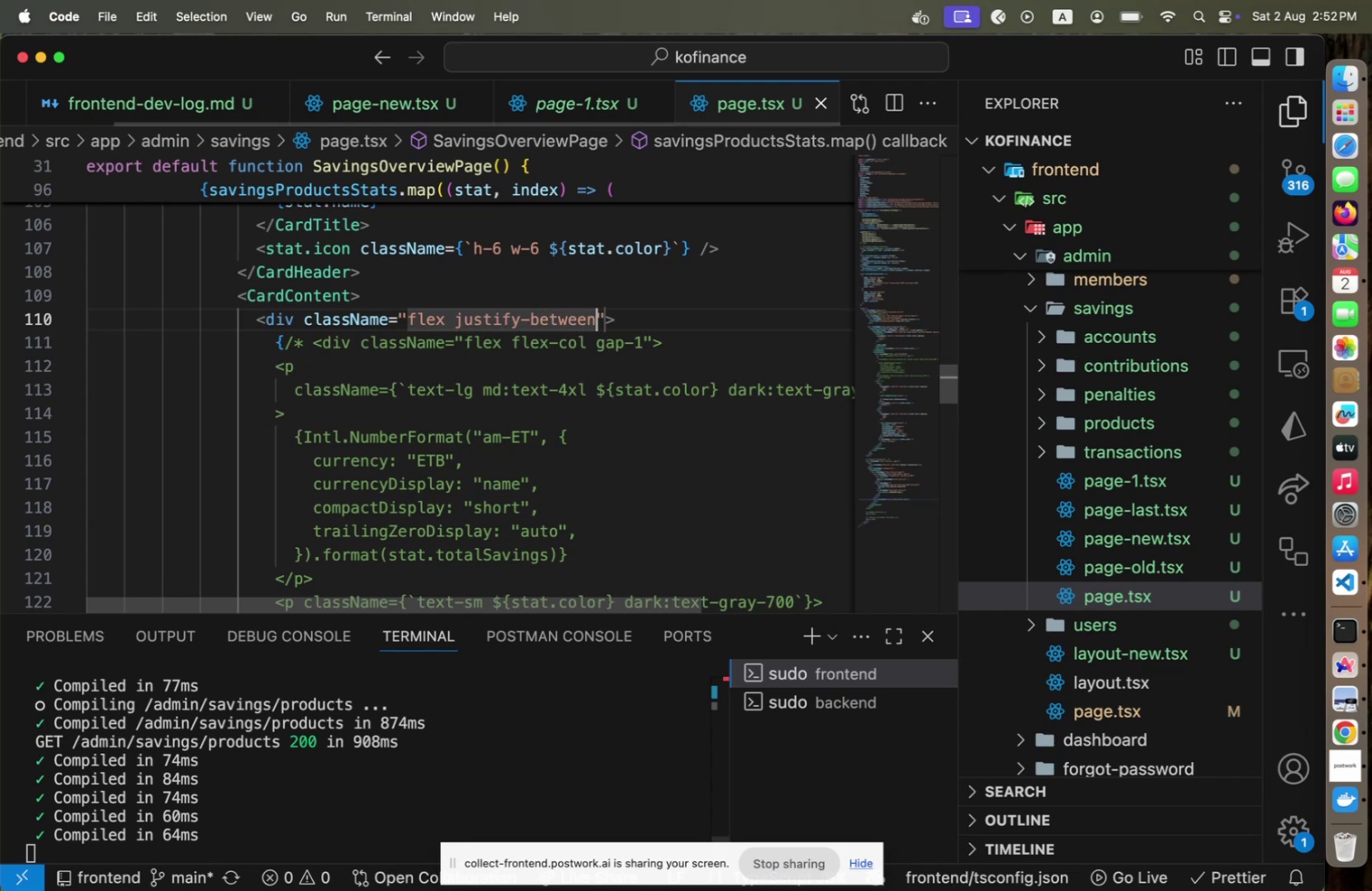 
key(Meta+CommandLeft)
 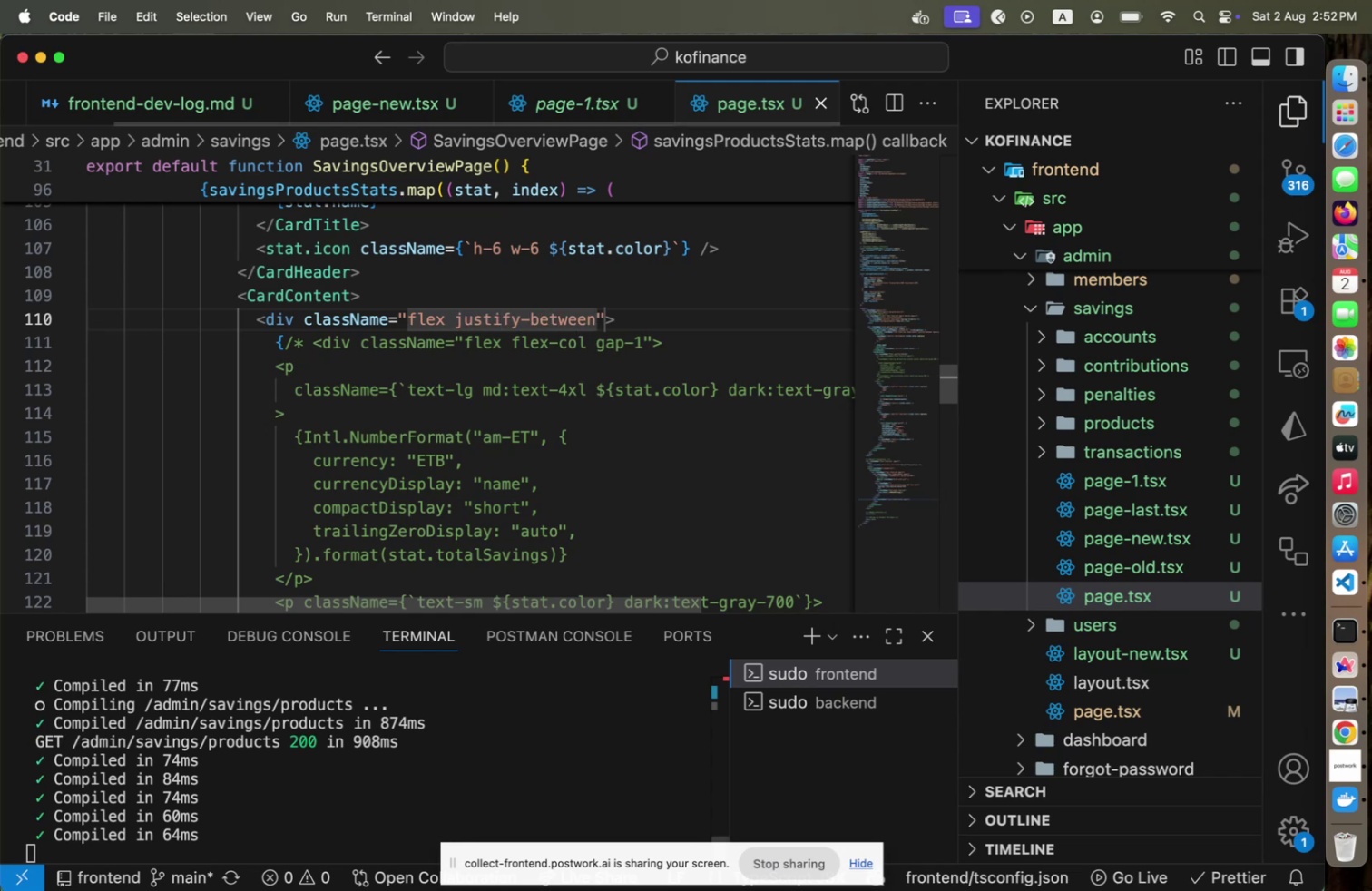 
key(Meta+Tab)
 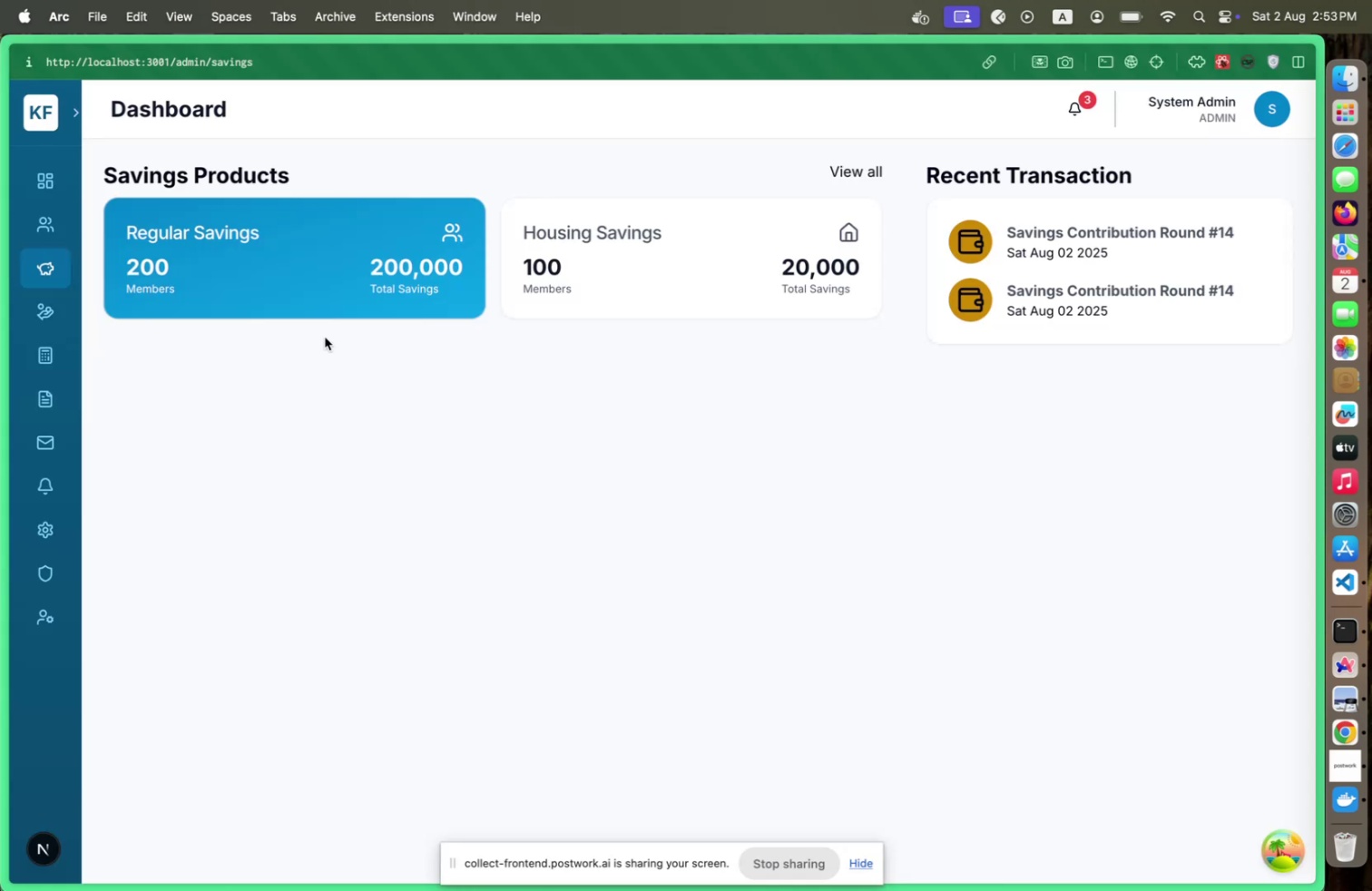 
key(Meta+CommandLeft)
 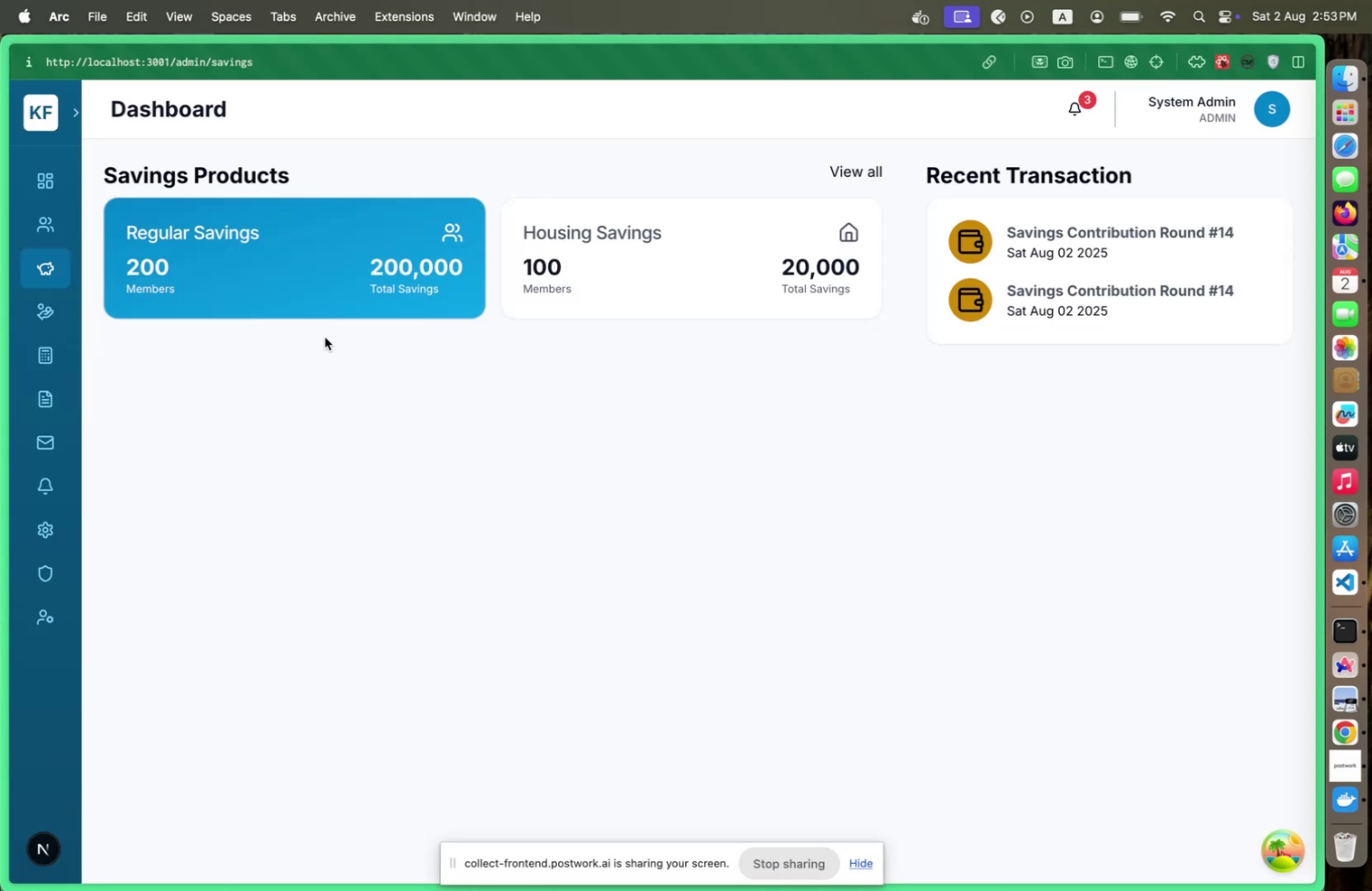 
key(Meta+Tab)
 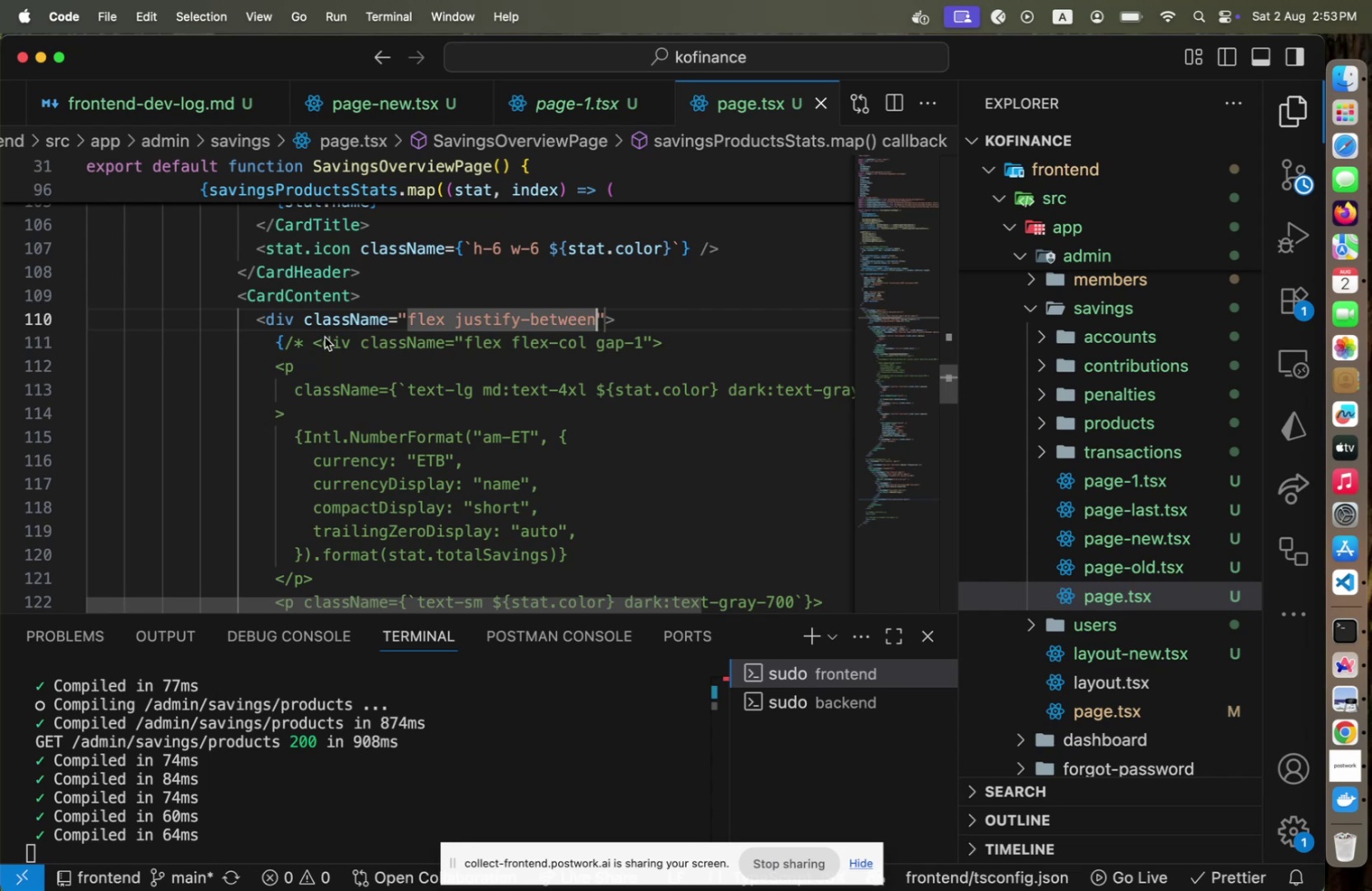 
hold_key(key=ArrowLeft, duration=1.51)
 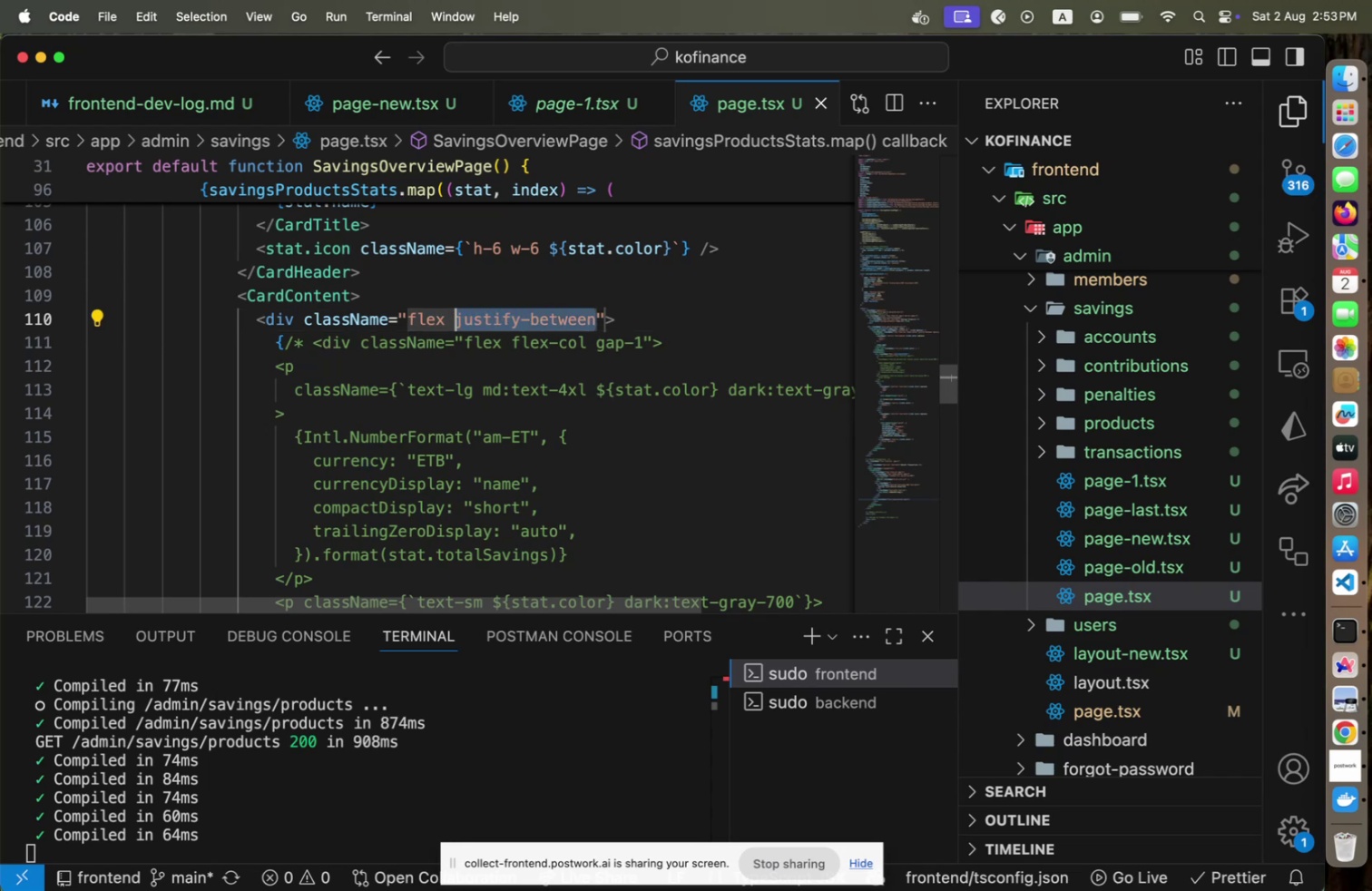 
key(Shift+ArrowLeft)
 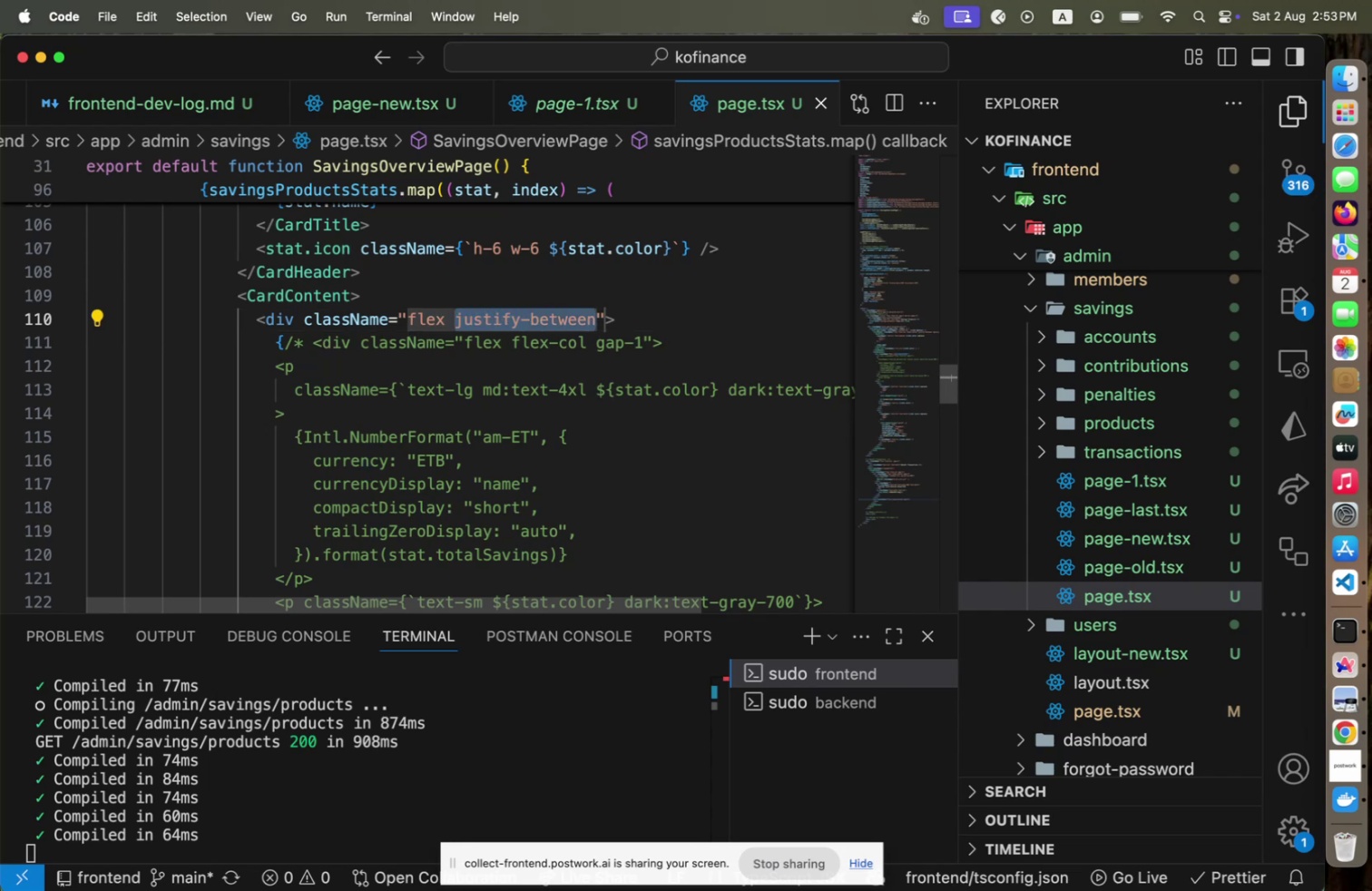 
type(gap-8)
 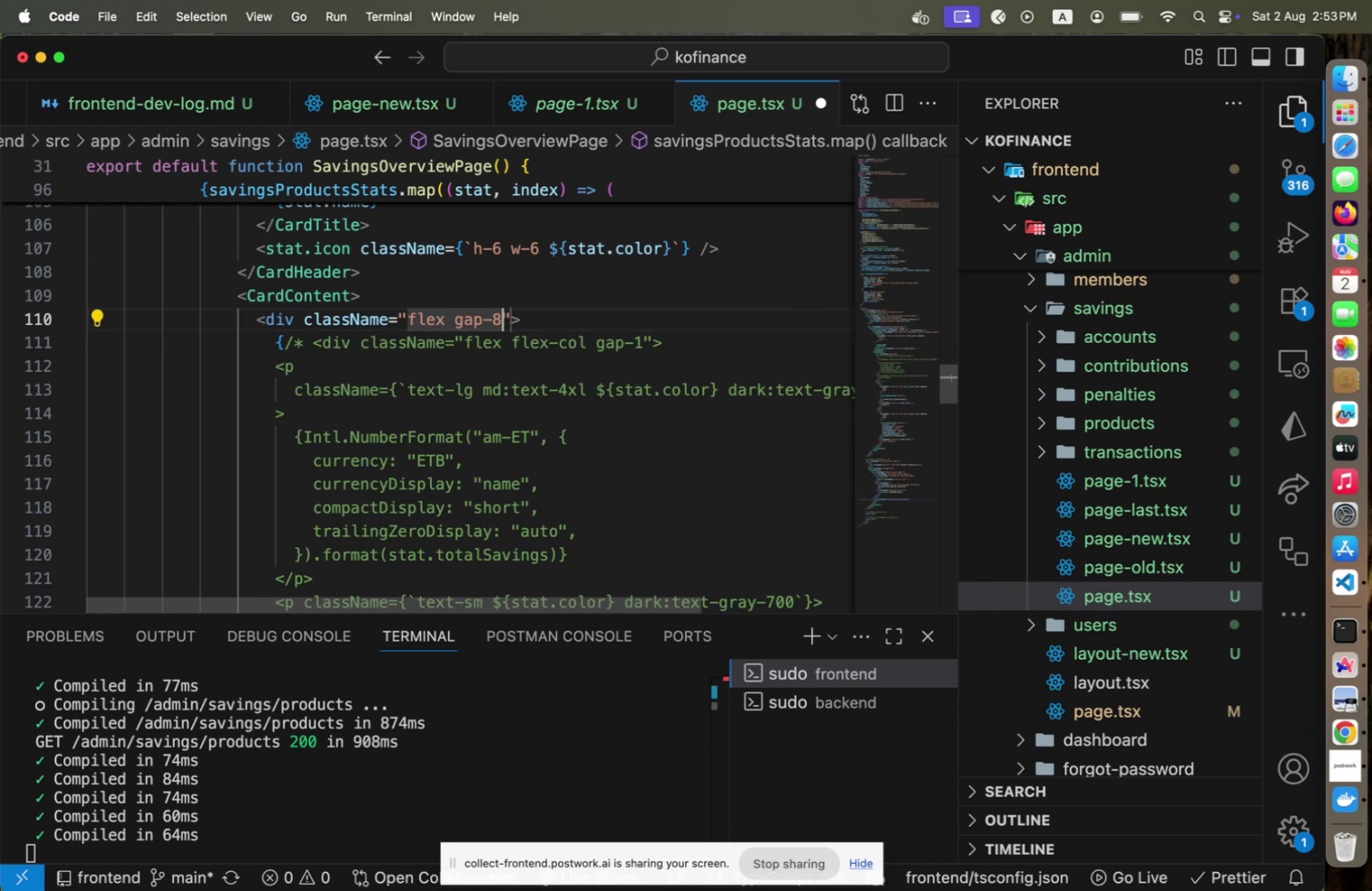 
key(Meta+CommandLeft)
 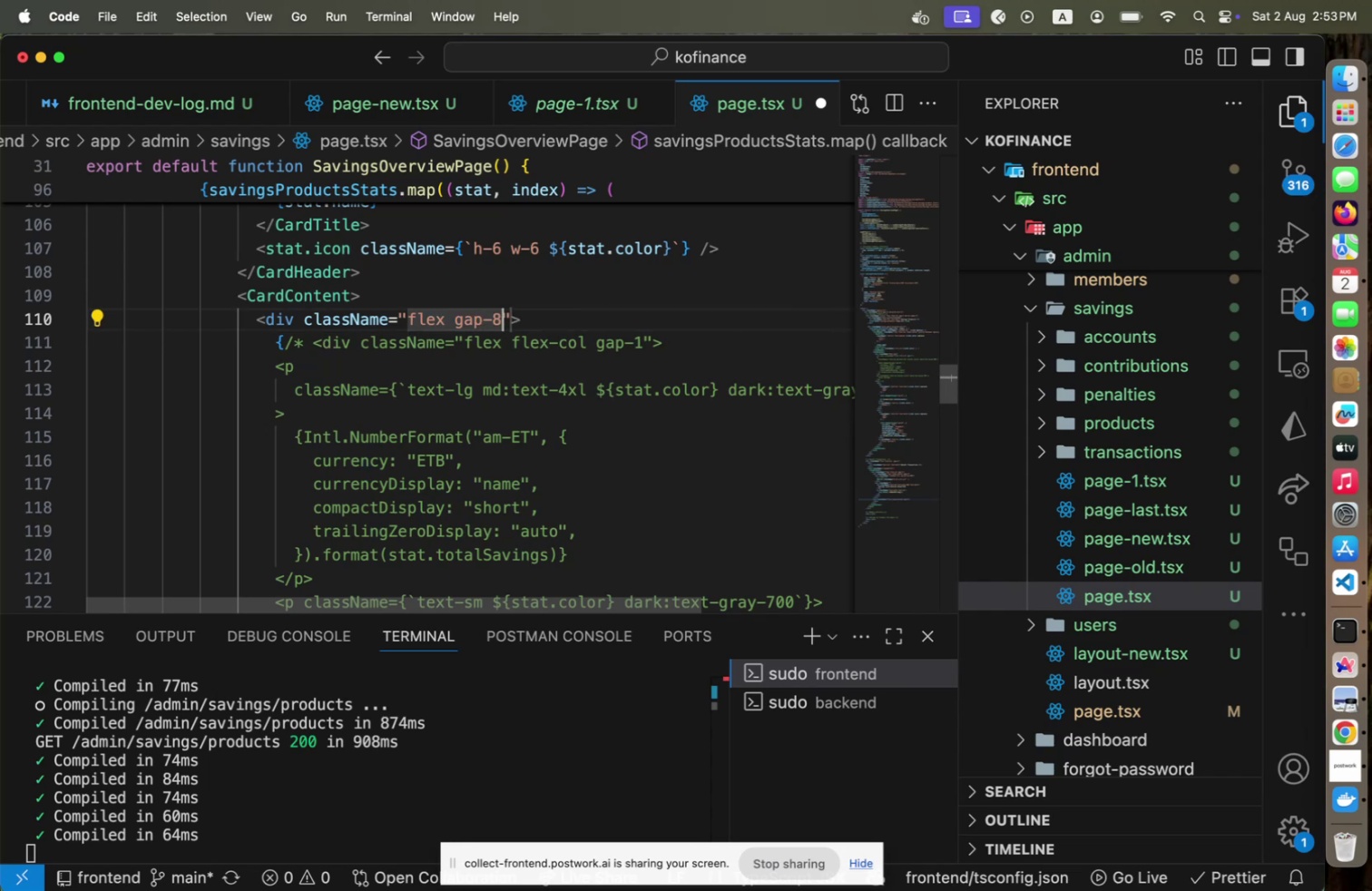 
key(Meta+S)
 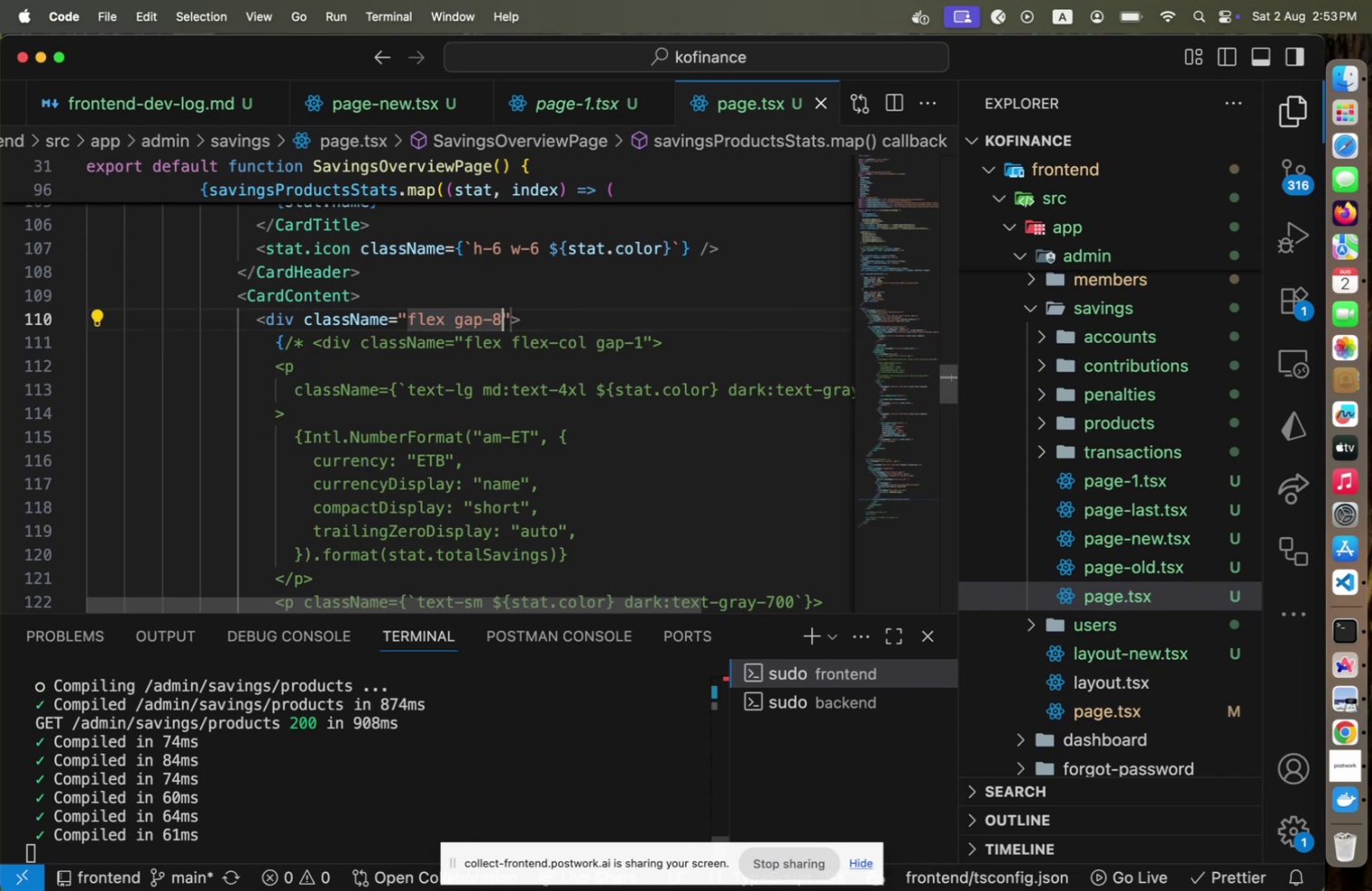 
key(Meta+CommandLeft)
 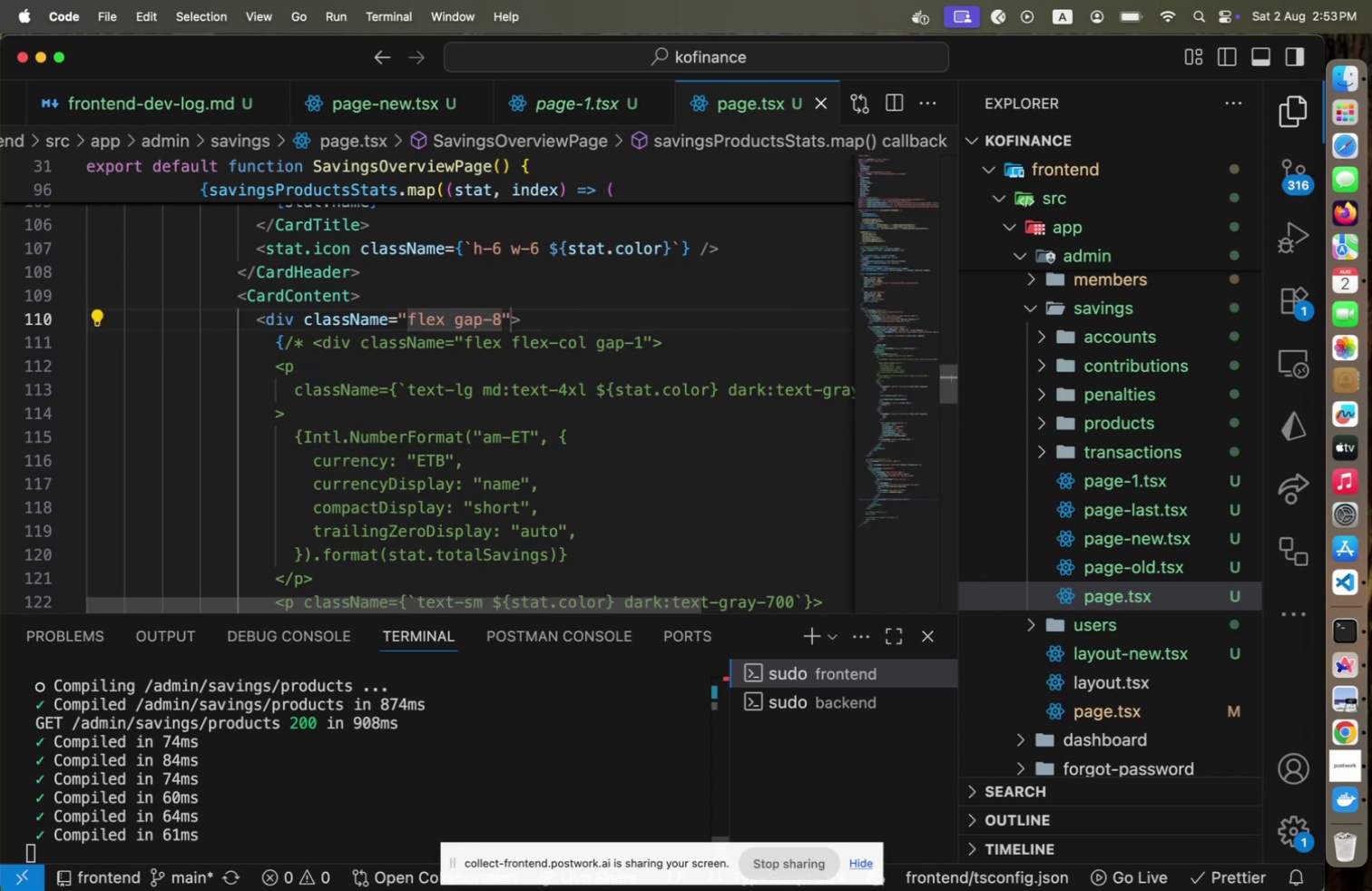 
key(Meta+Tab)
 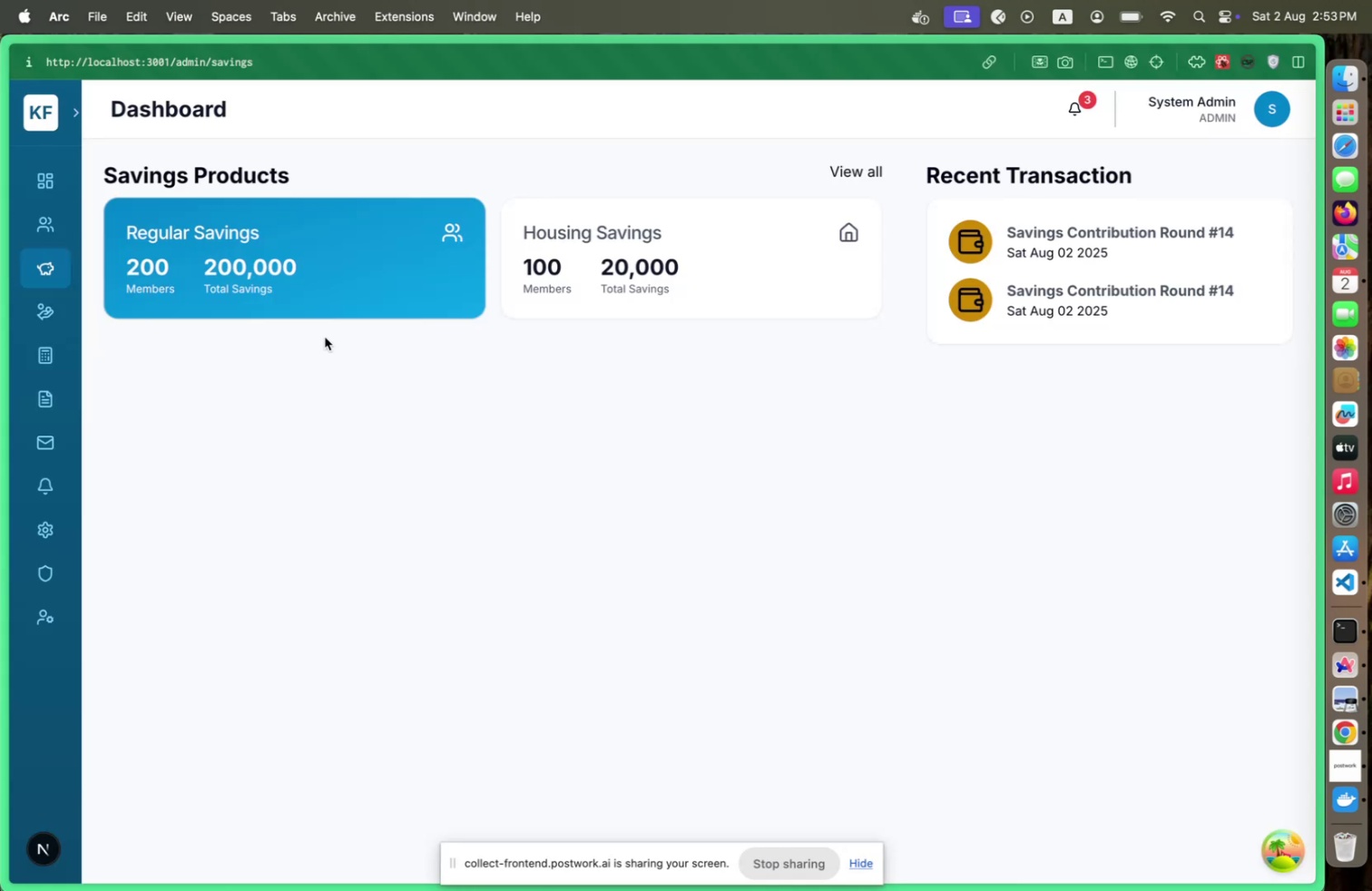 
wait(8.26)
 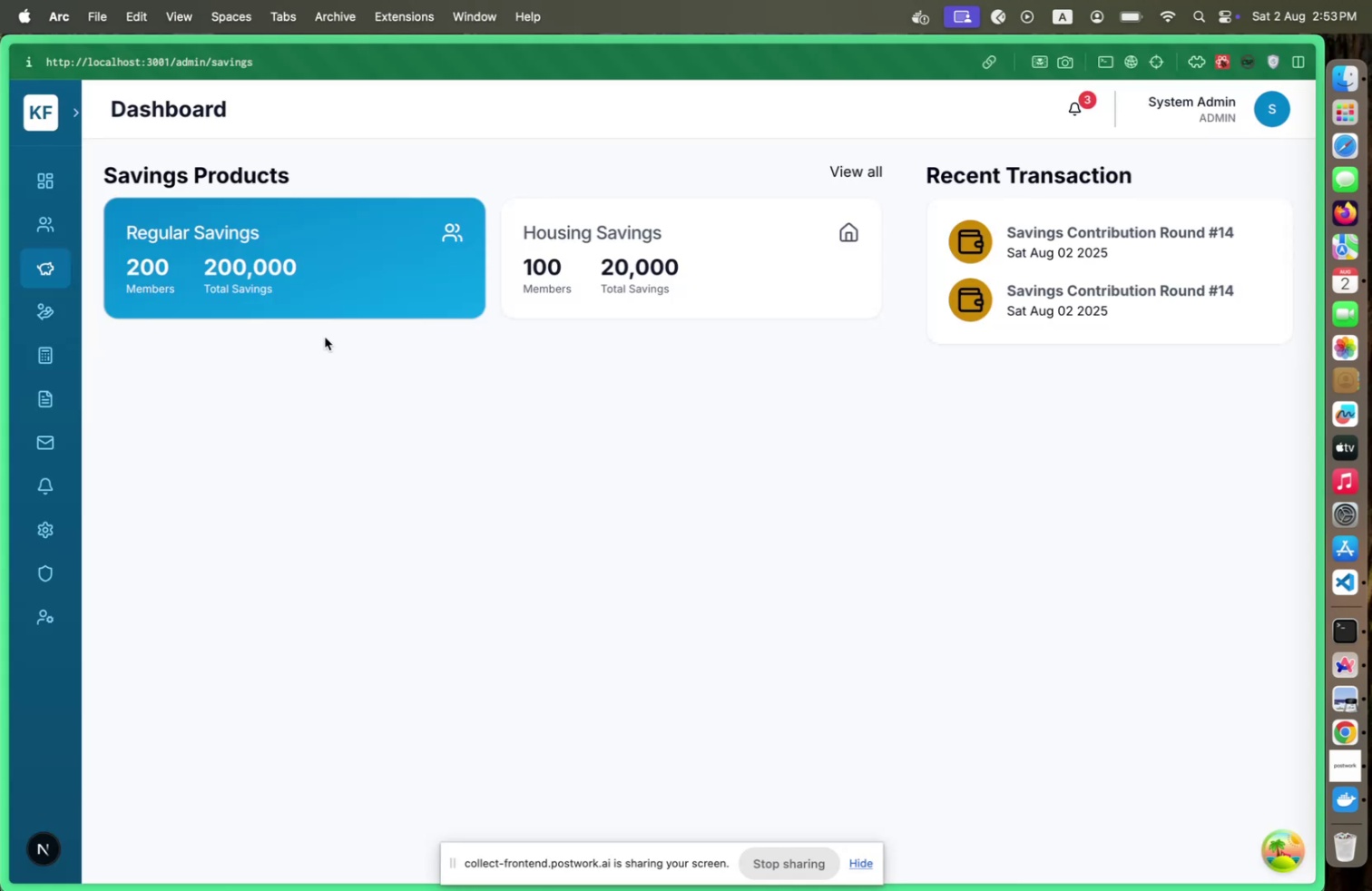 
key(Meta+CommandLeft)
 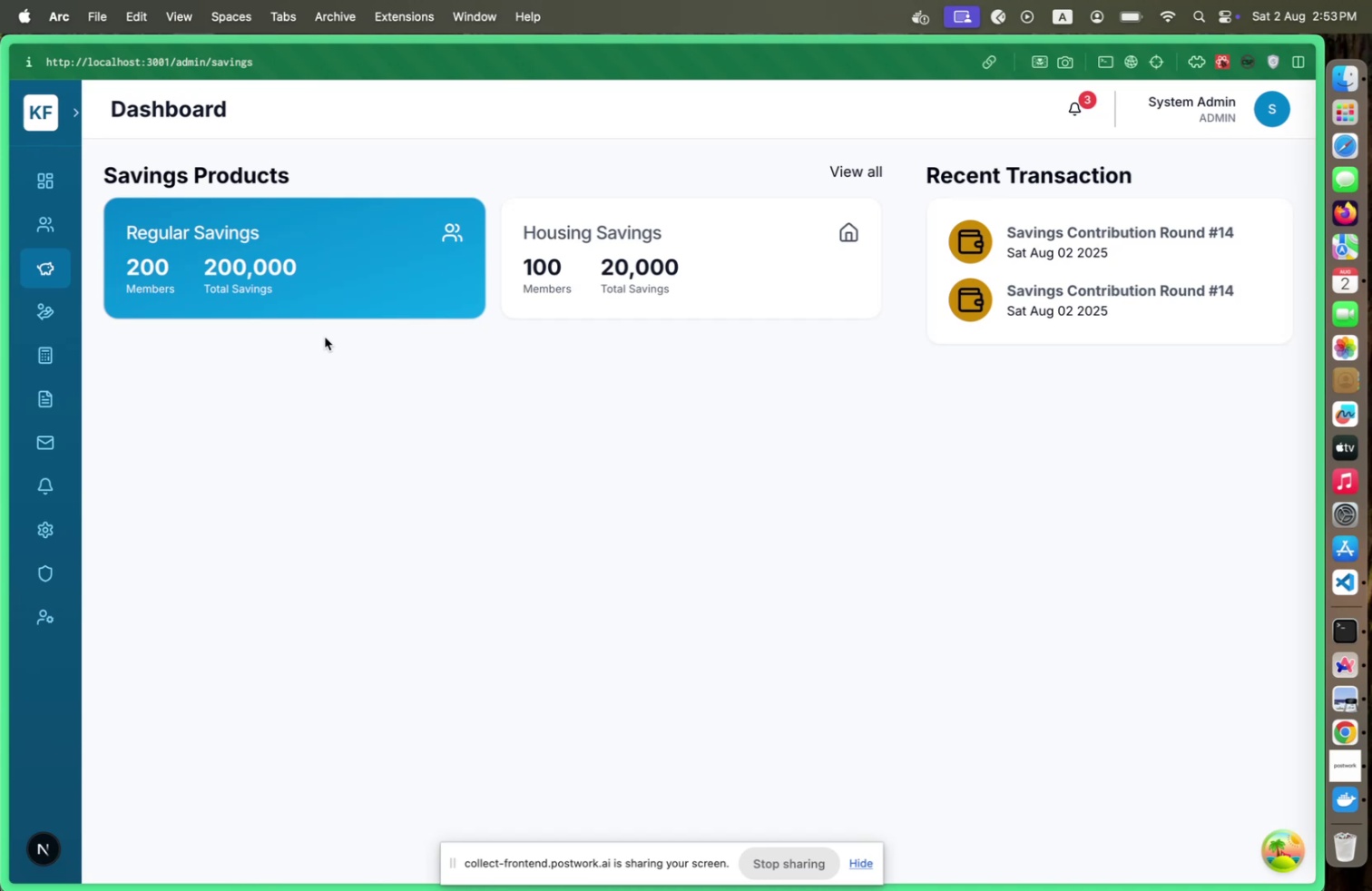 
key(Meta+Tab)
 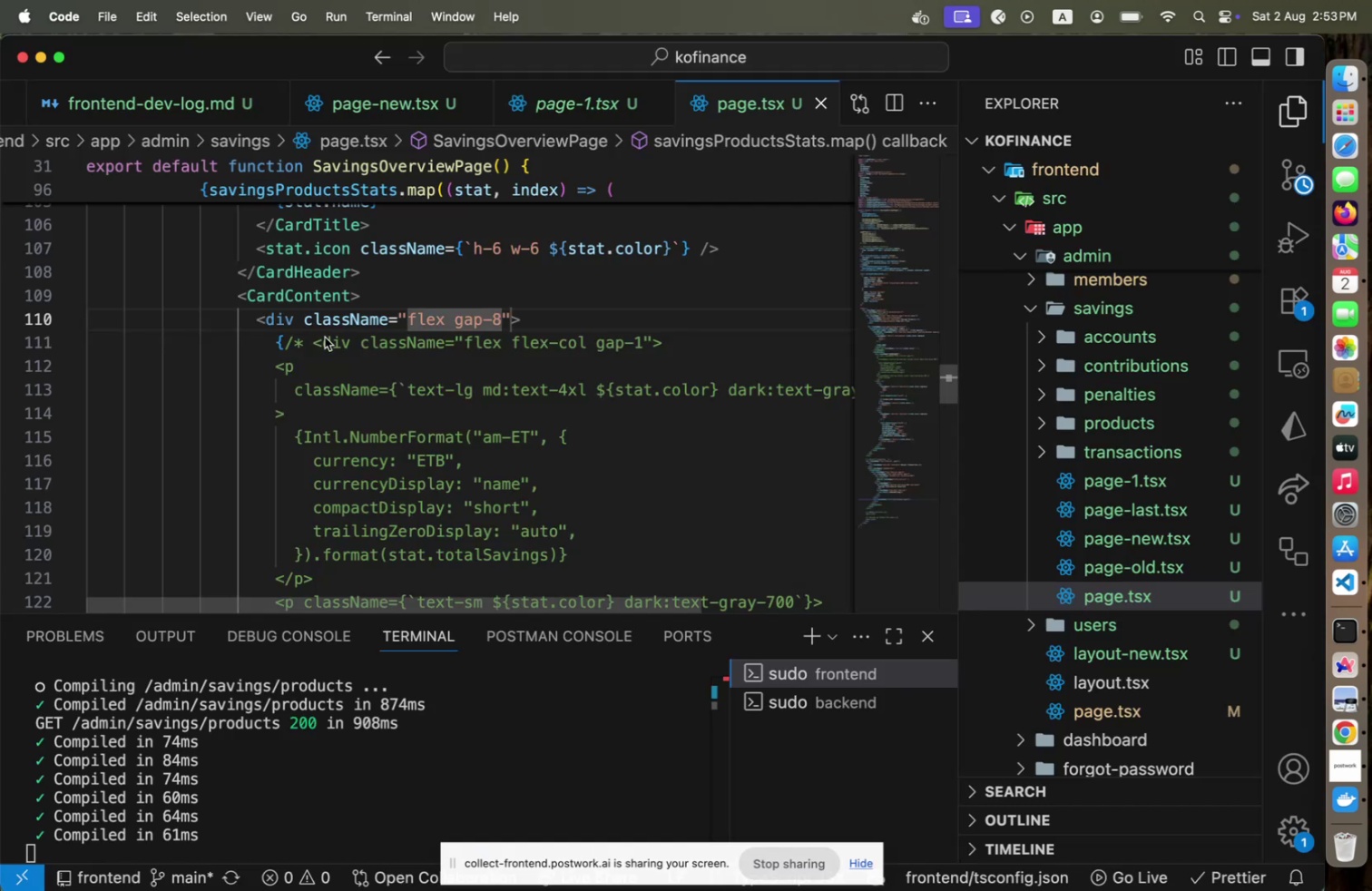 
hold_key(key=ArrowLeft, duration=0.53)
 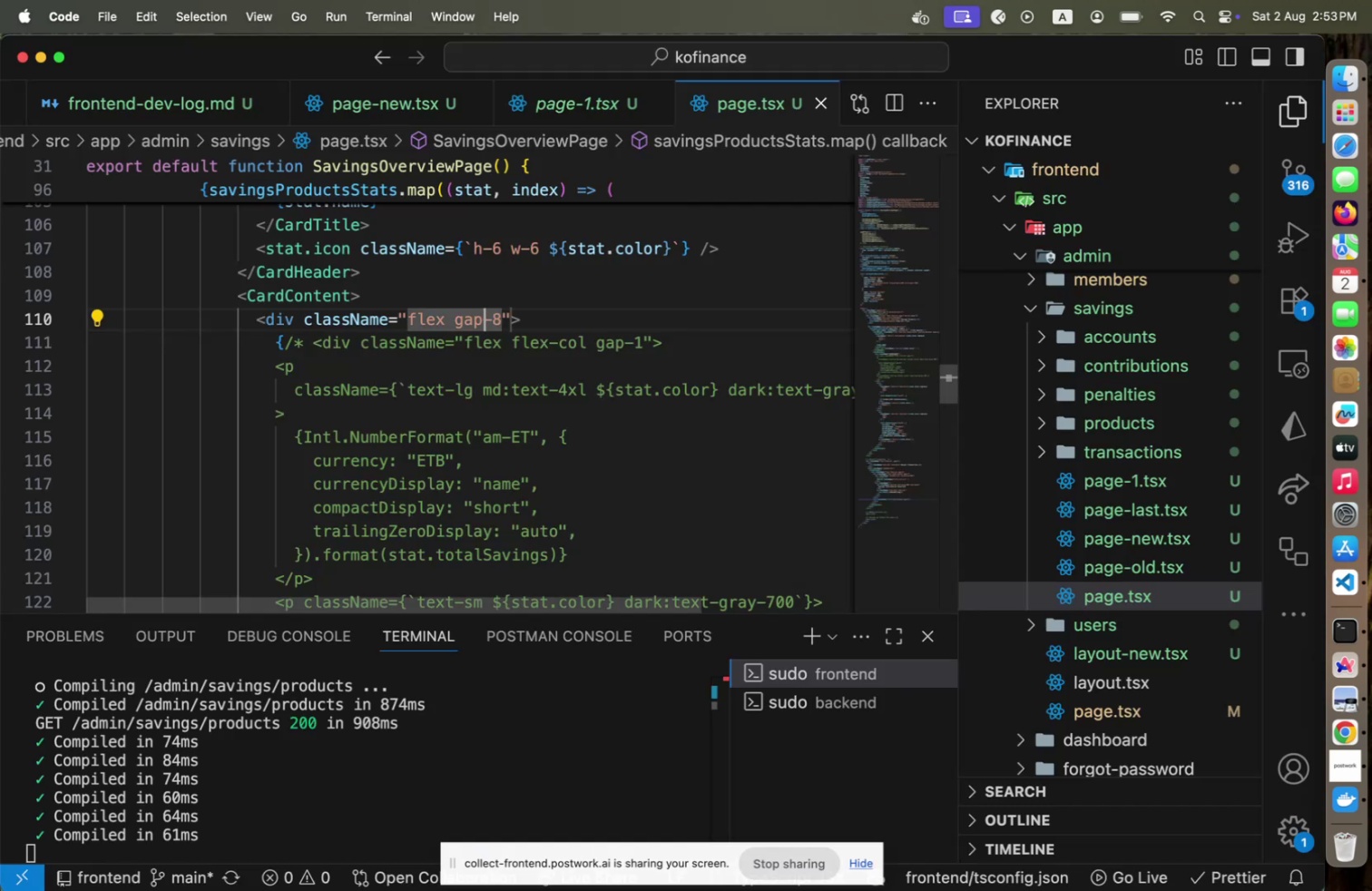 
key(Shift+ArrowRight)
 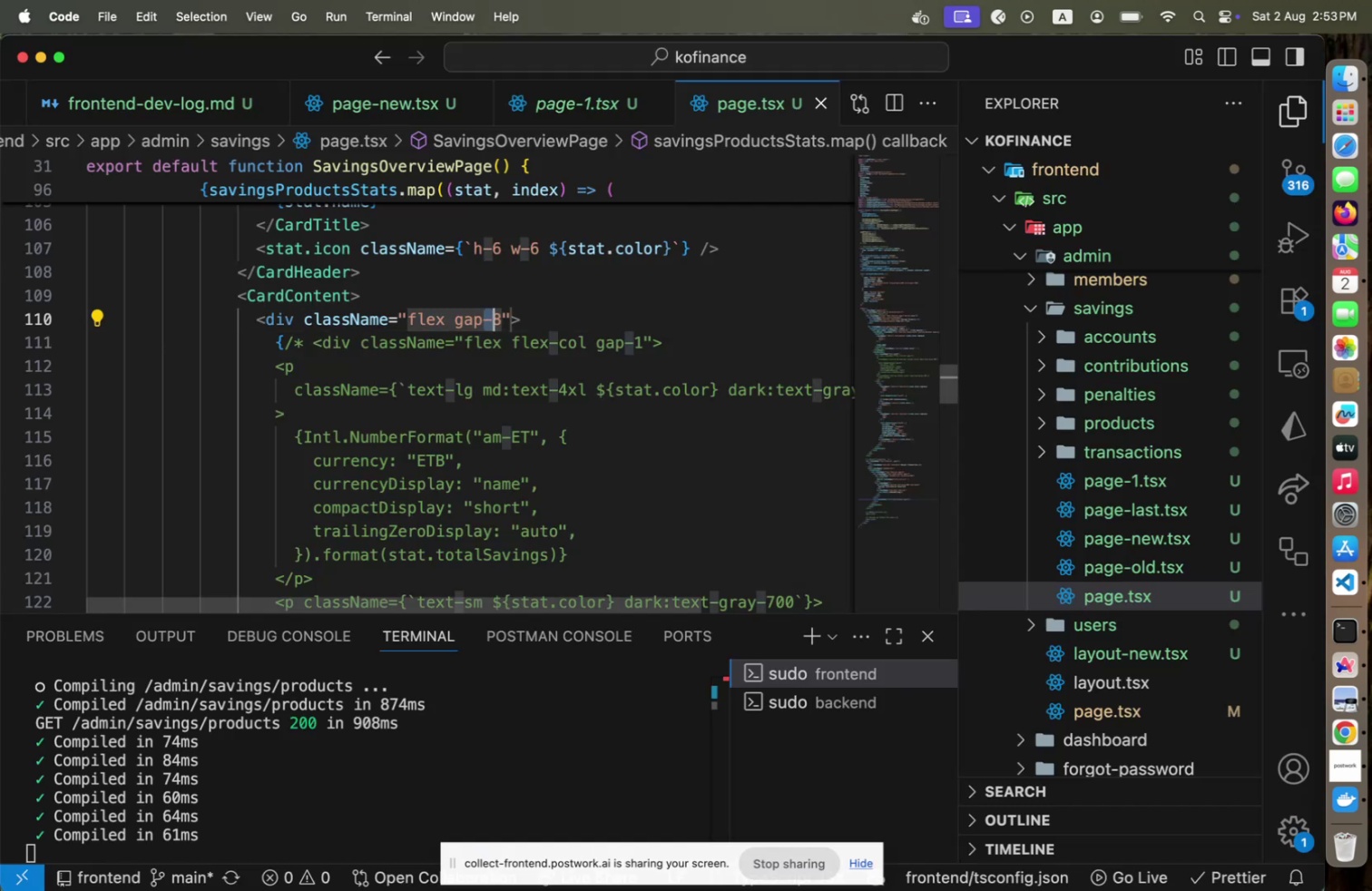 
key(Shift+ArrowRight)
 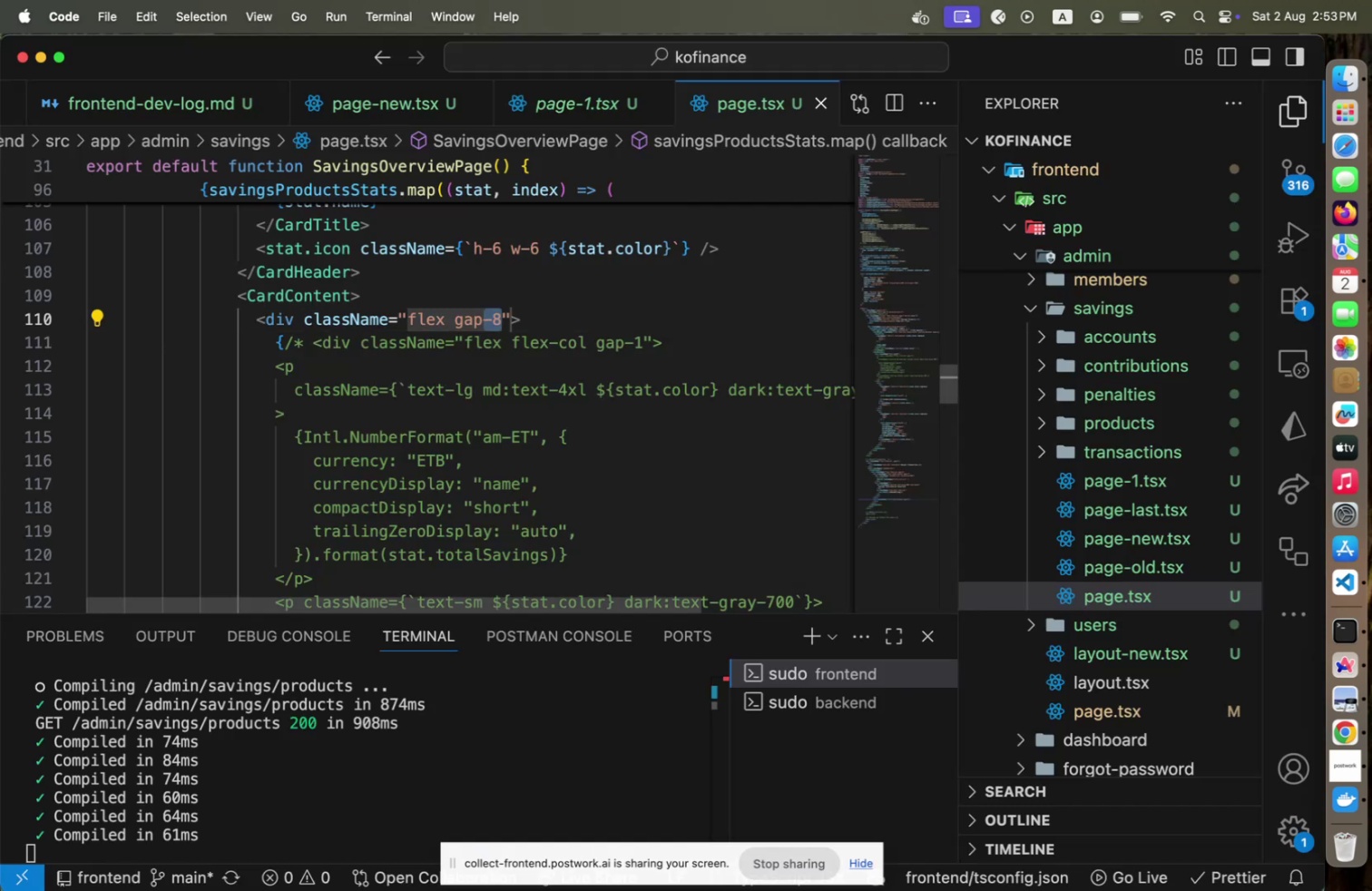 
key(ArrowRight)
 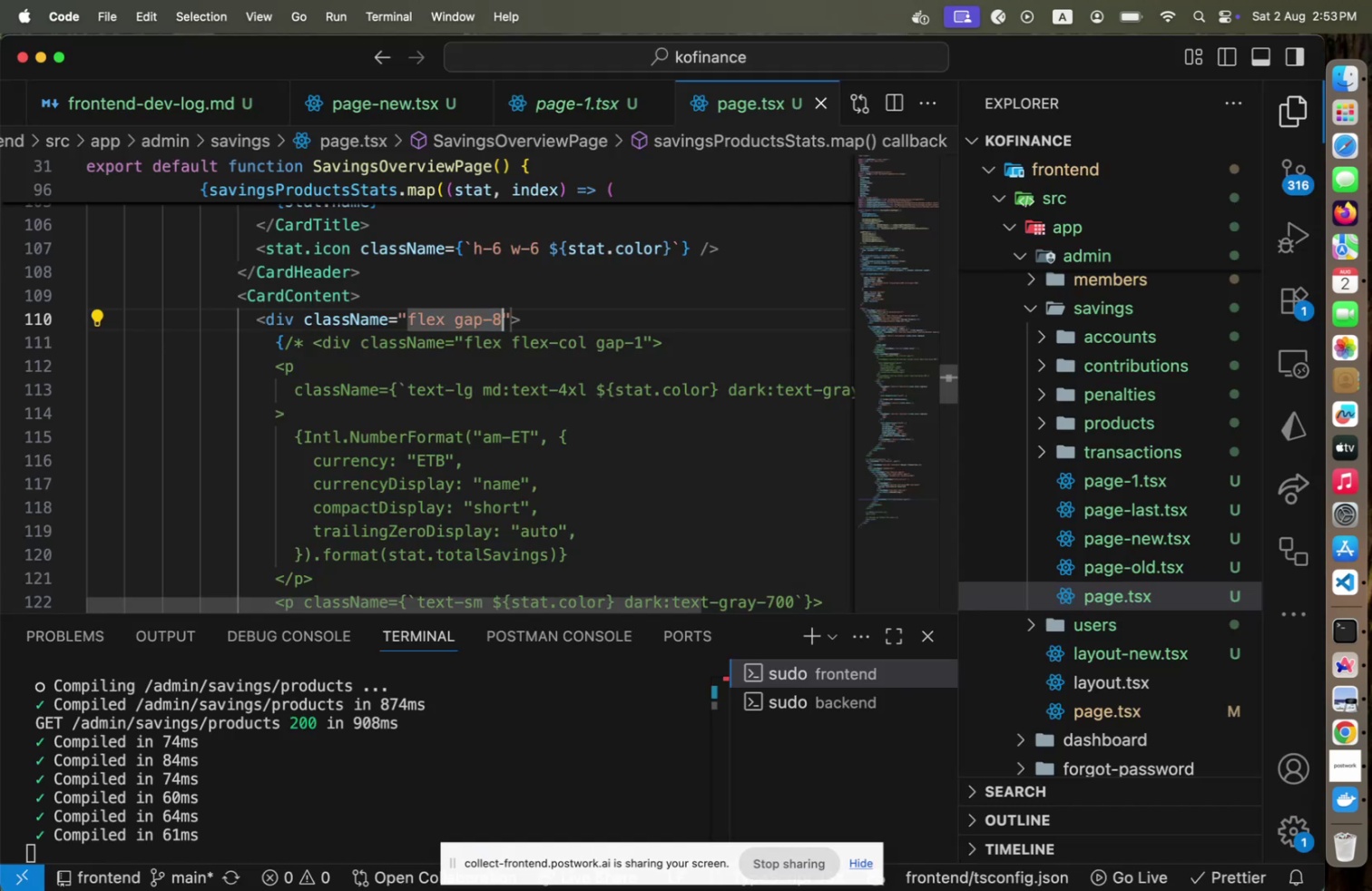 
key(Shift+ShiftLeft)
 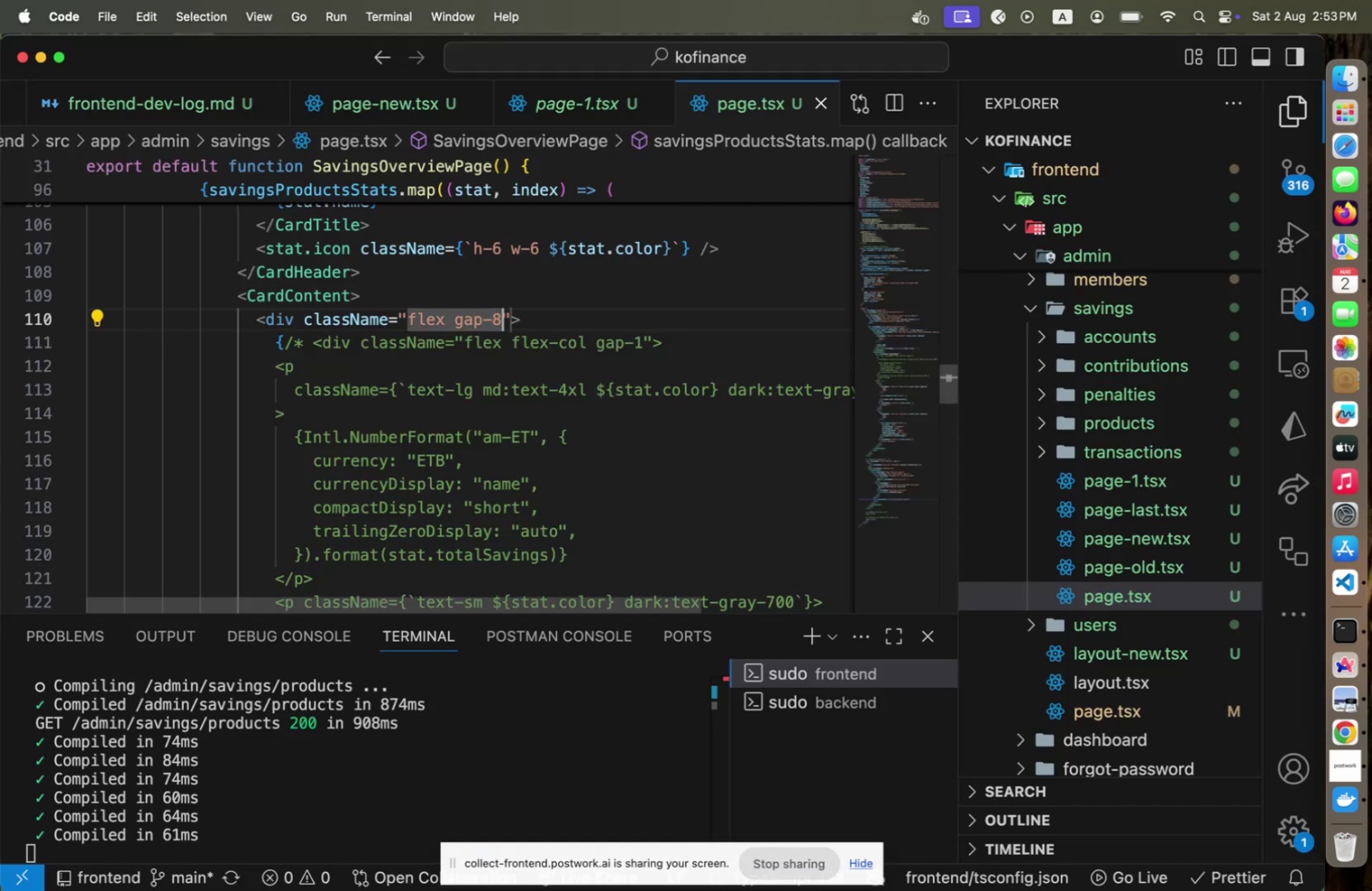 
key(Shift+ArrowLeft)
 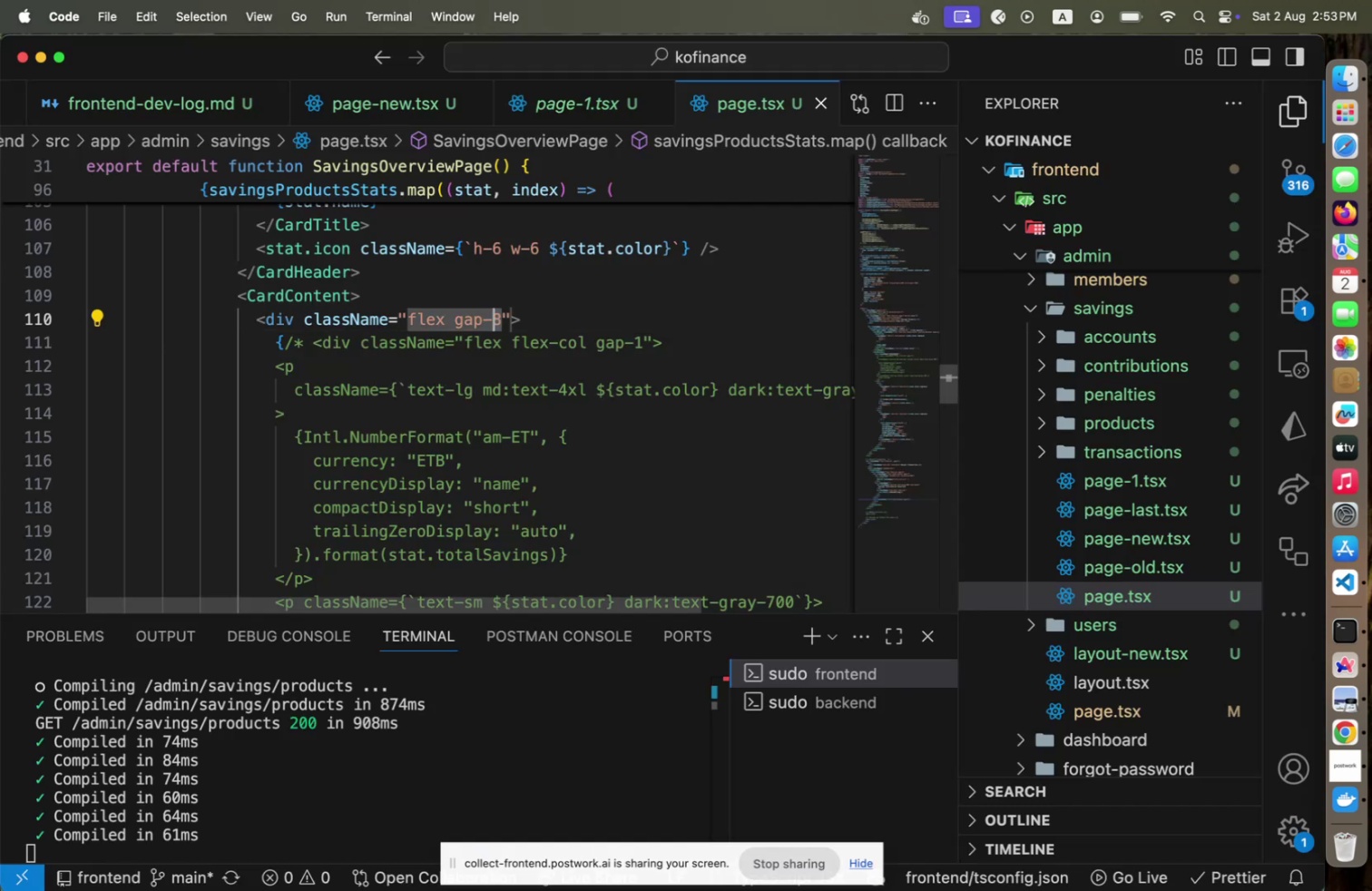 
type(12)
 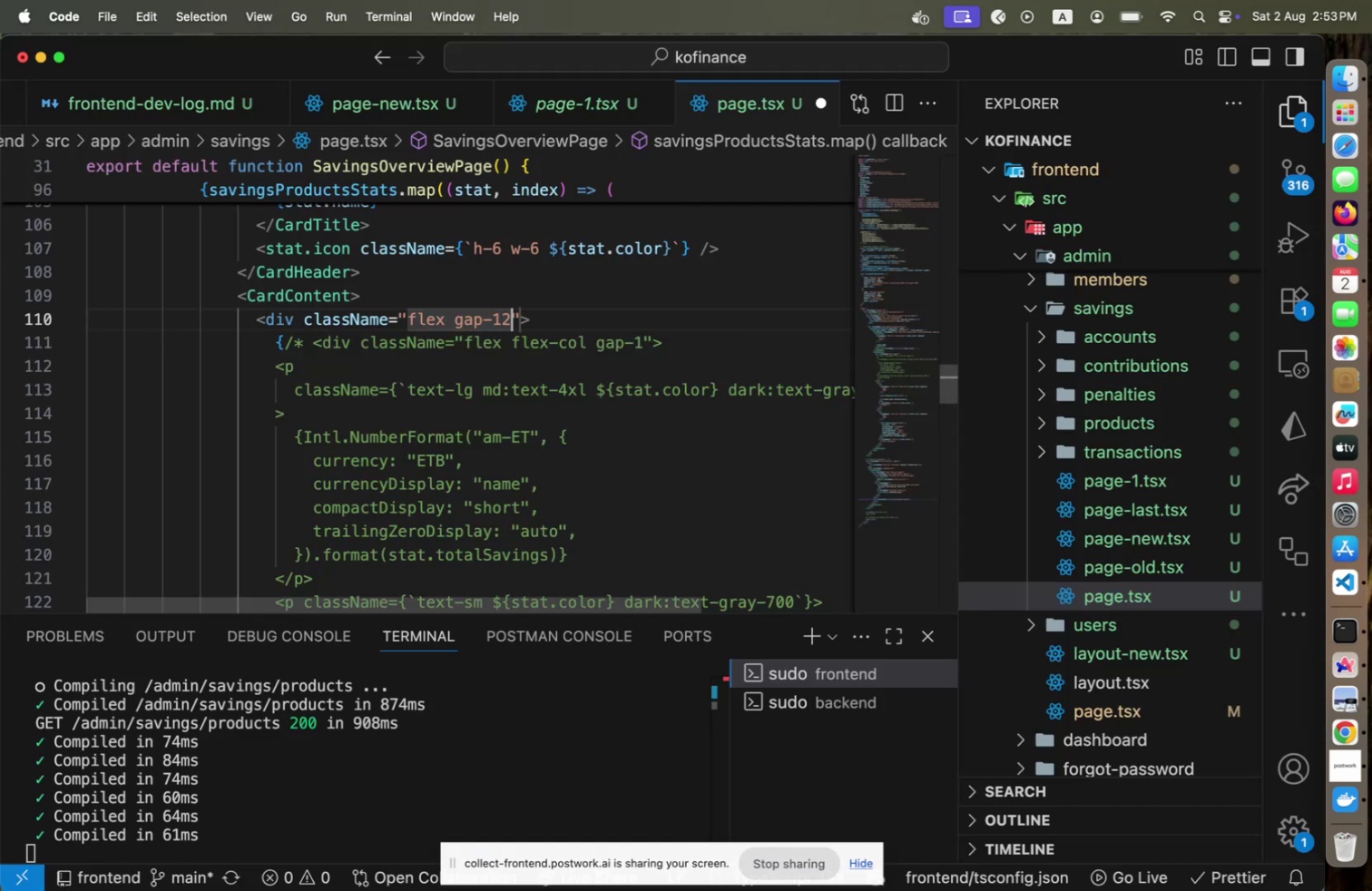 
key(Meta+CommandLeft)
 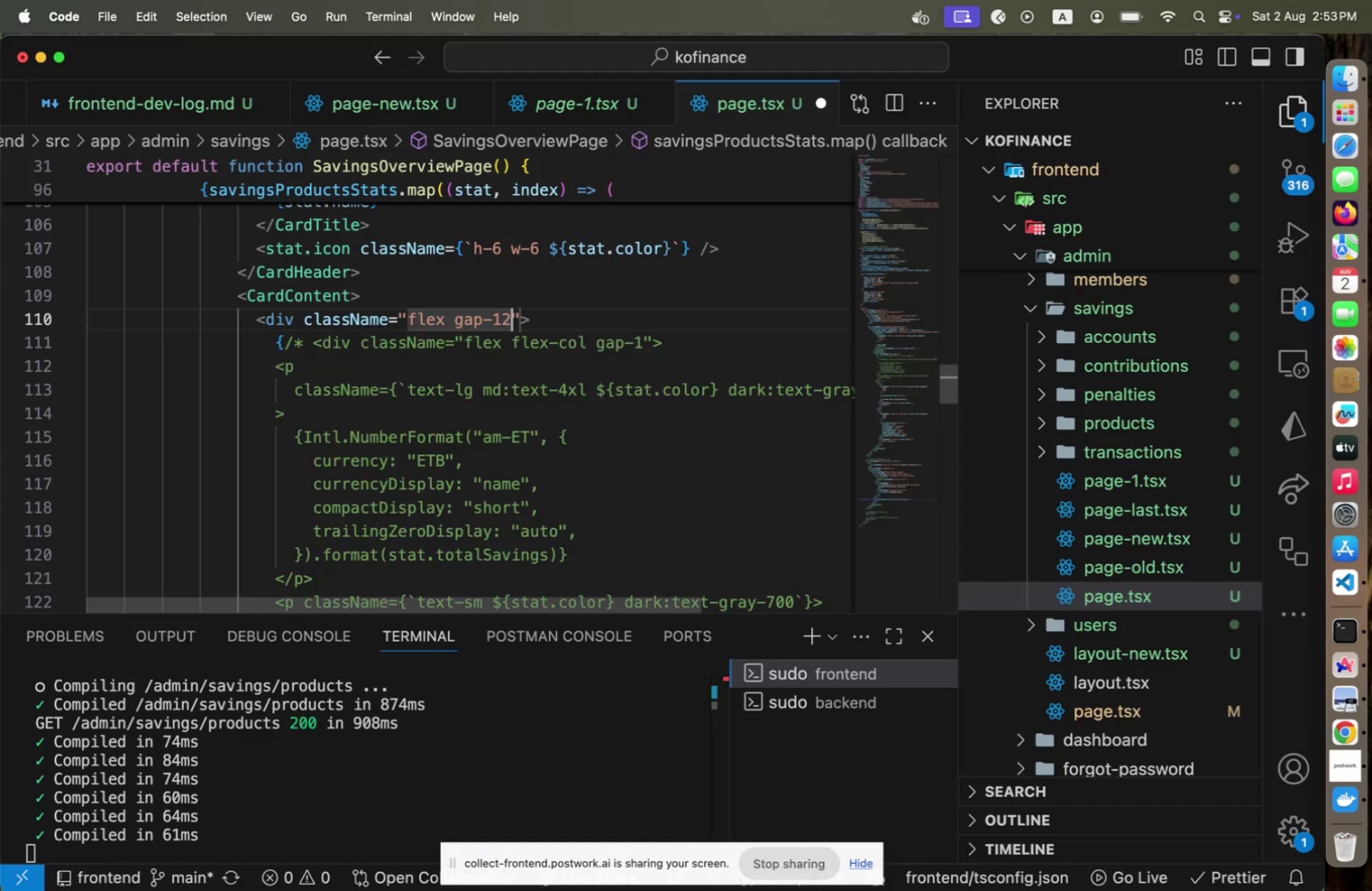 
key(Meta+S)
 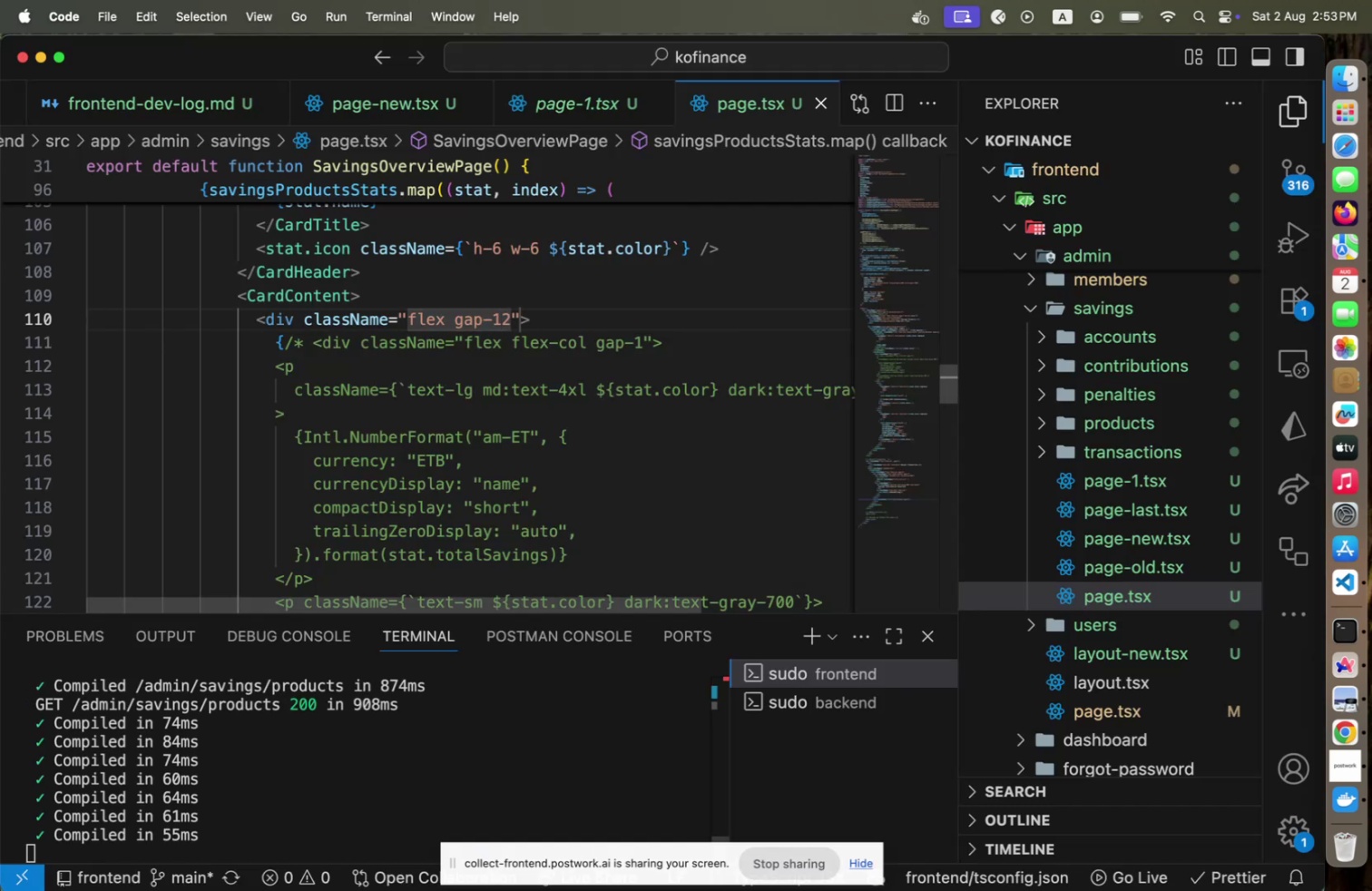 
key(Meta+CommandLeft)
 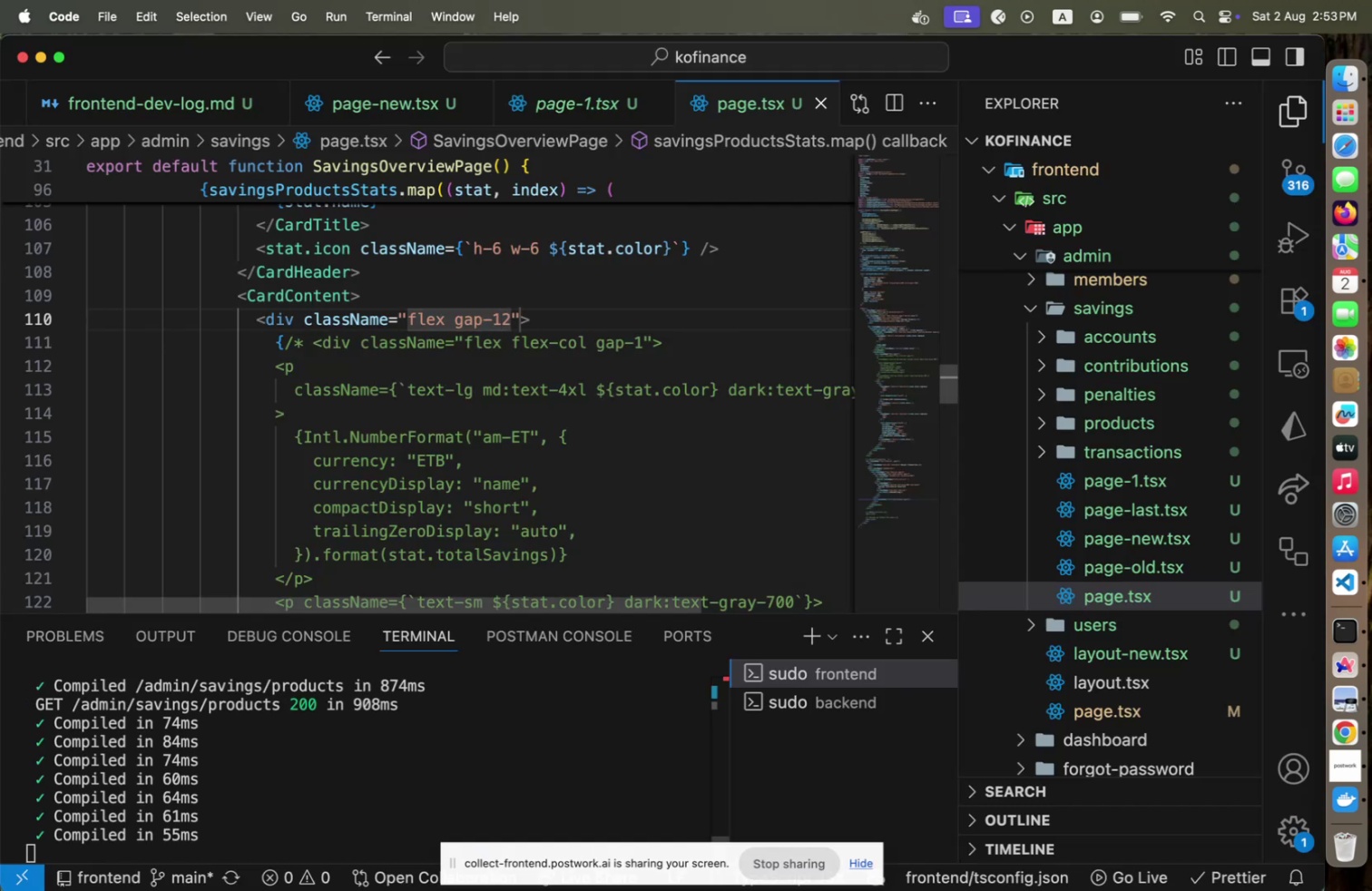 
key(Meta+Tab)
 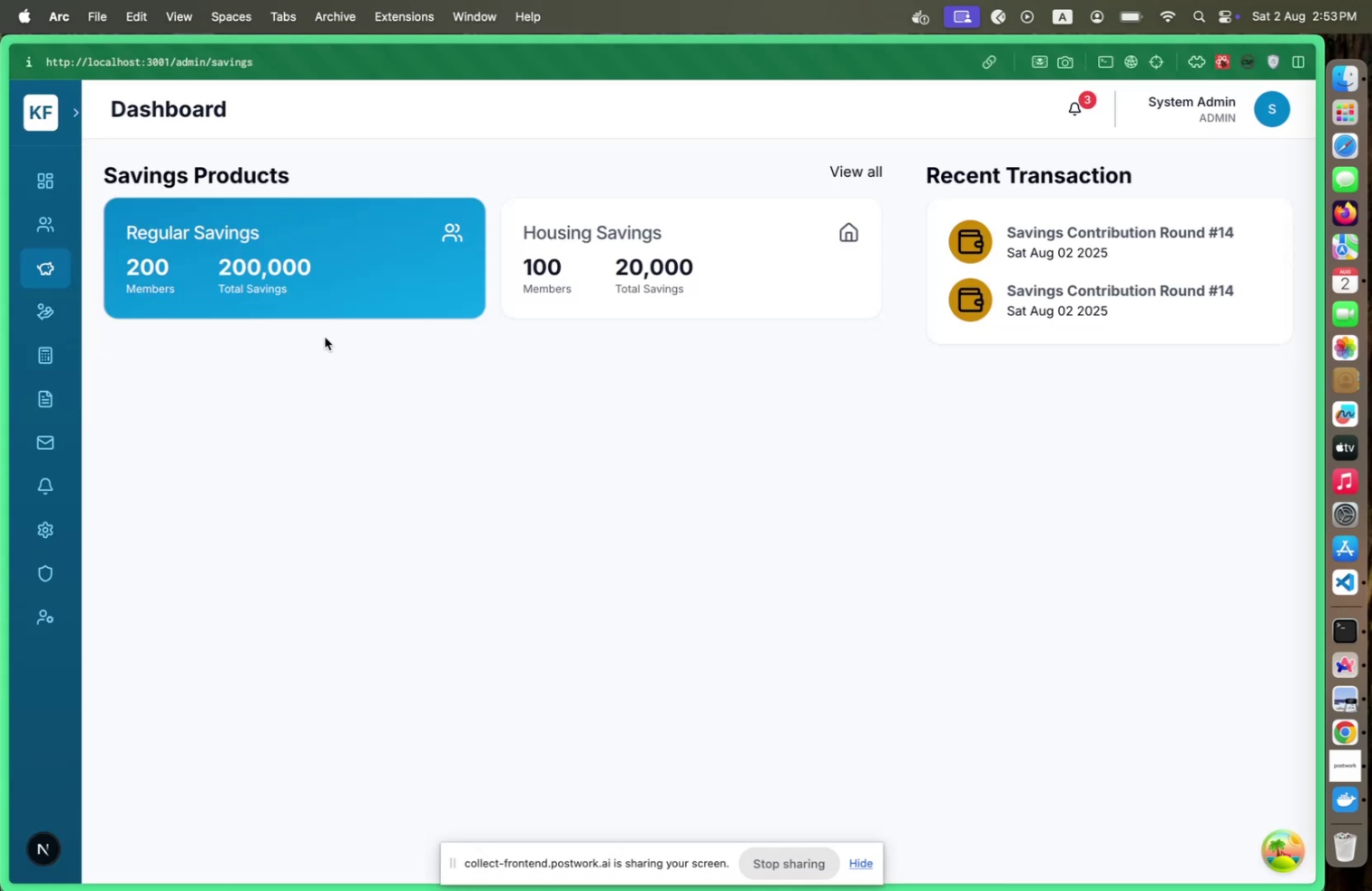 
key(Meta+CommandLeft)
 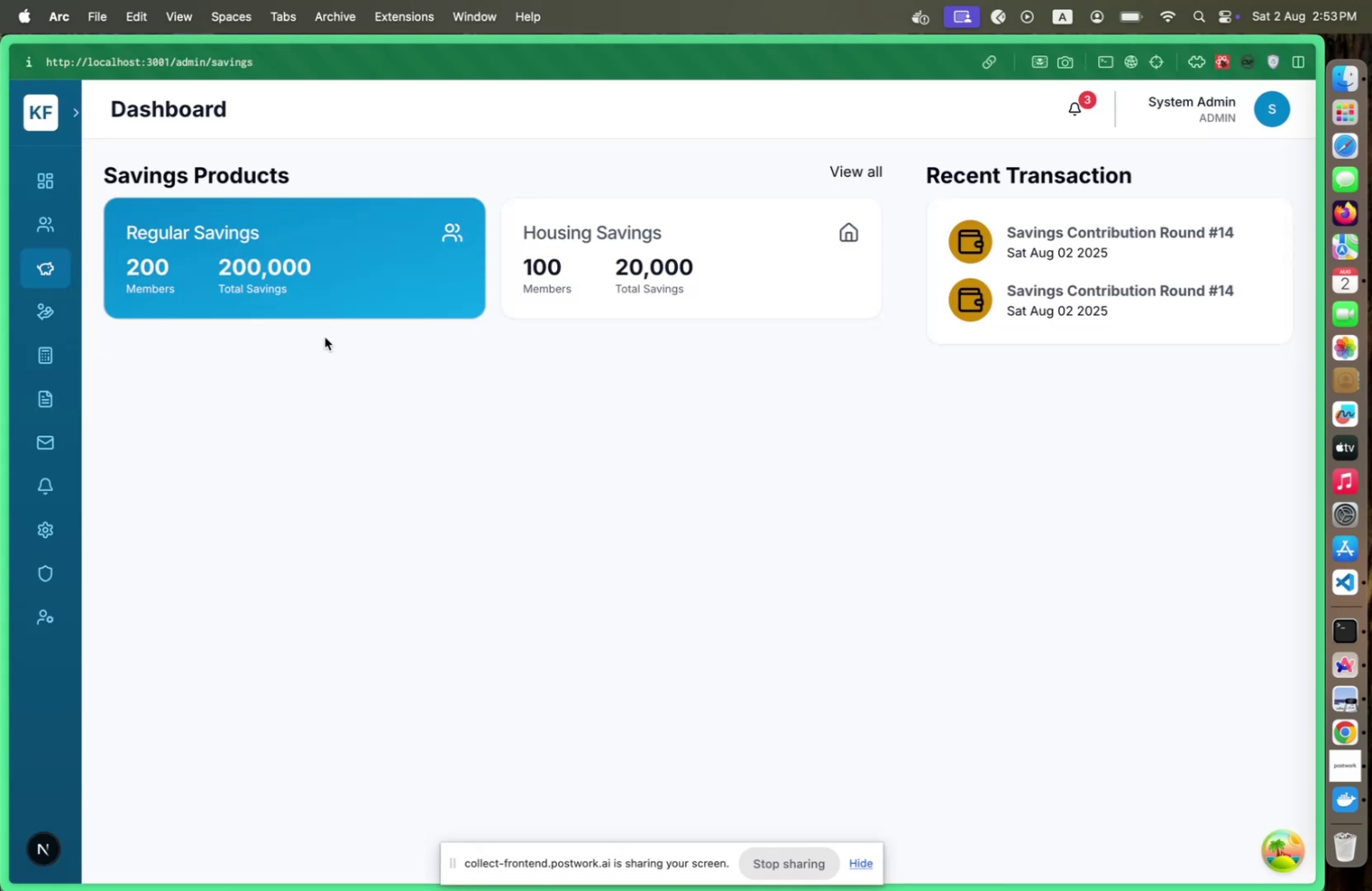 
key(Meta+Tab)
 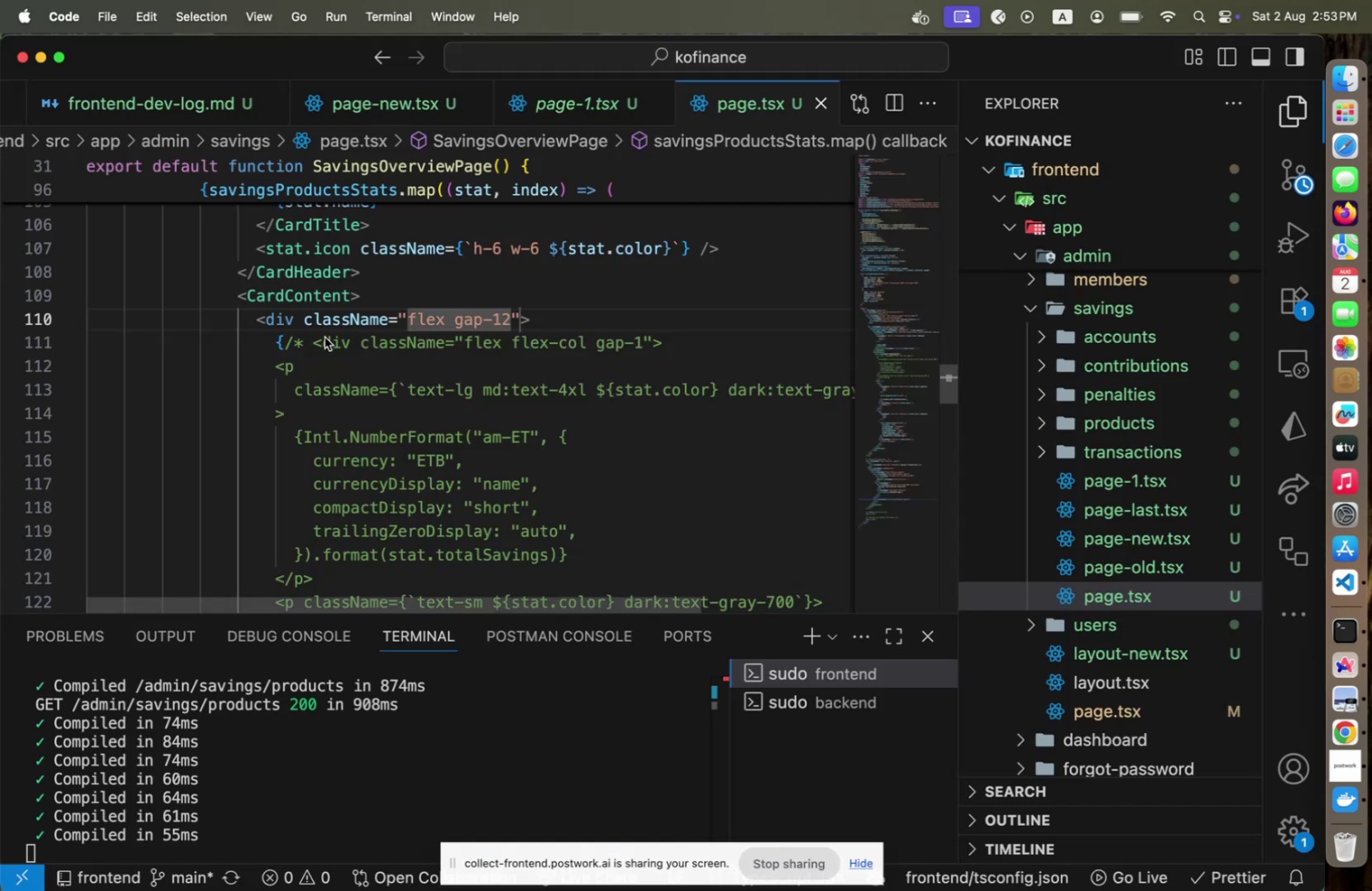 
key(ArrowUp)
 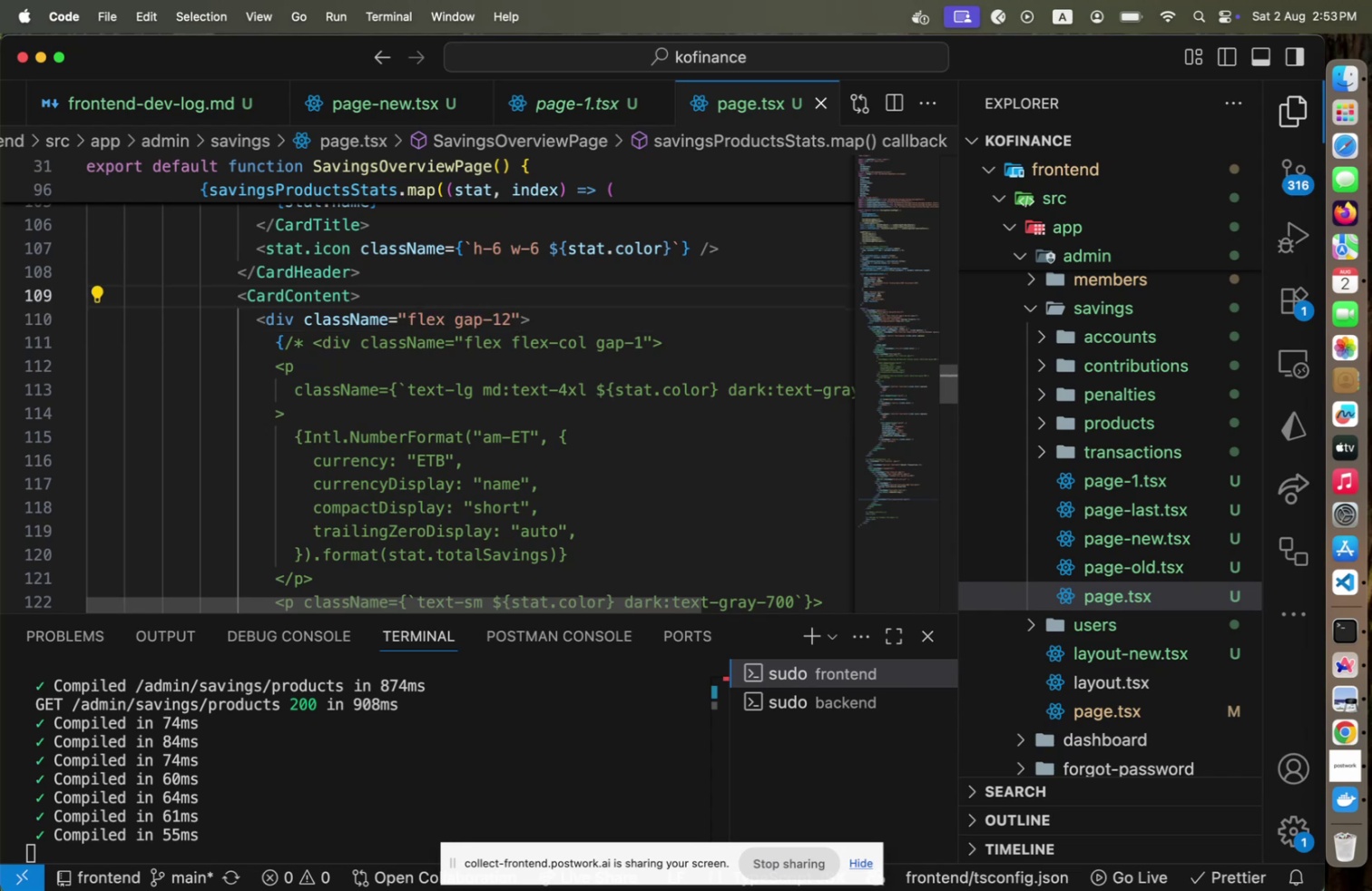 
key(ArrowLeft)
 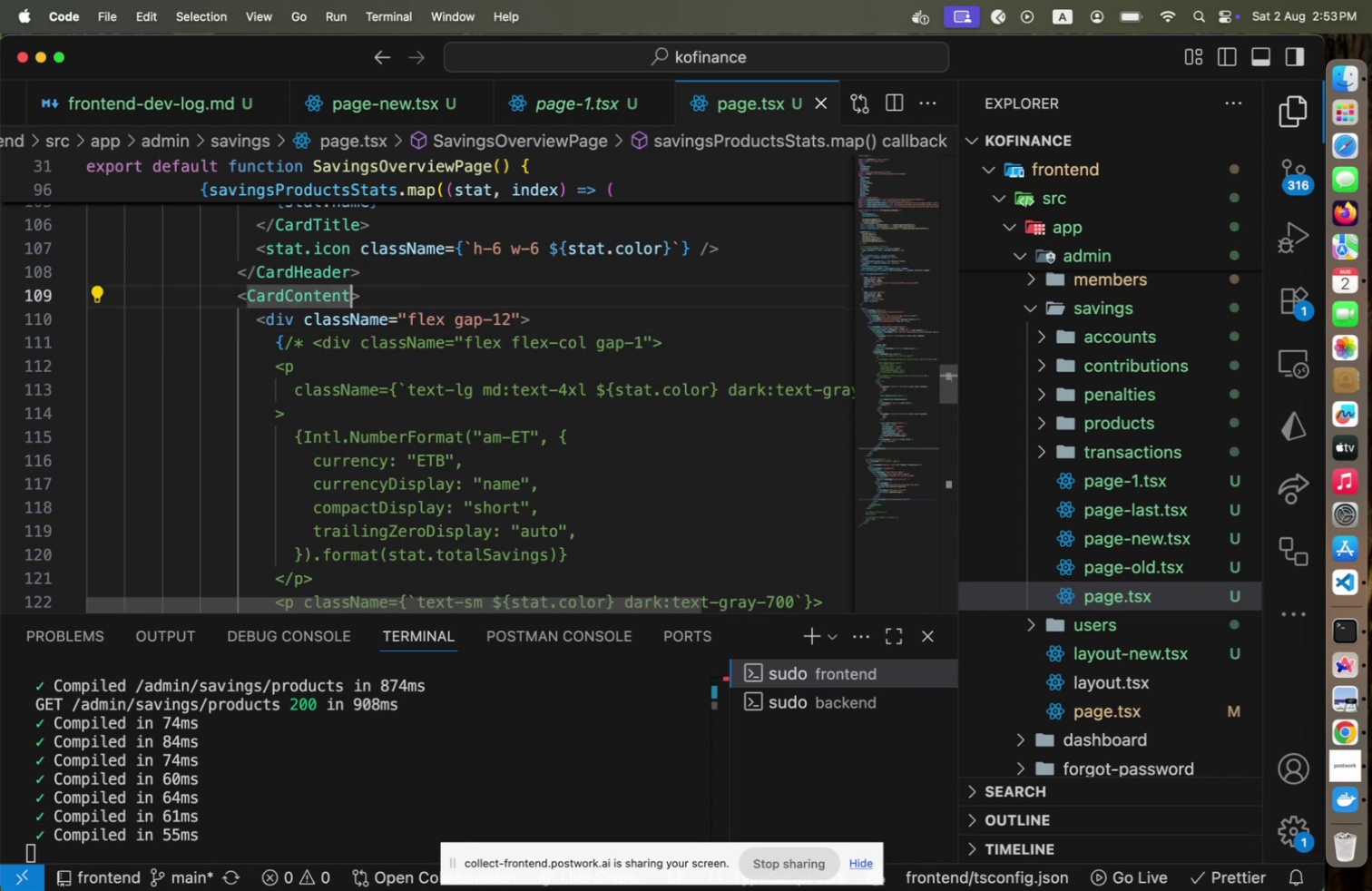 
key(Meta+CommandLeft)
 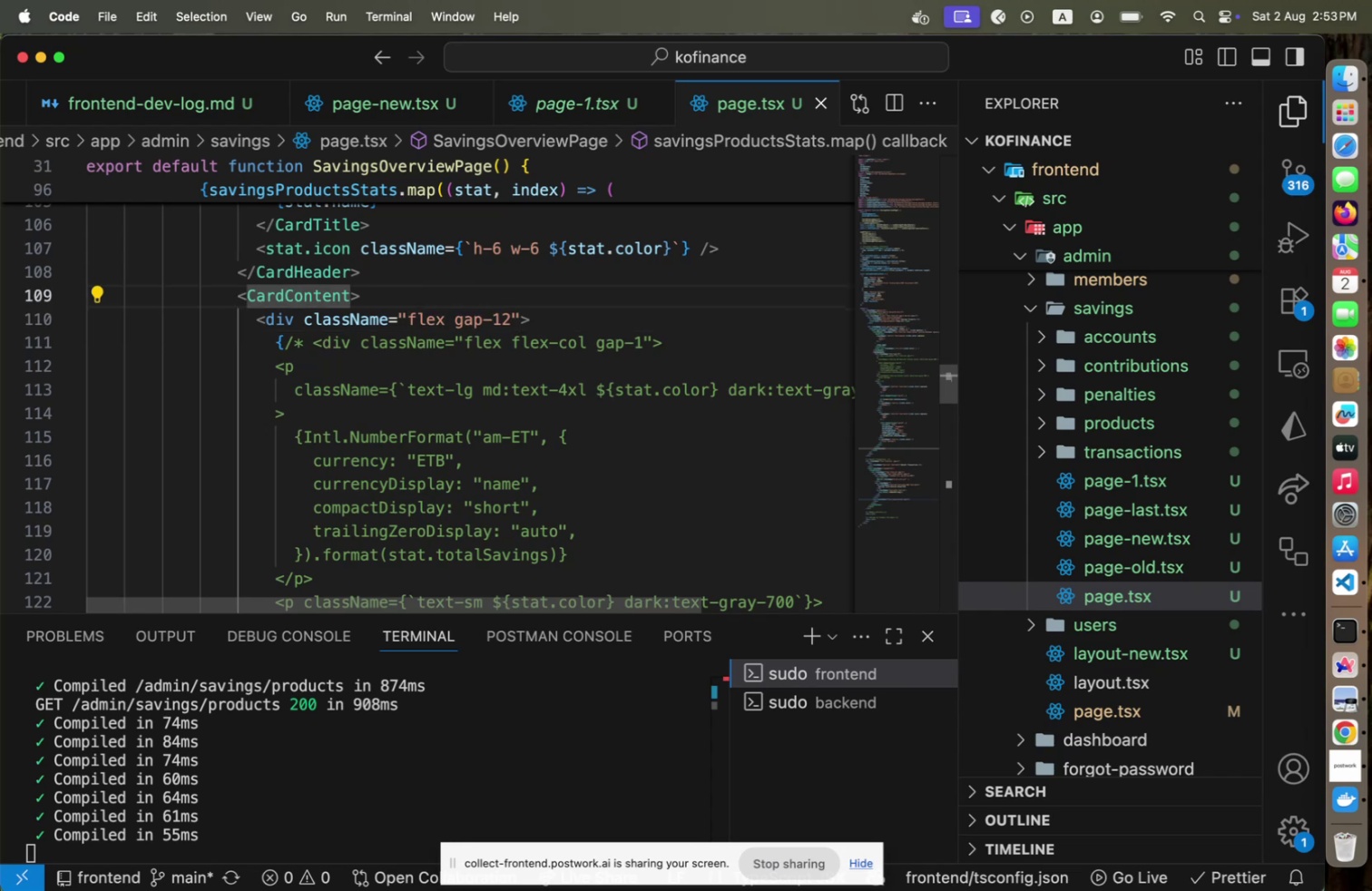 
key(Meta+Tab)
 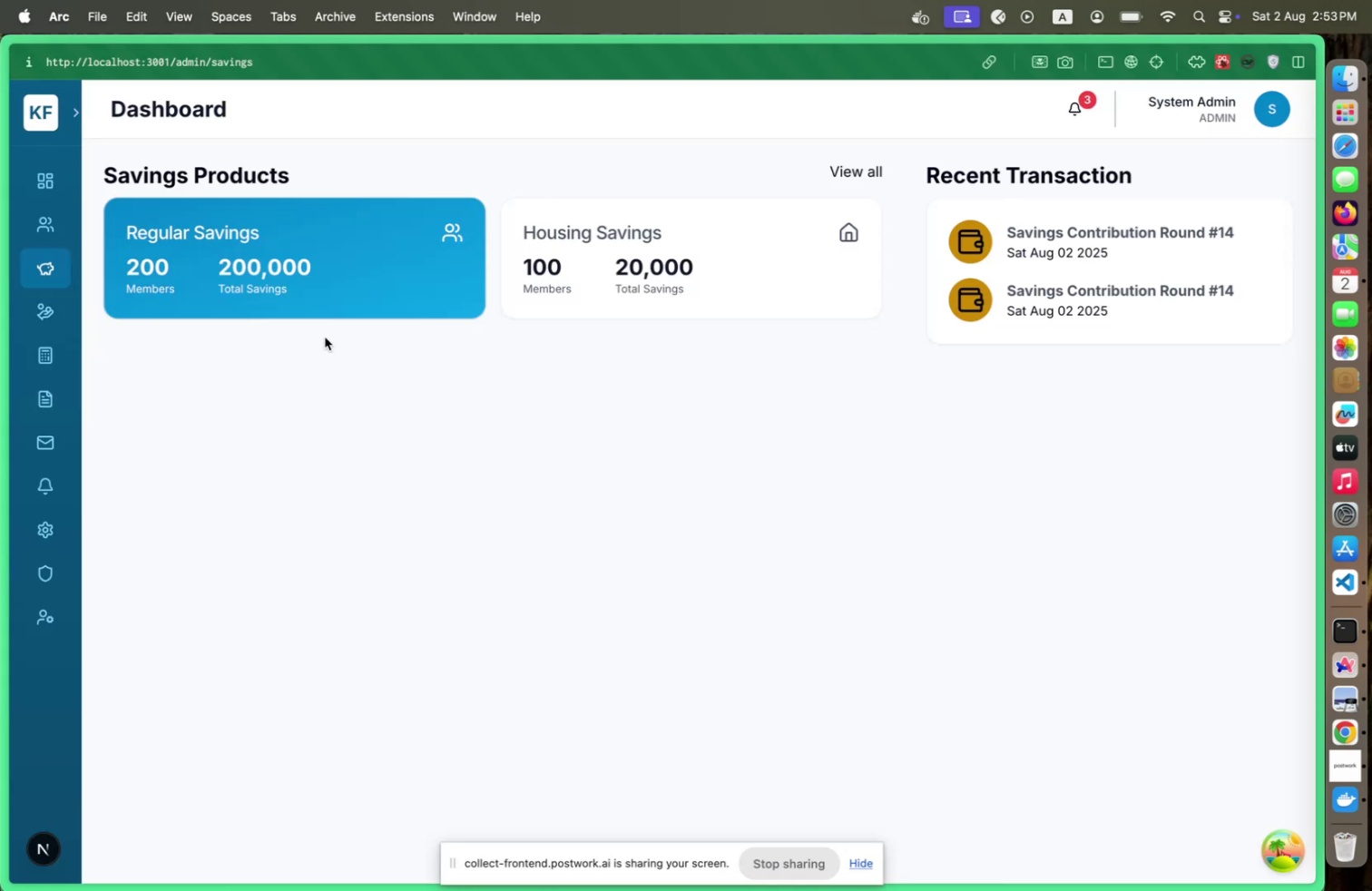 
key(Meta+CommandLeft)
 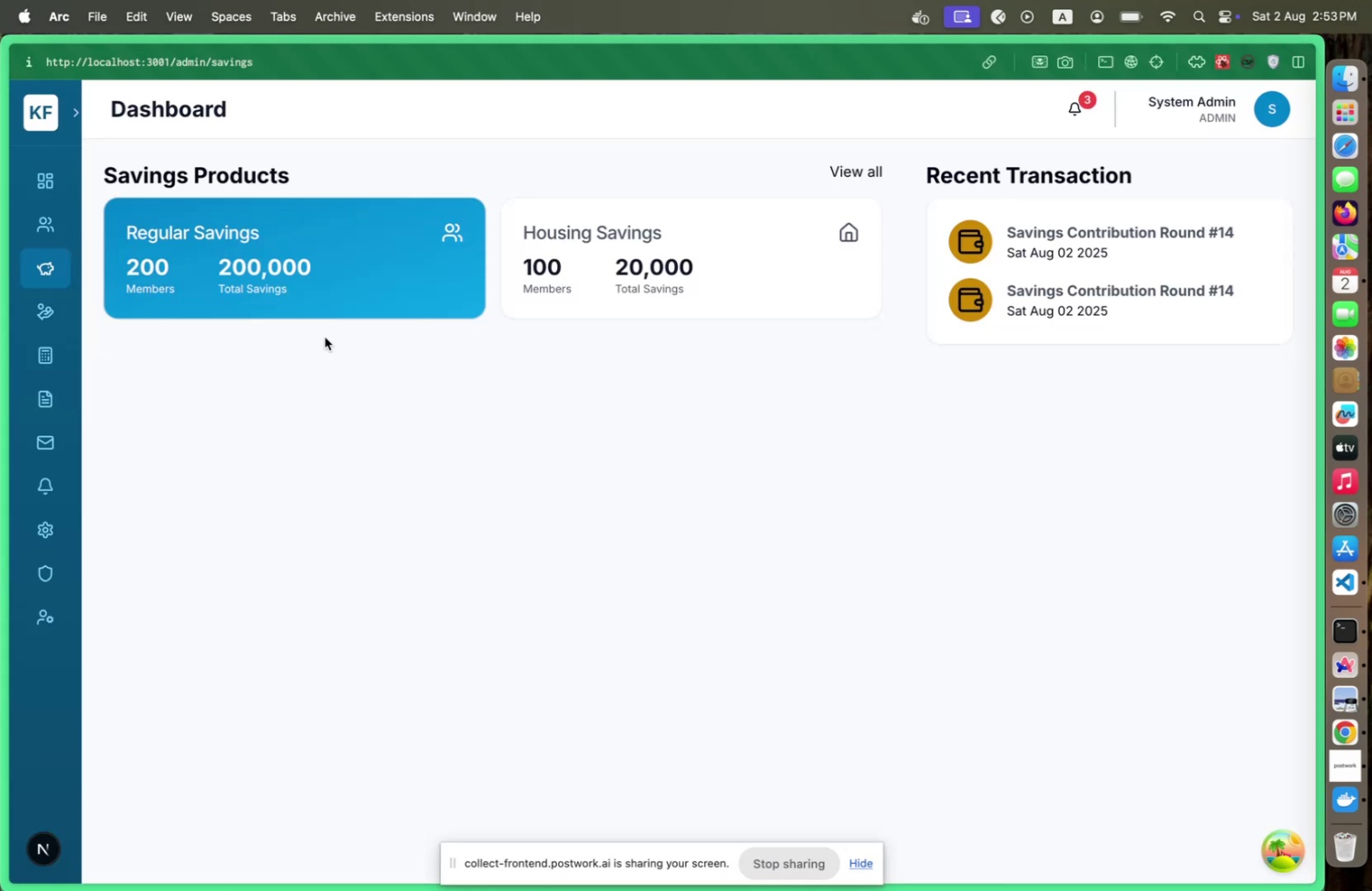 
key(Meta+Tab)
 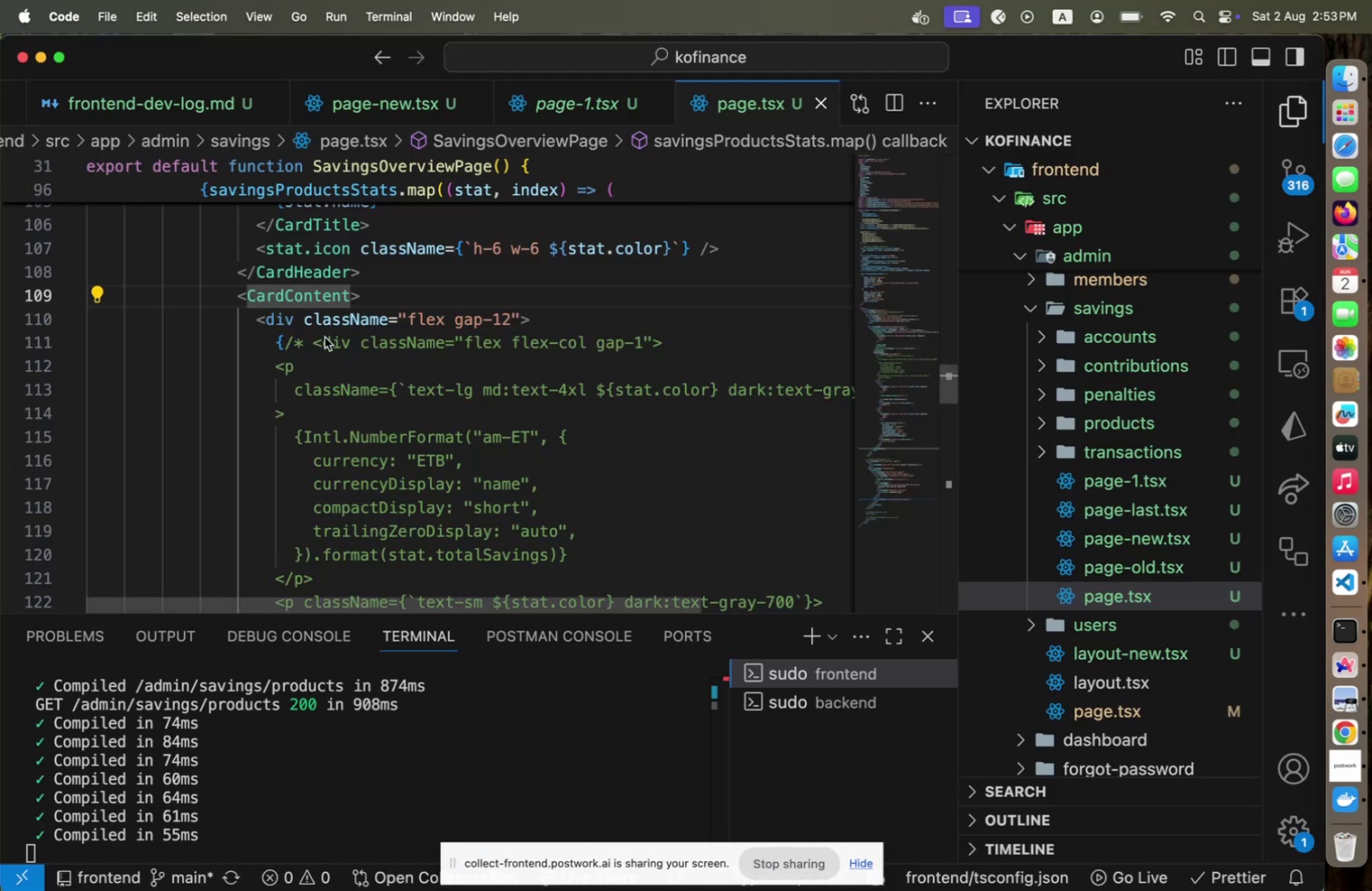 
key(ArrowDown)
 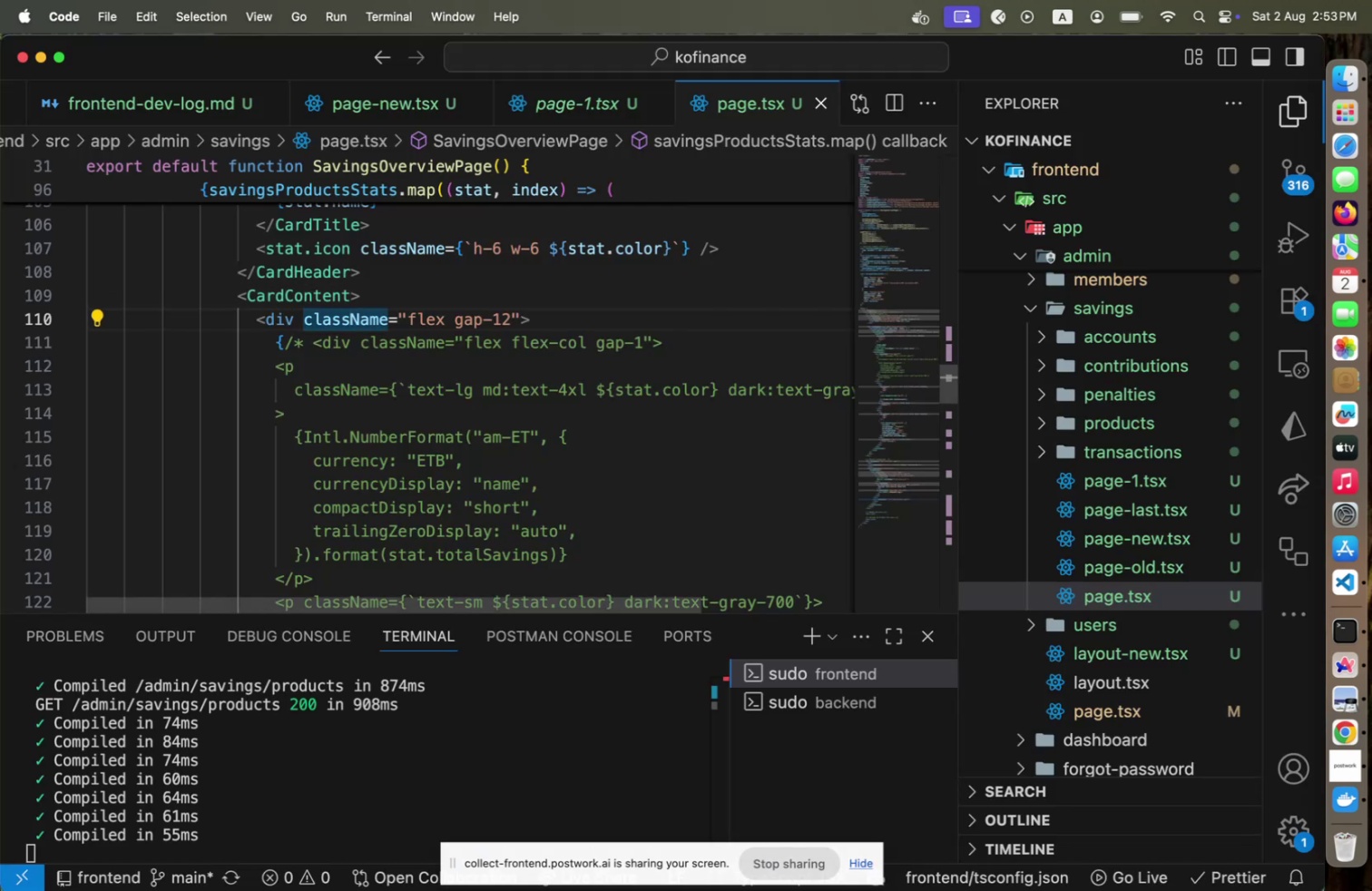 
hold_key(key=ArrowRight, duration=1.32)
 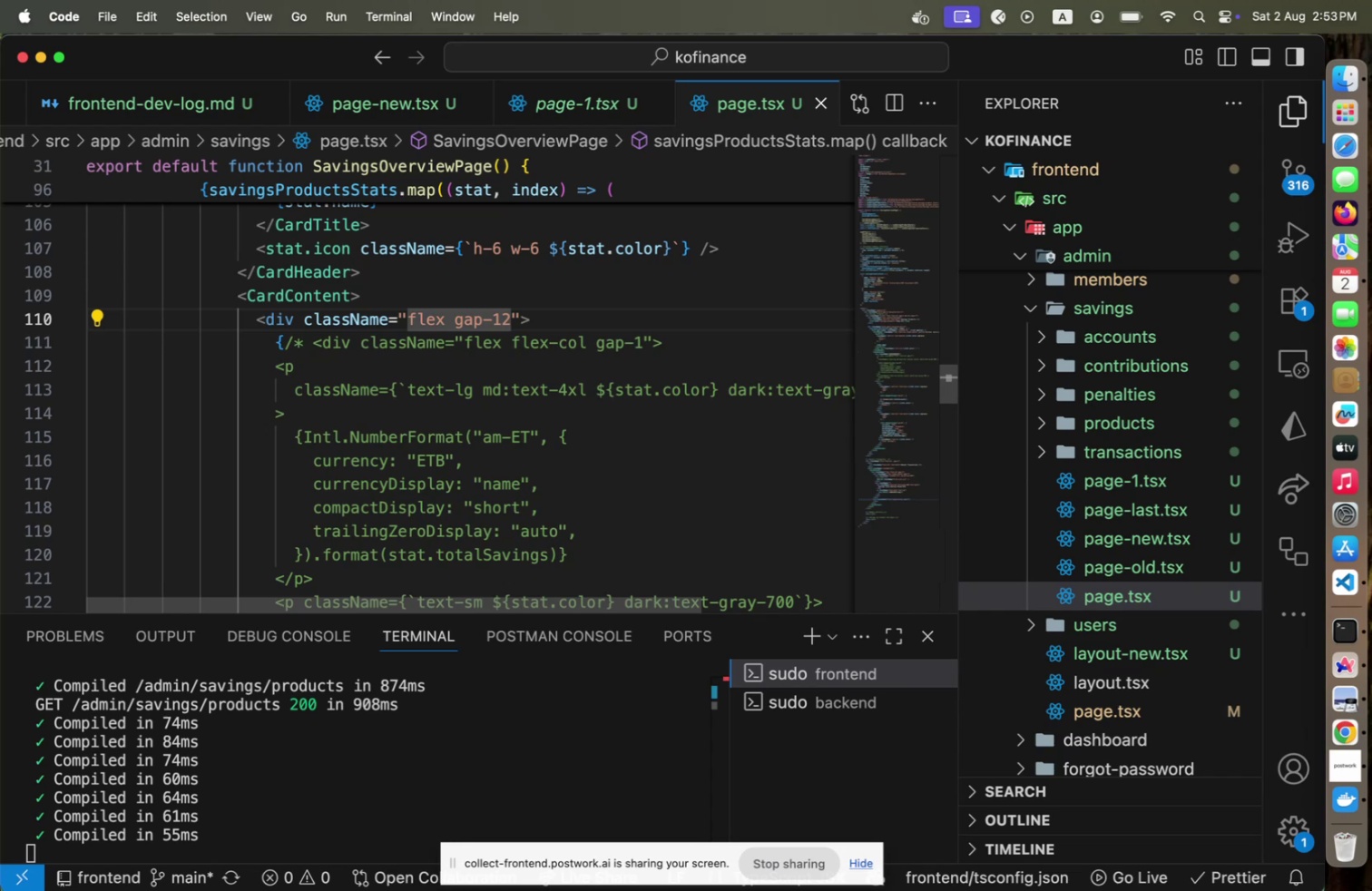 
key(ArrowUp)
 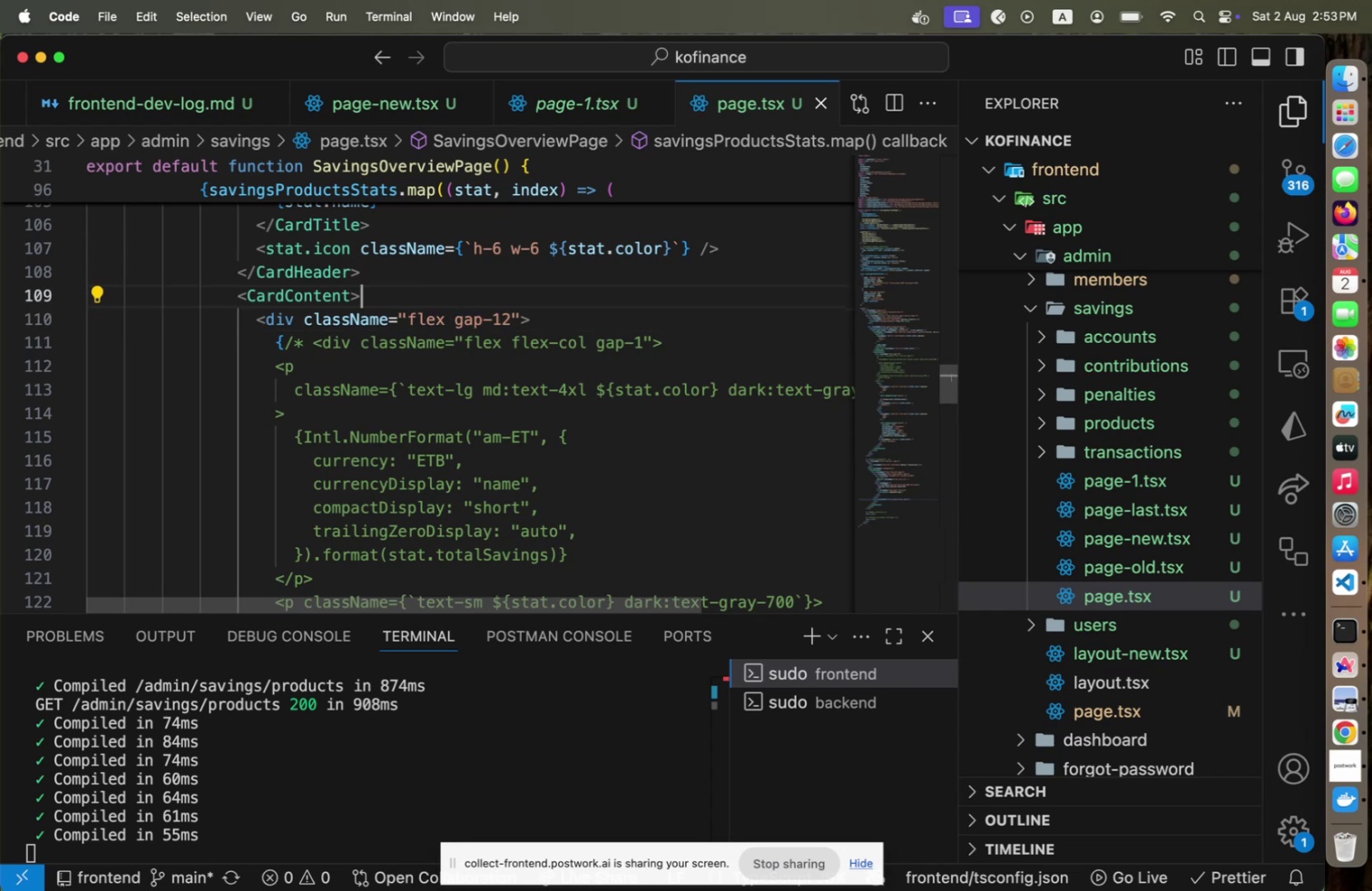 
key(ArrowLeft)
 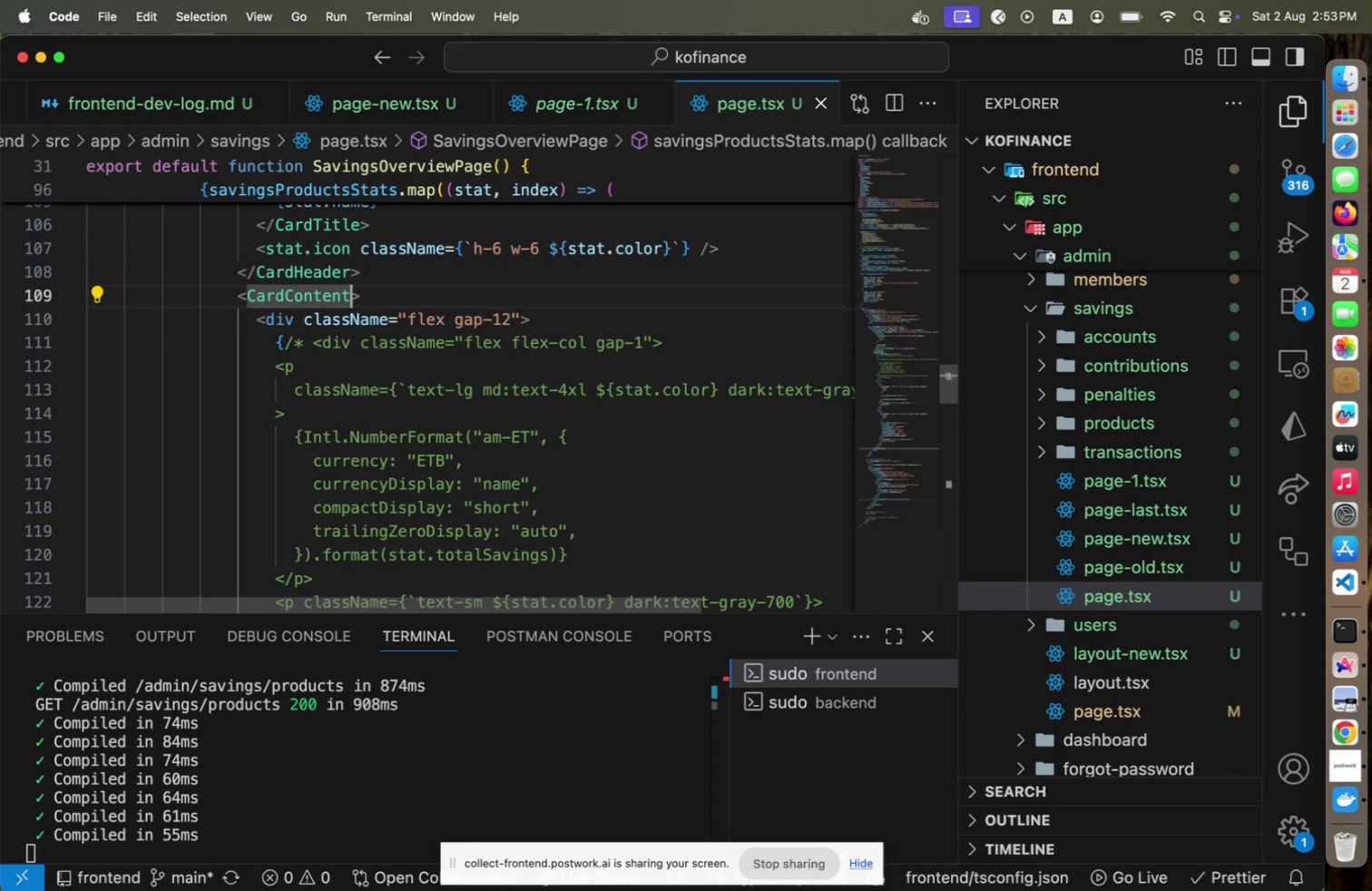 
key(ArrowDown)
 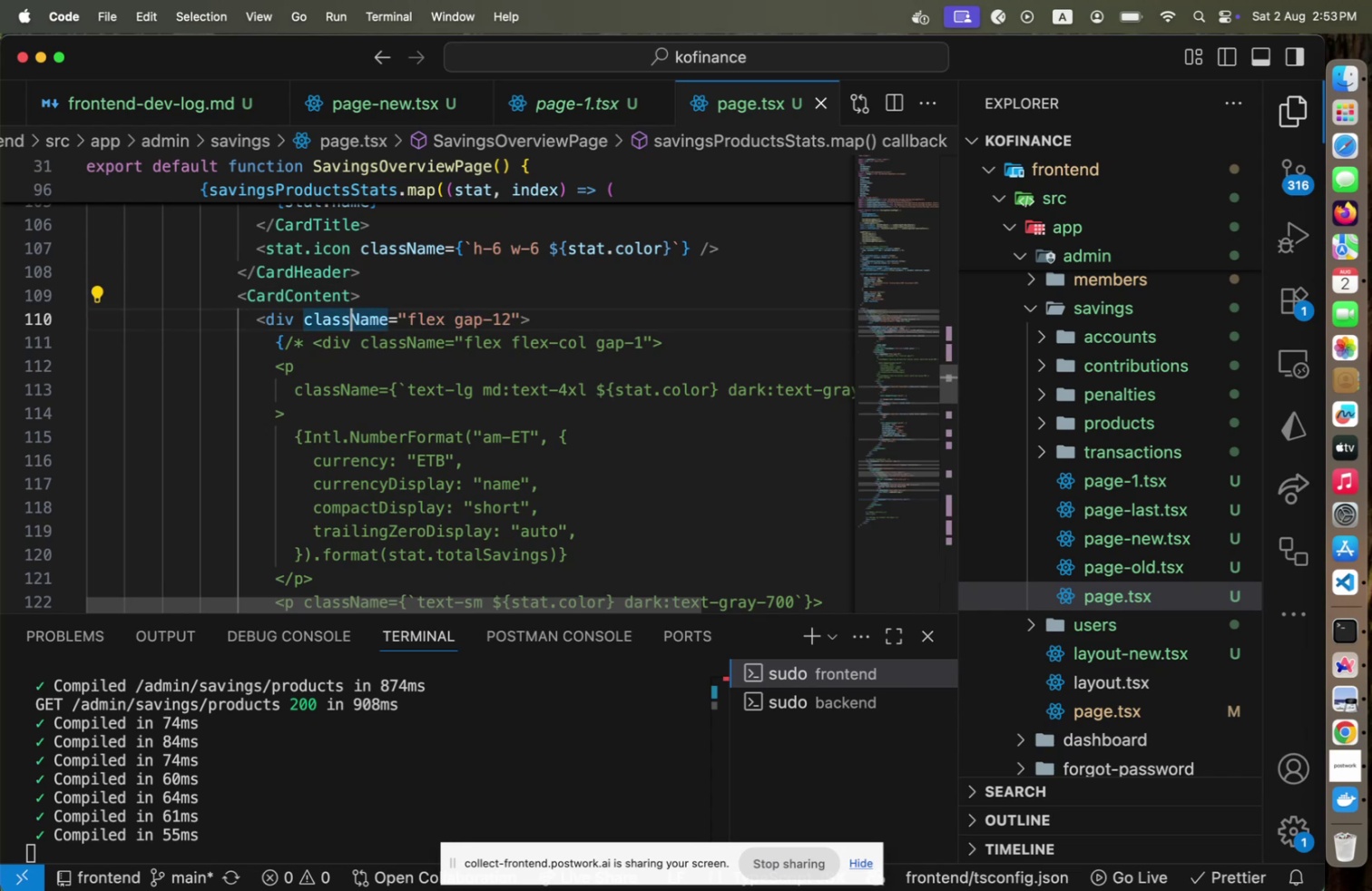 
hold_key(key=ArrowRight, duration=0.89)
 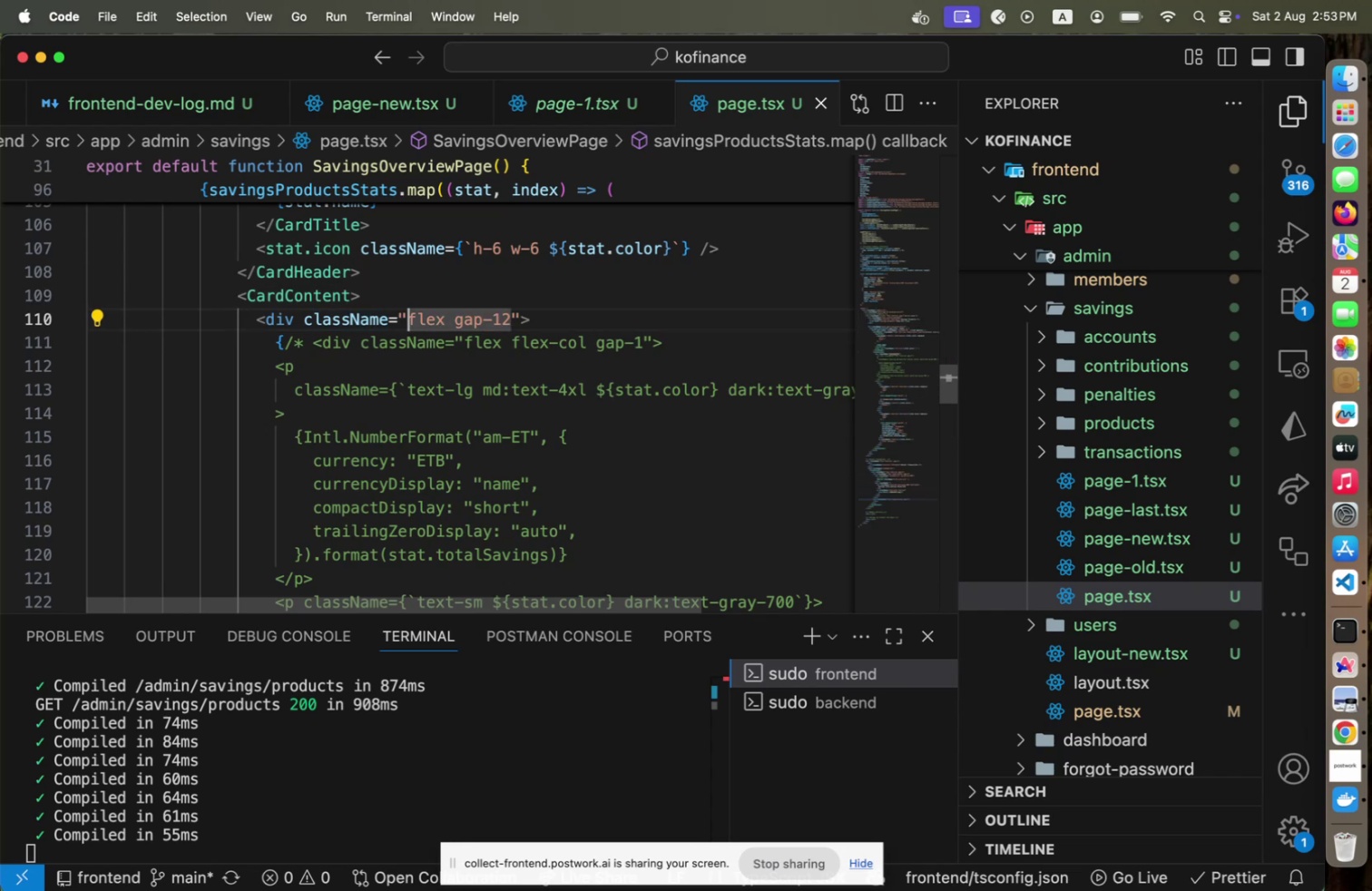 
type(mt-4)
 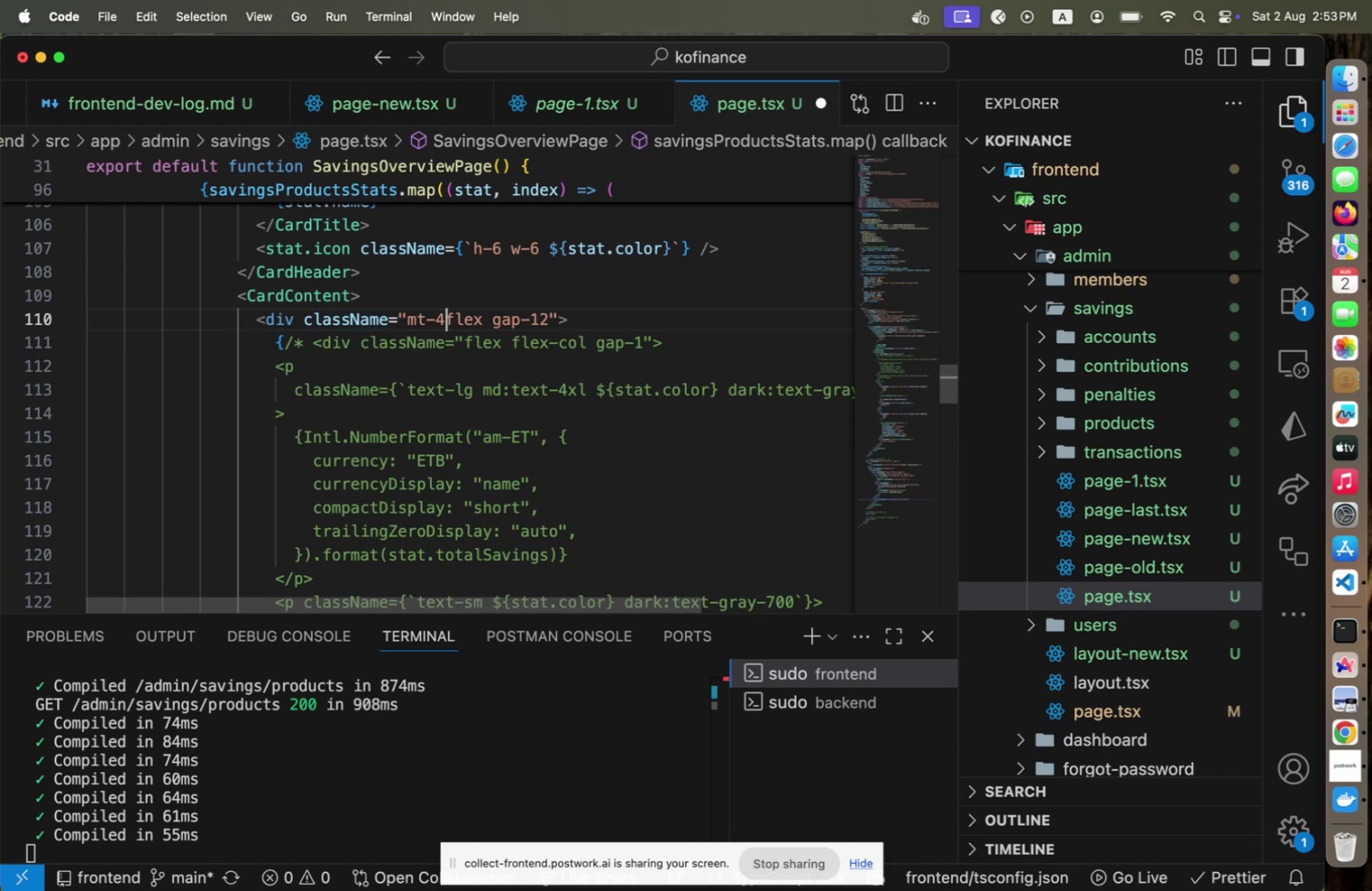 
key(Meta+CommandLeft)
 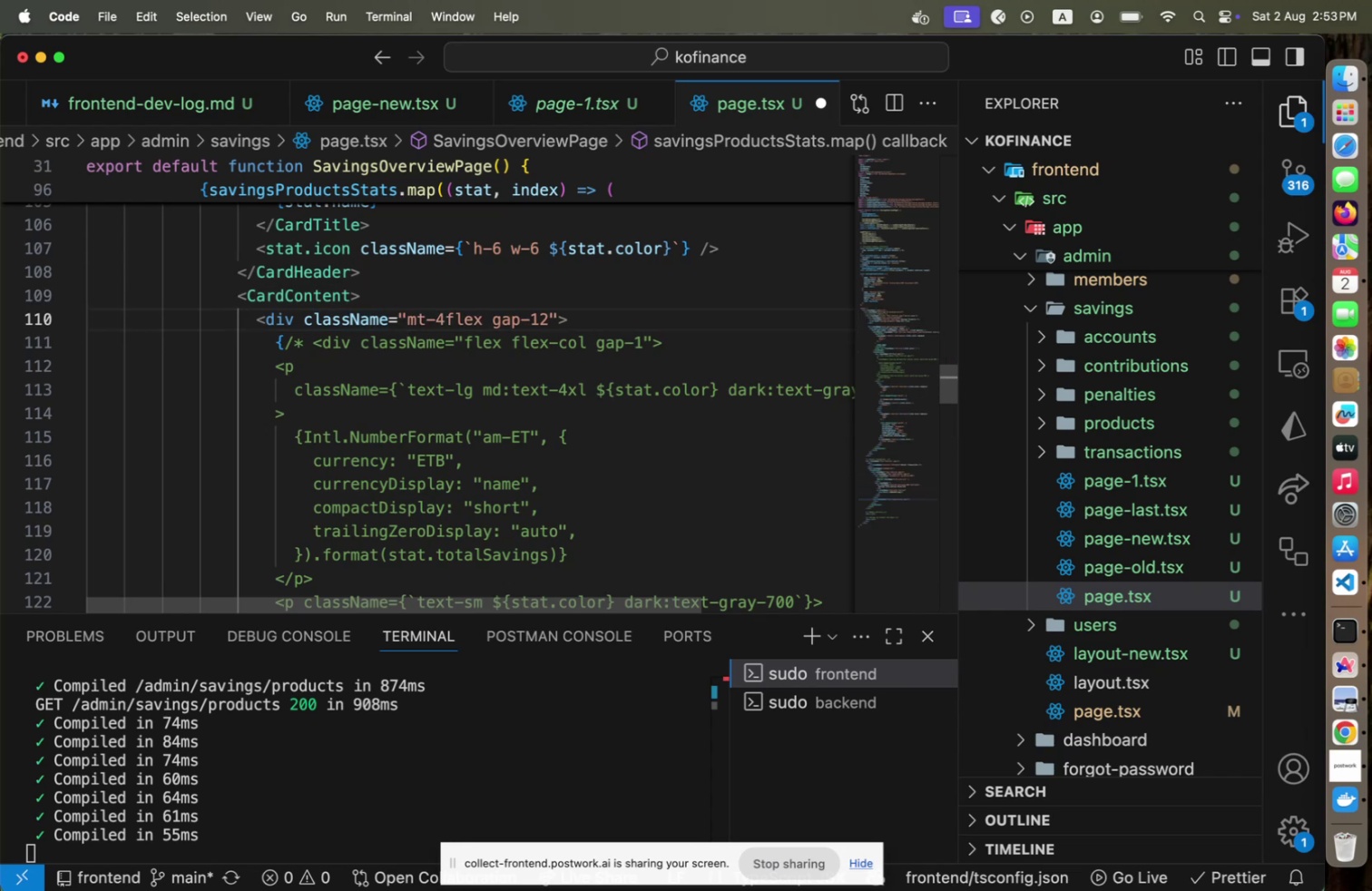 
key(Space)
 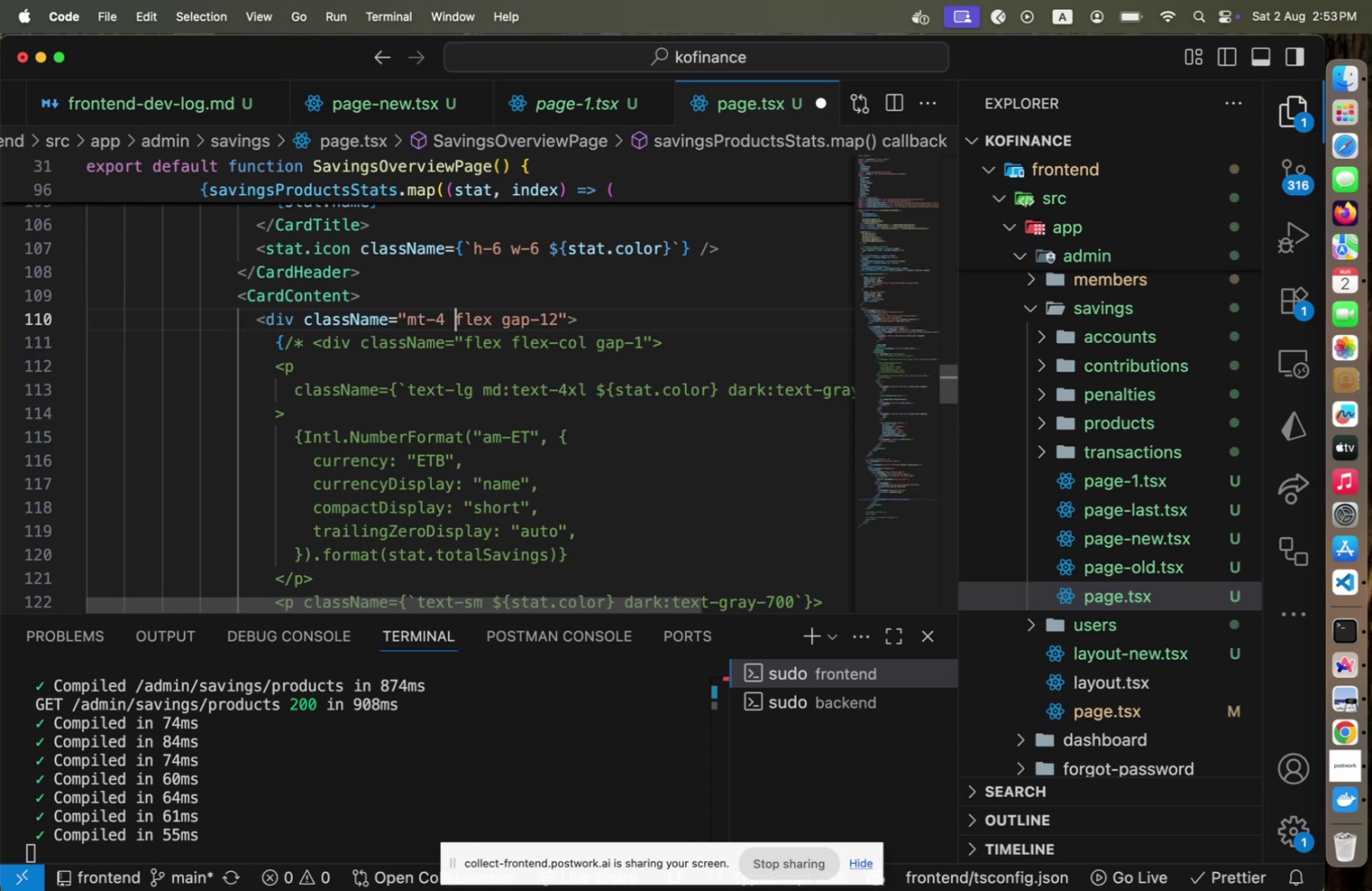 
key(Meta+CommandLeft)
 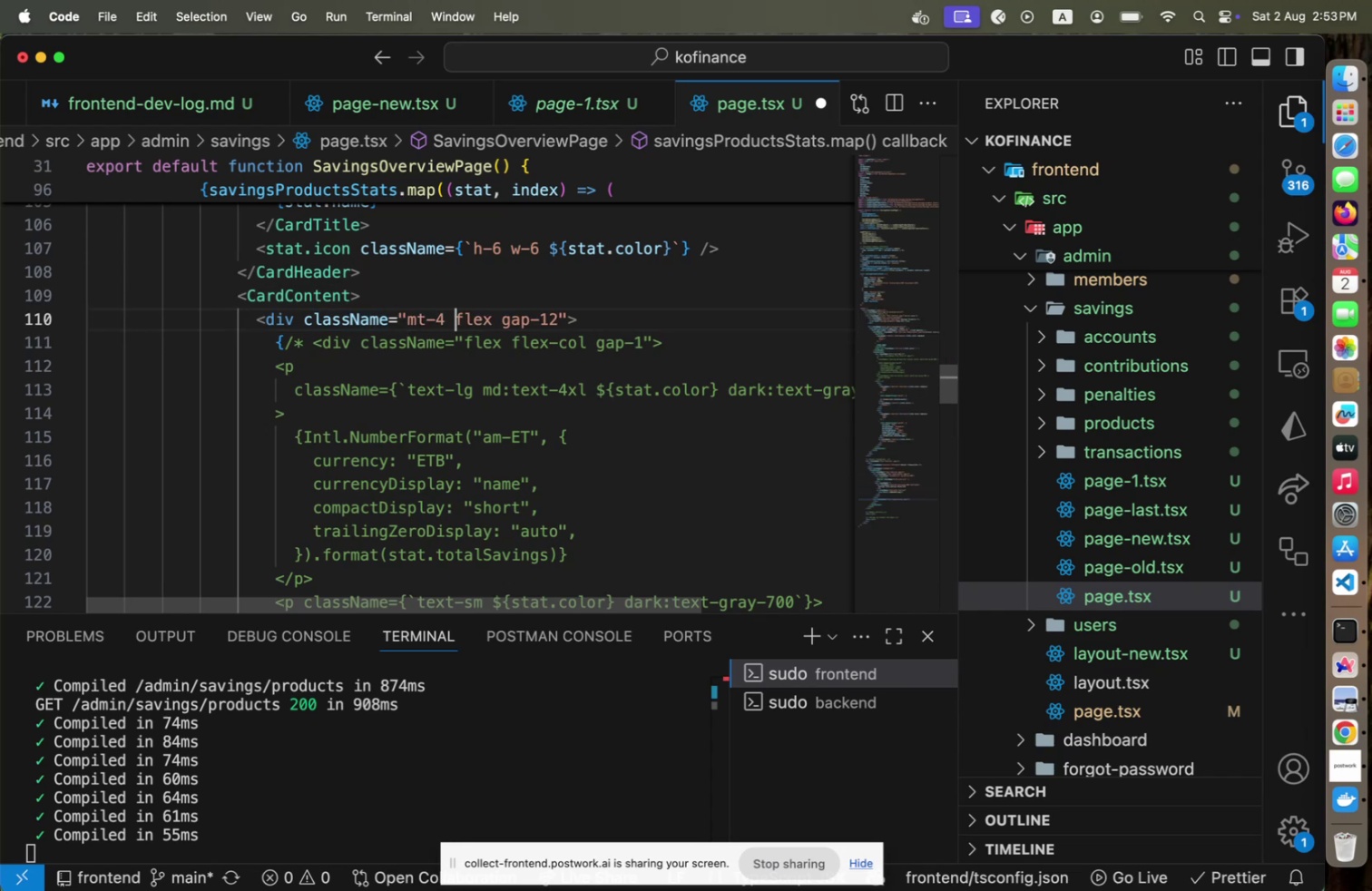 
key(Meta+S)
 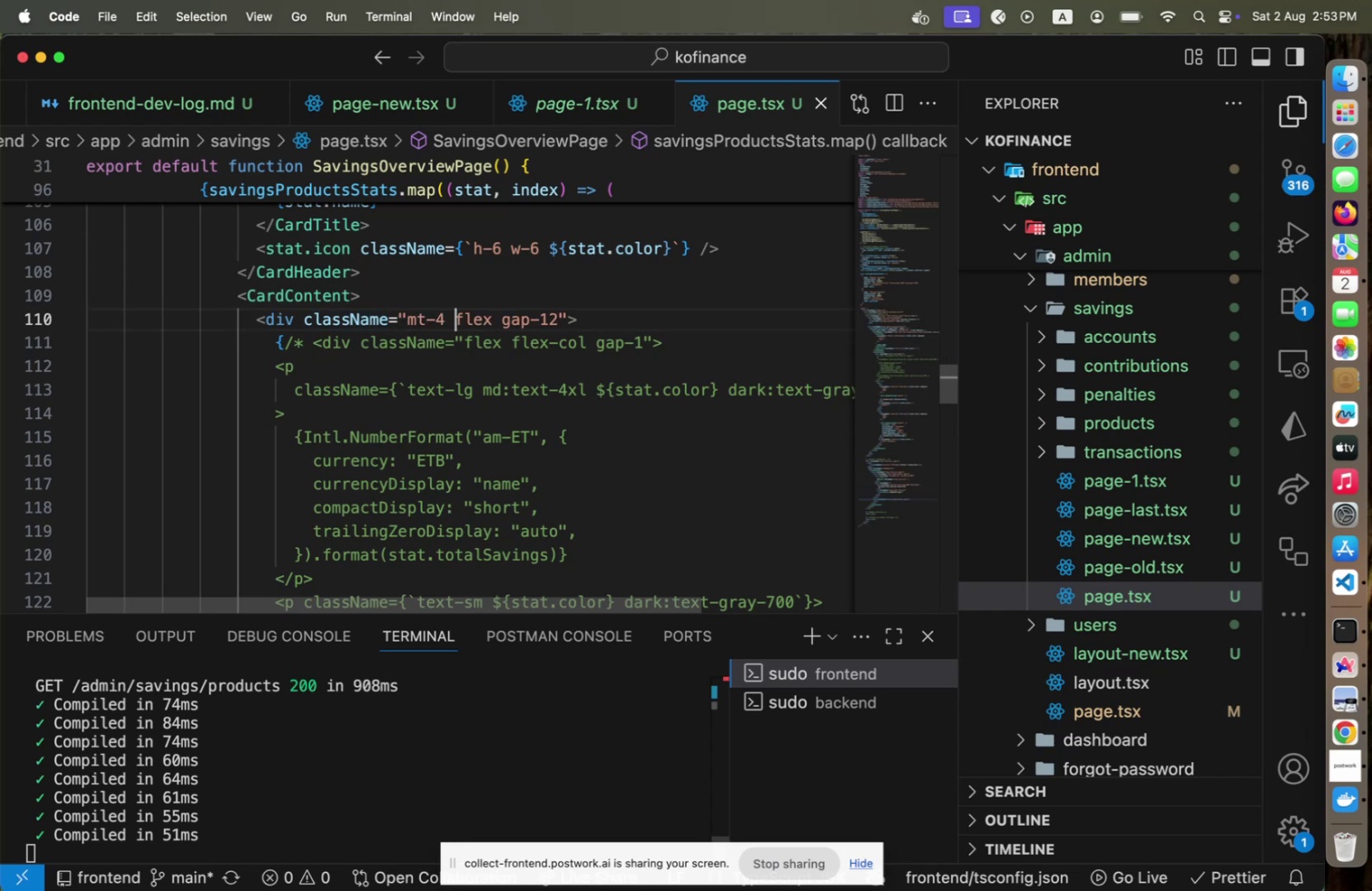 
key(Meta+CommandLeft)
 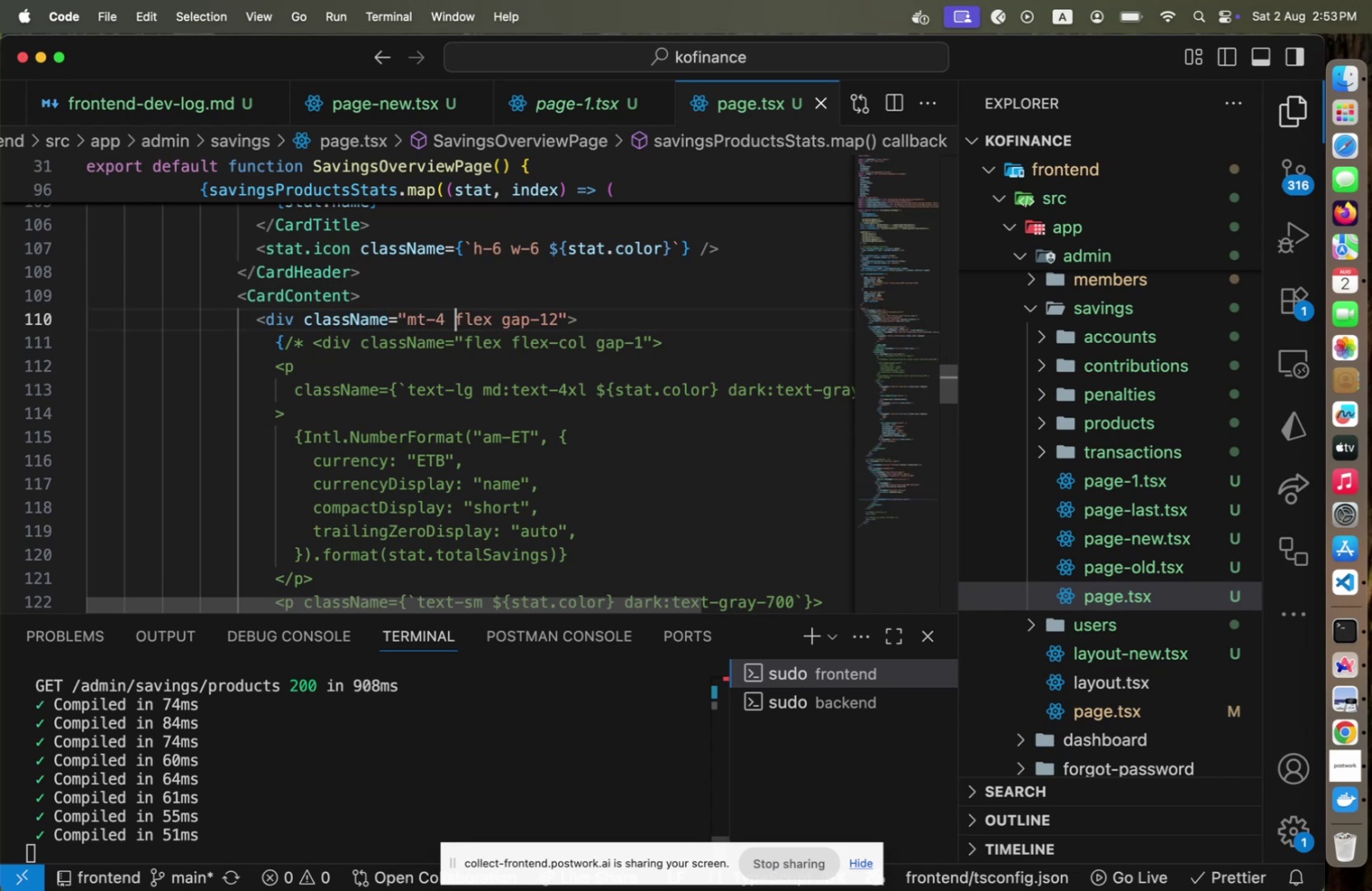 
key(Meta+Tab)
 